 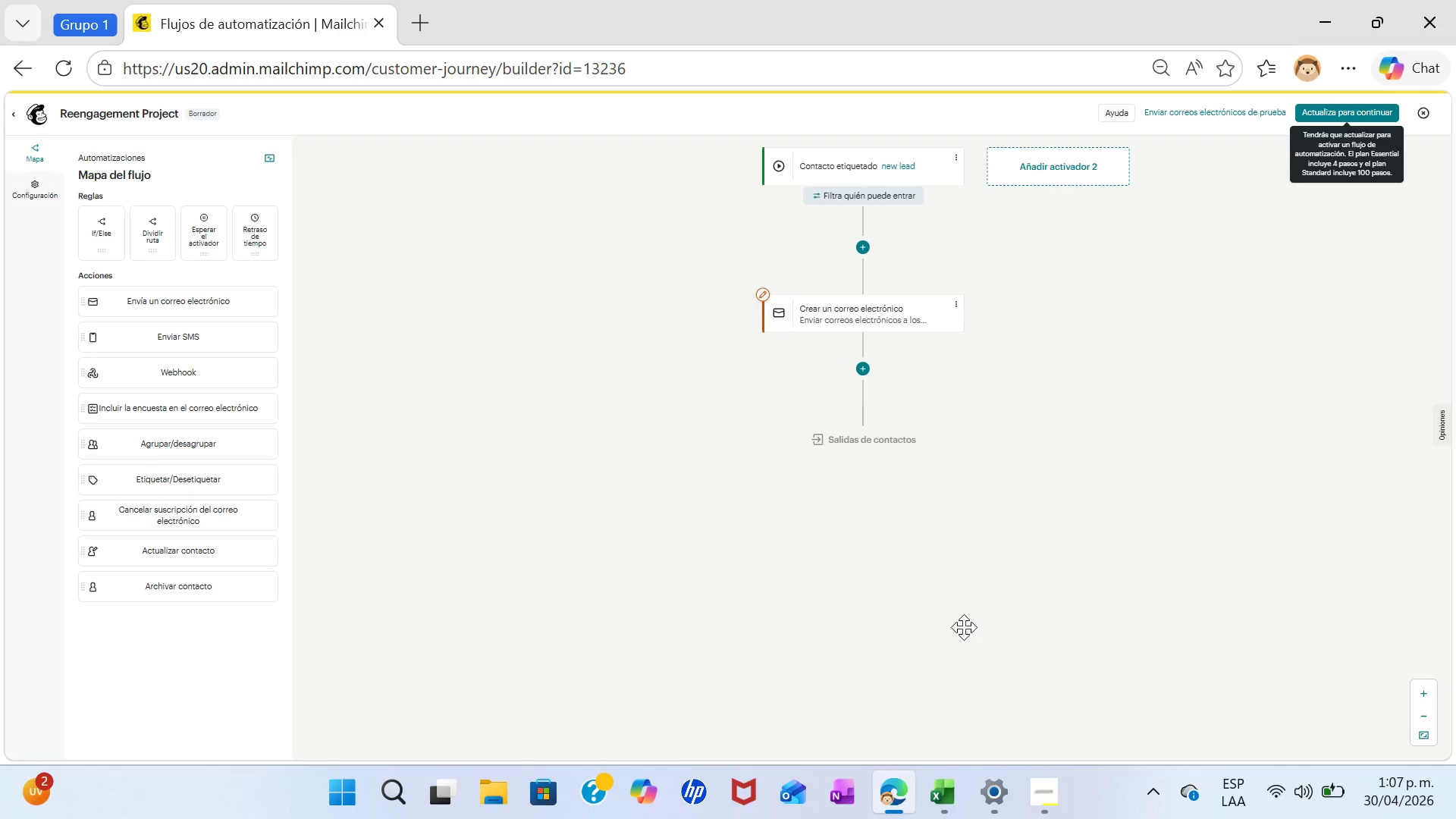 
left_click([865, 368])
 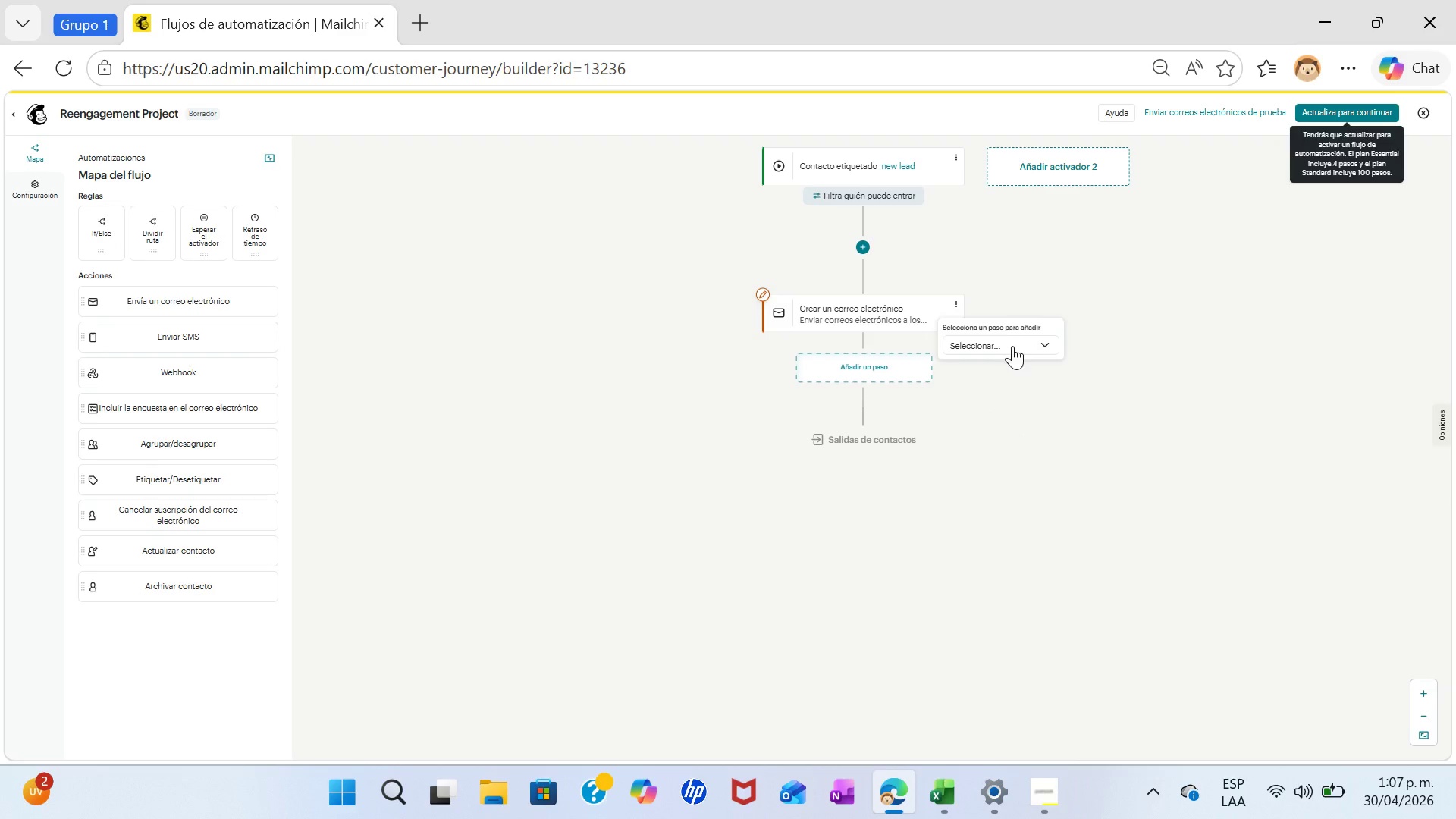 
left_click([1012, 349])
 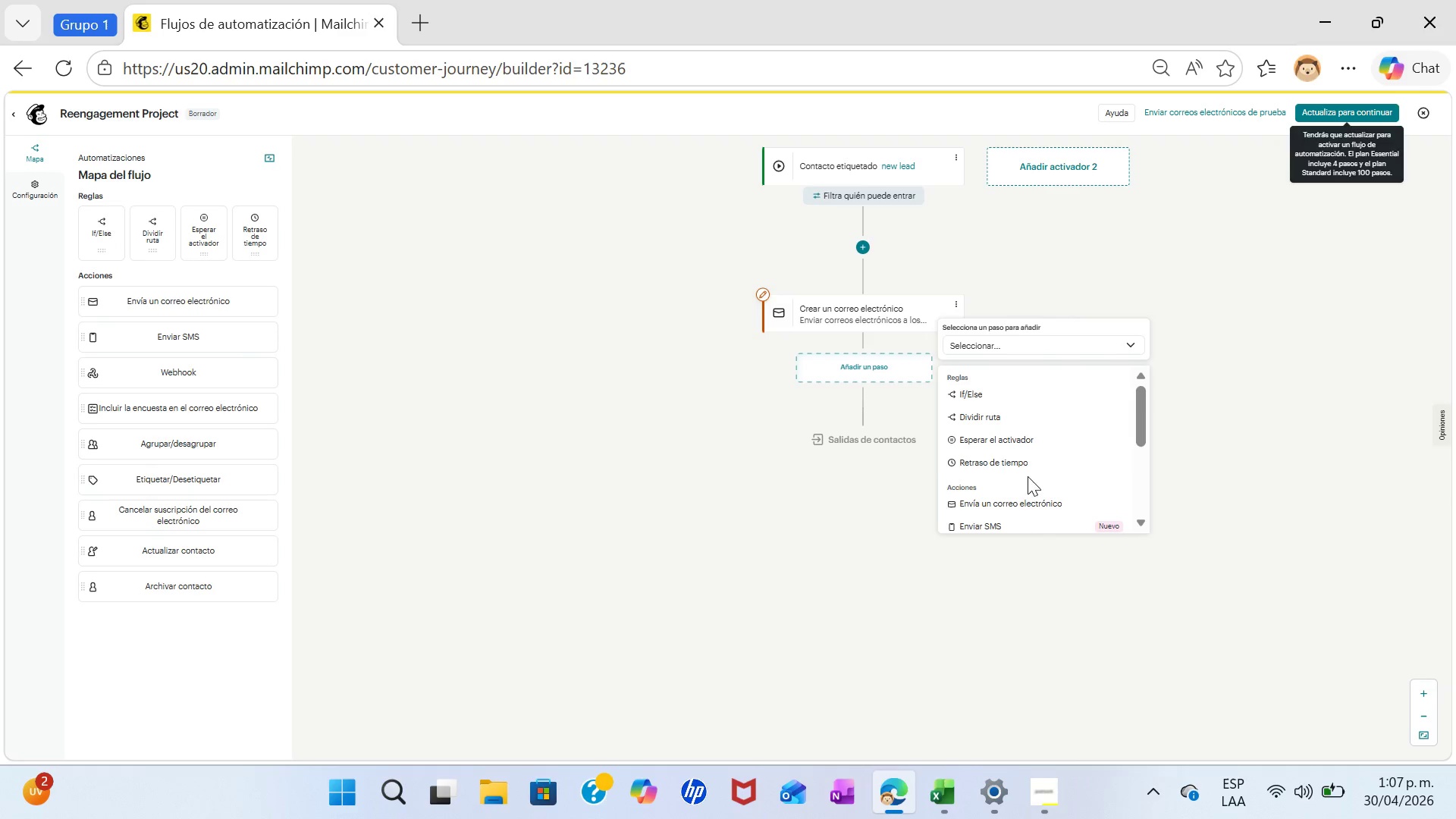 
left_click([1023, 457])
 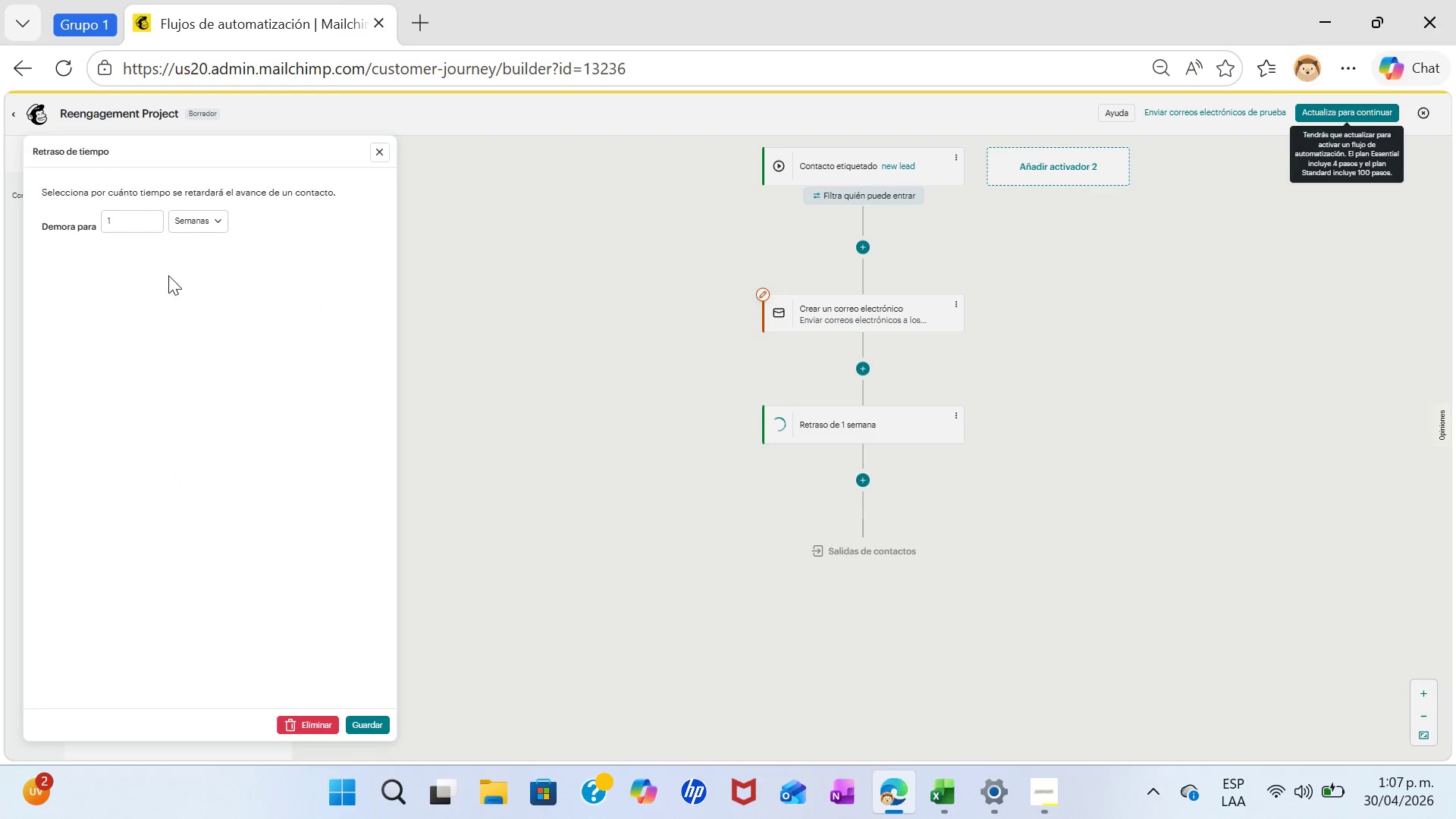 
left_click([135, 221])
 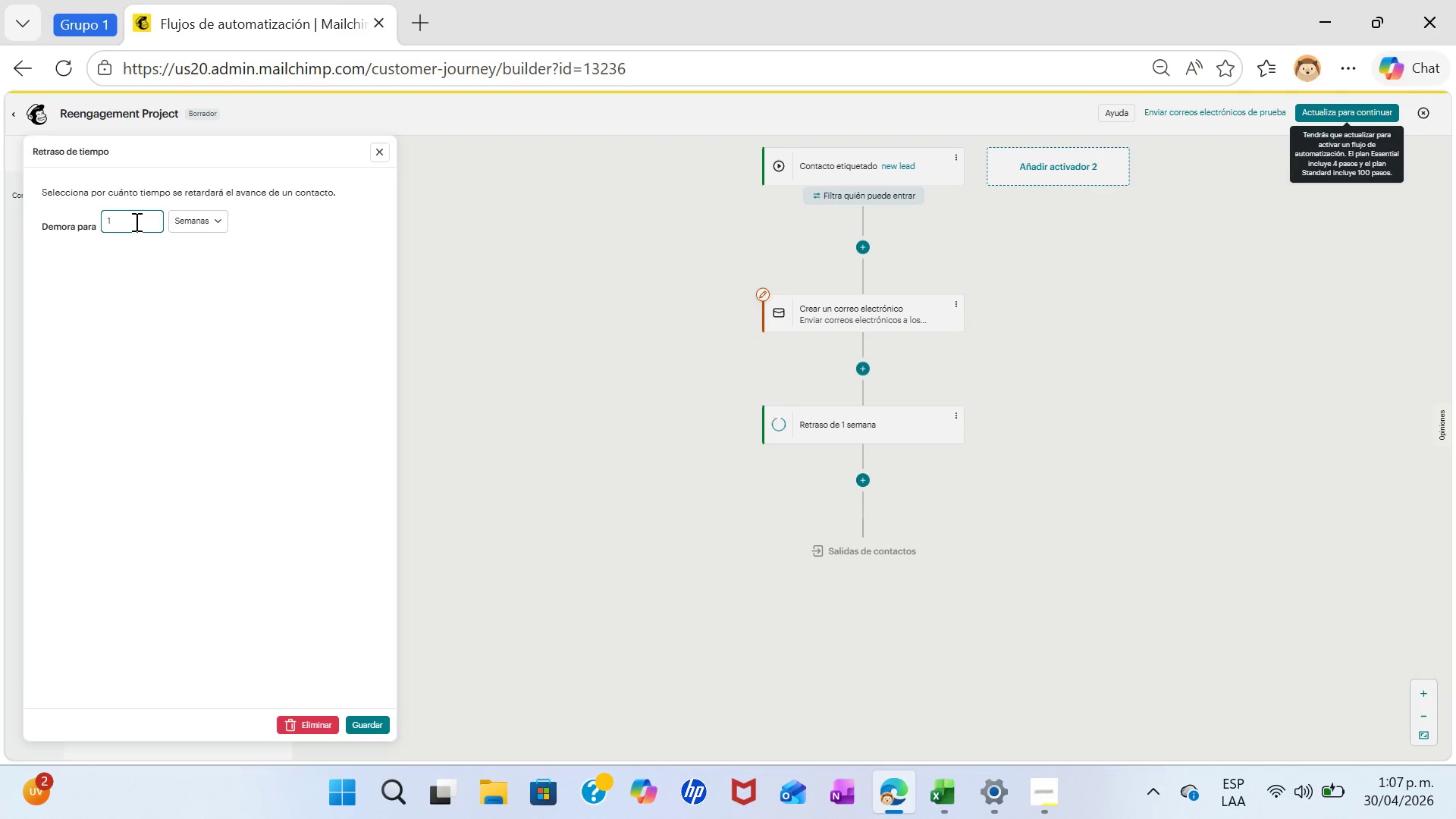 
key(Backspace)
 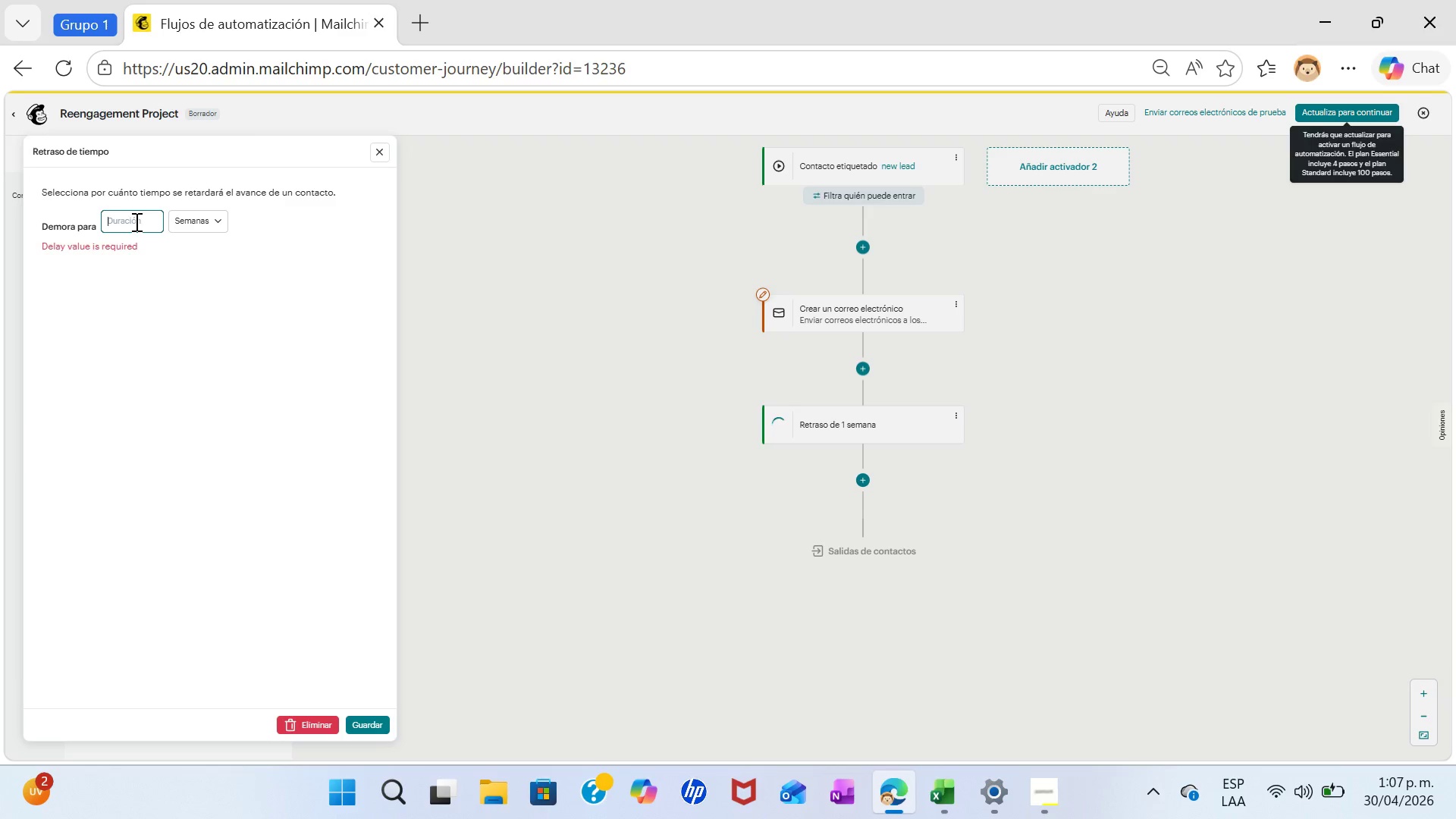 
key(2)
 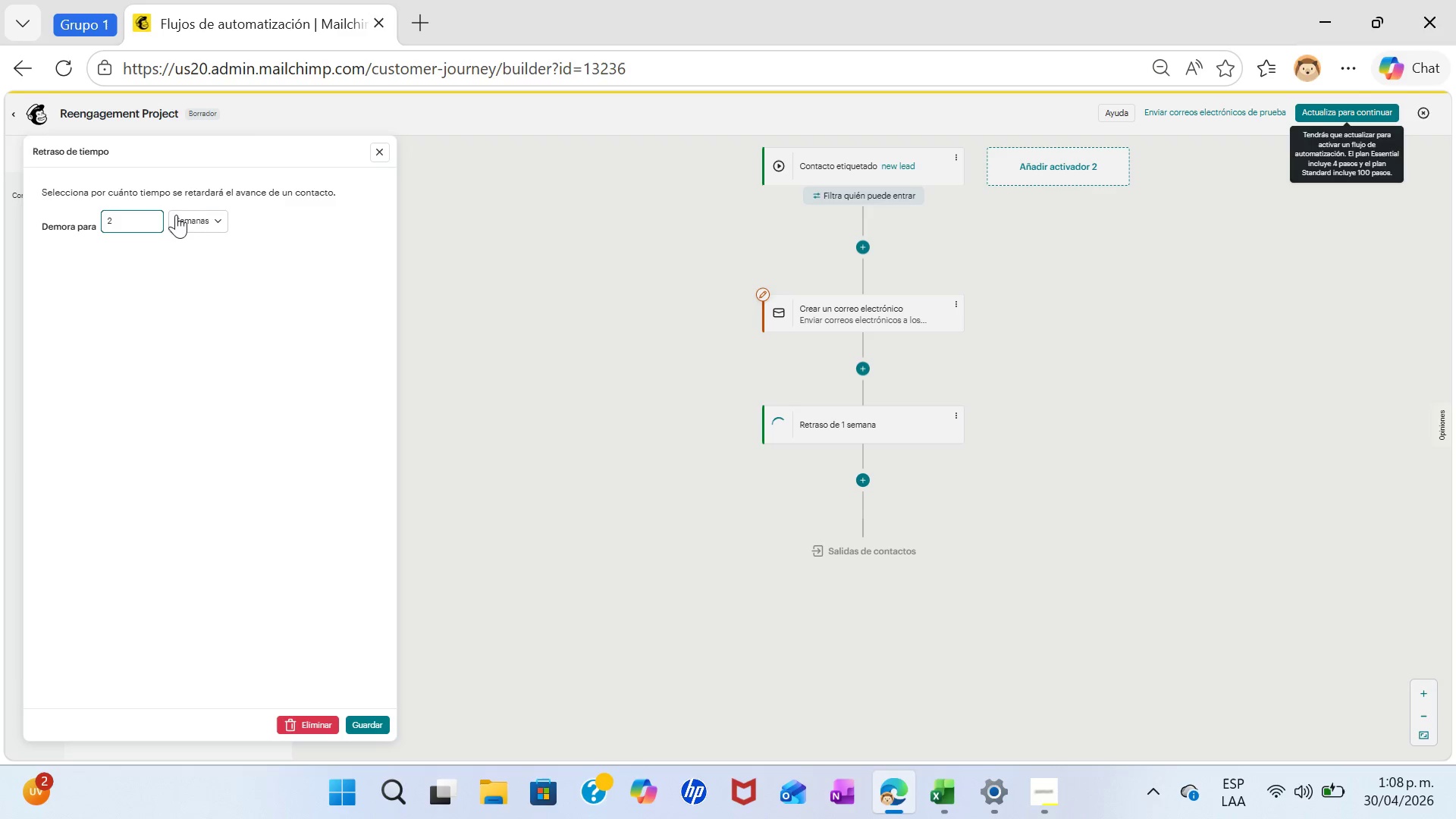 
left_click([227, 217])
 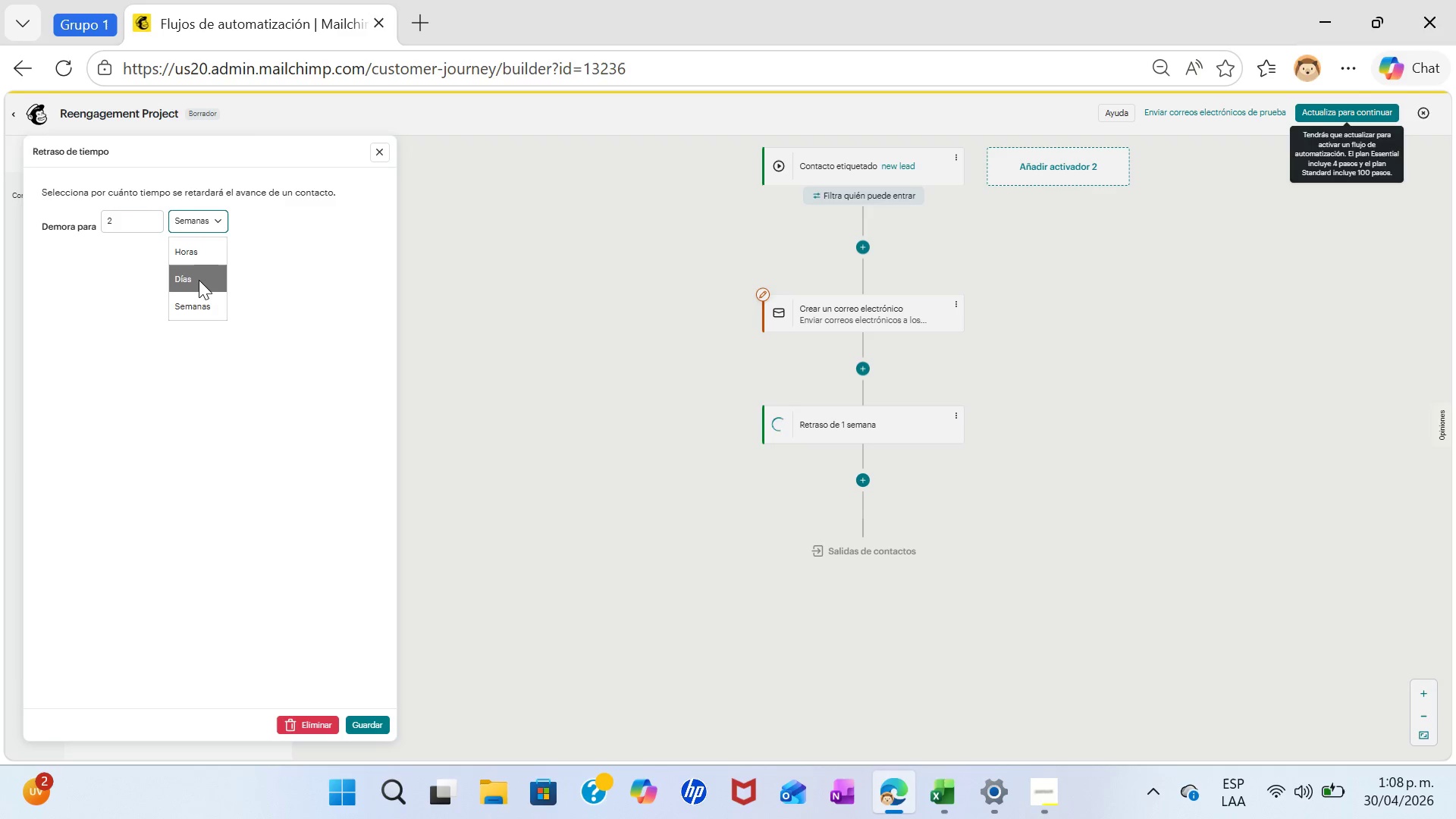 
left_click([198, 278])
 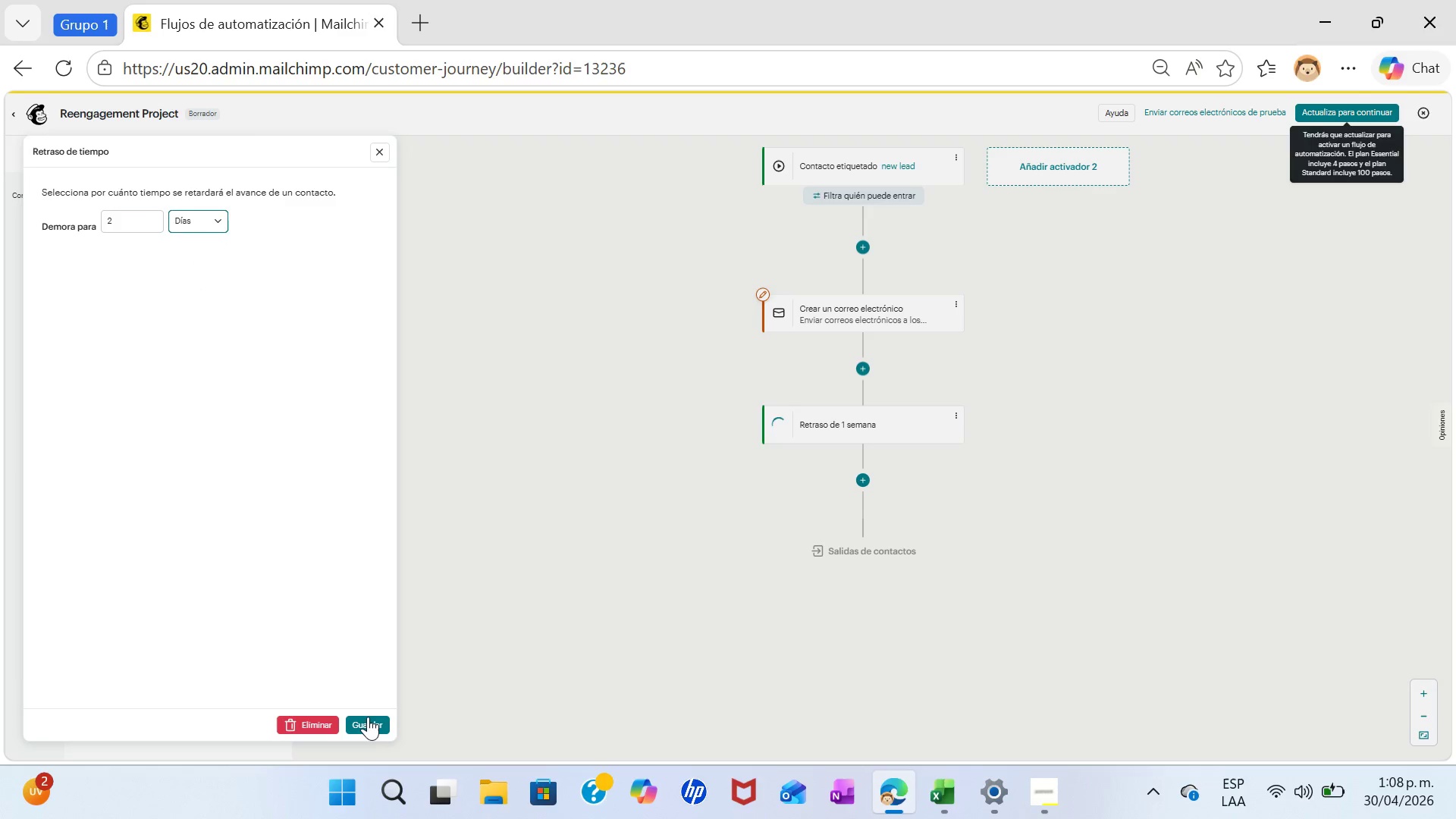 
left_click([366, 717])
 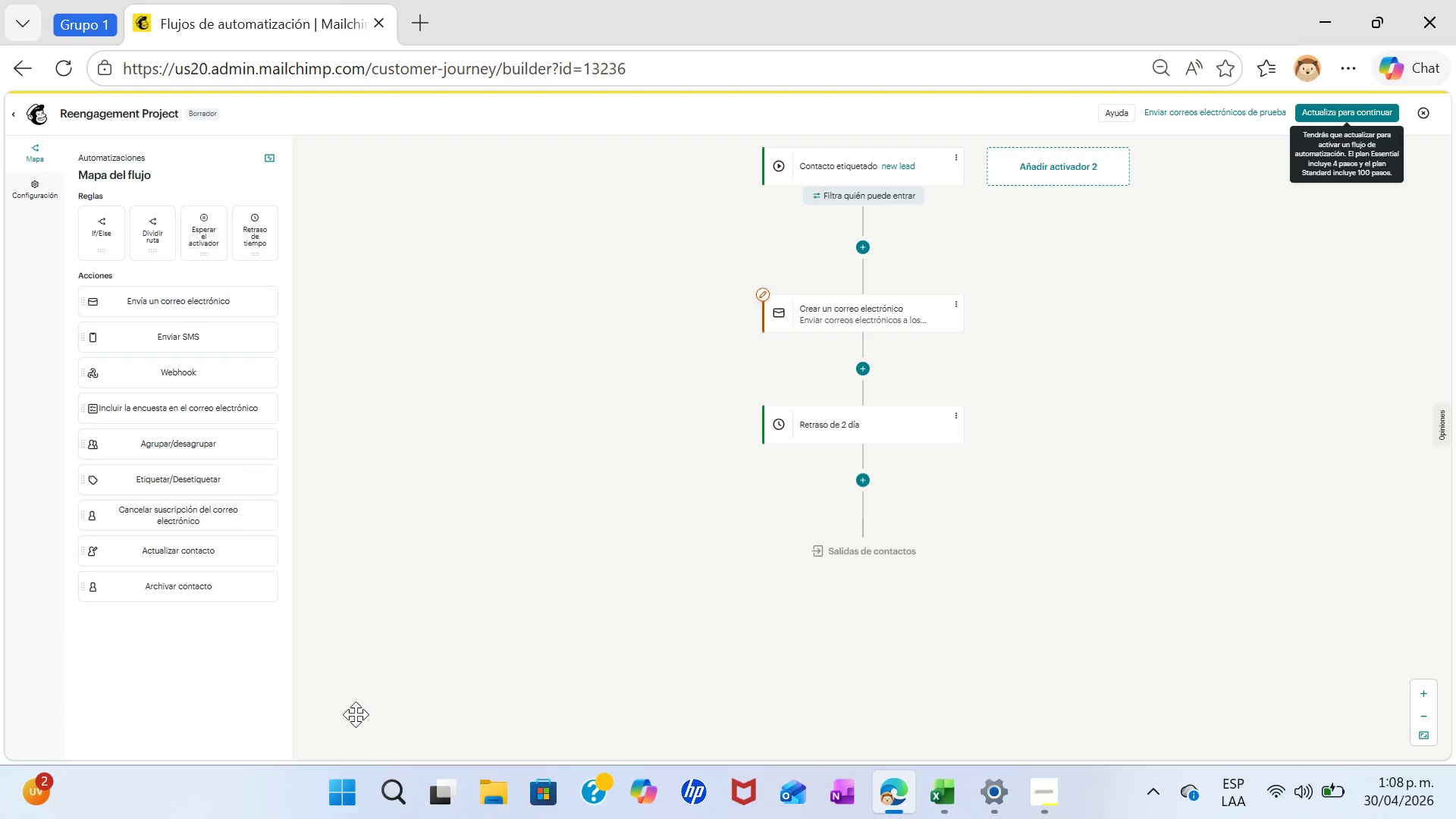 
wait(7.12)
 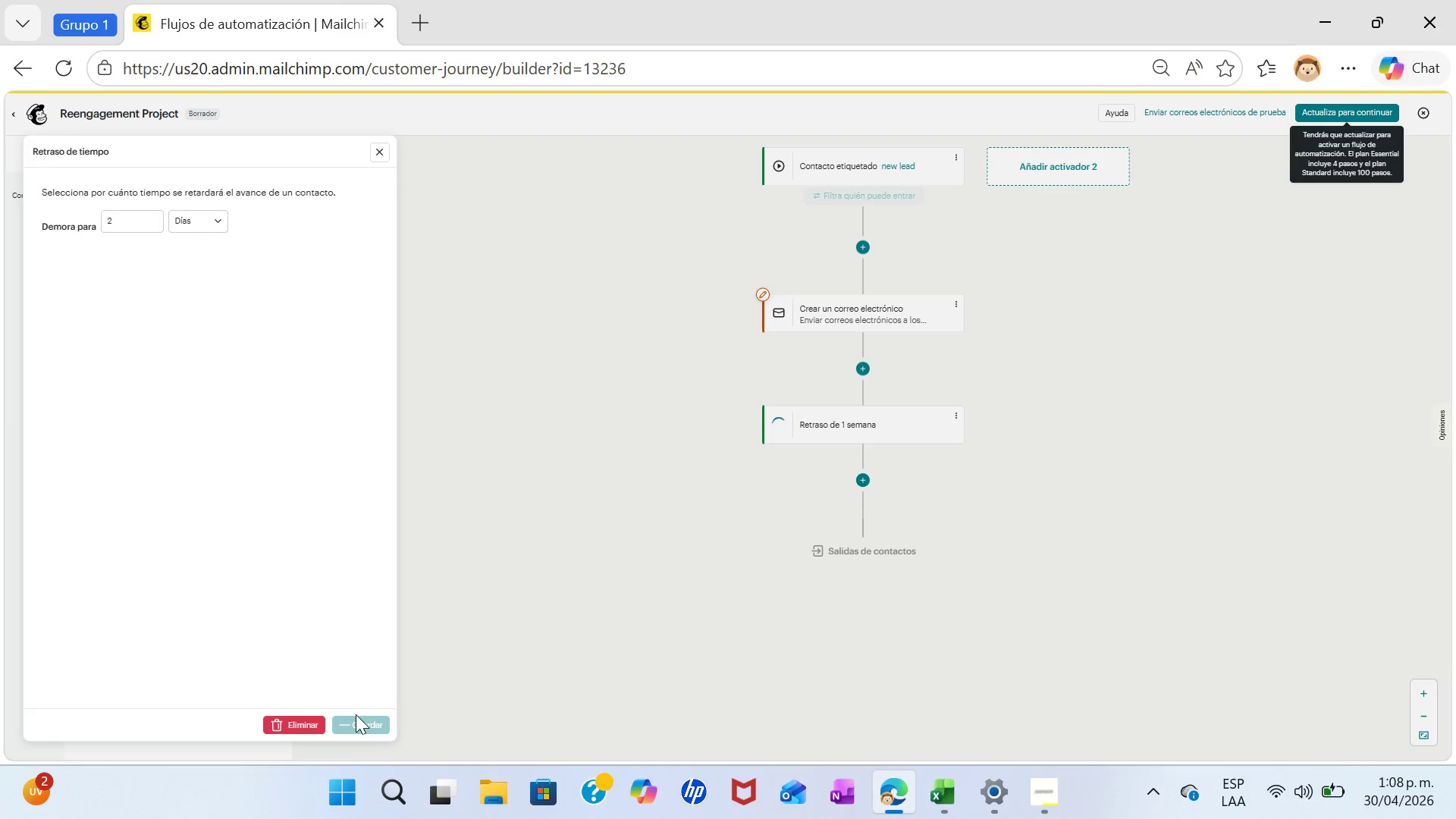 
left_click([863, 479])
 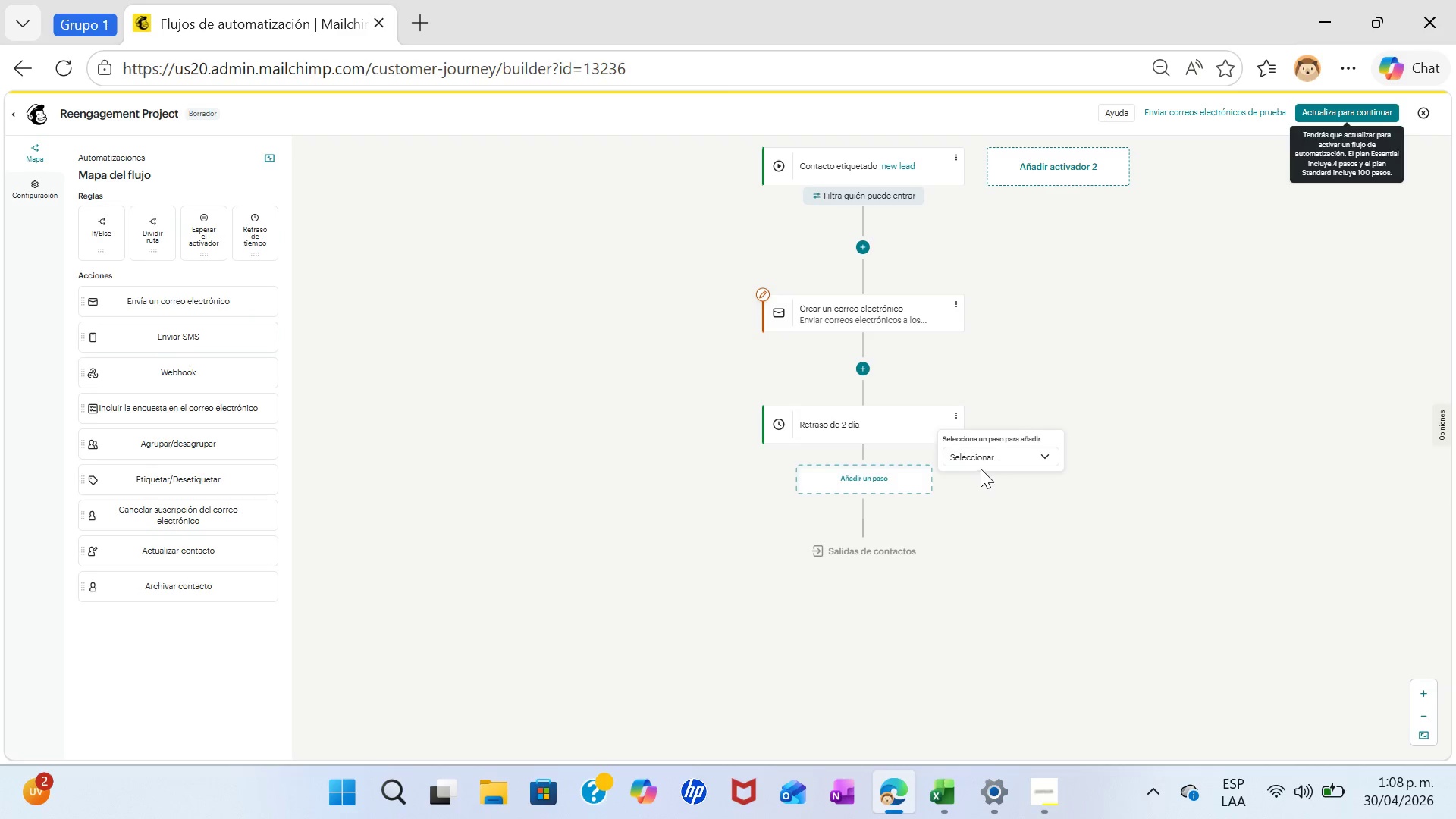 
left_click([981, 455])
 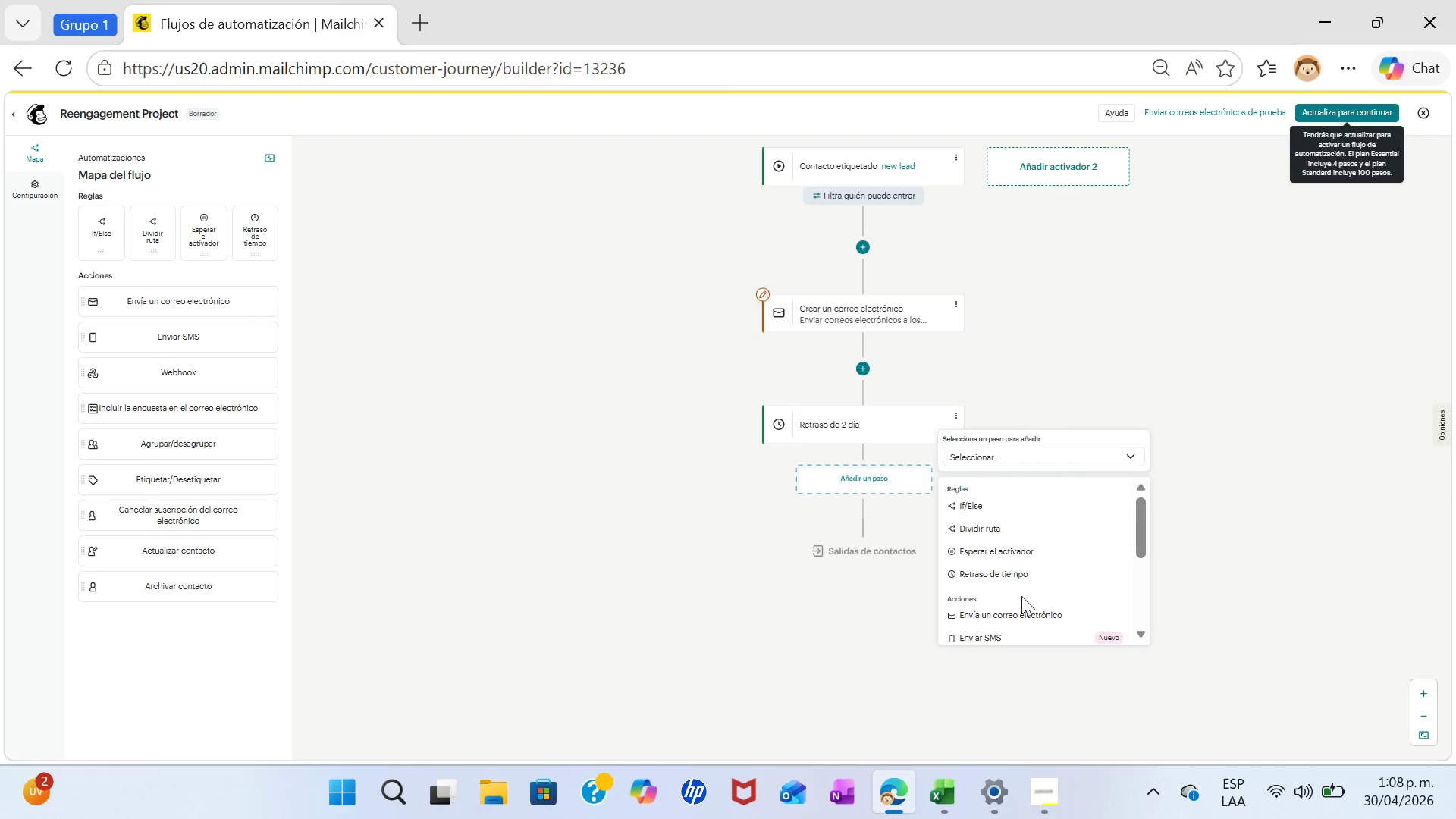 
left_click([1019, 616])
 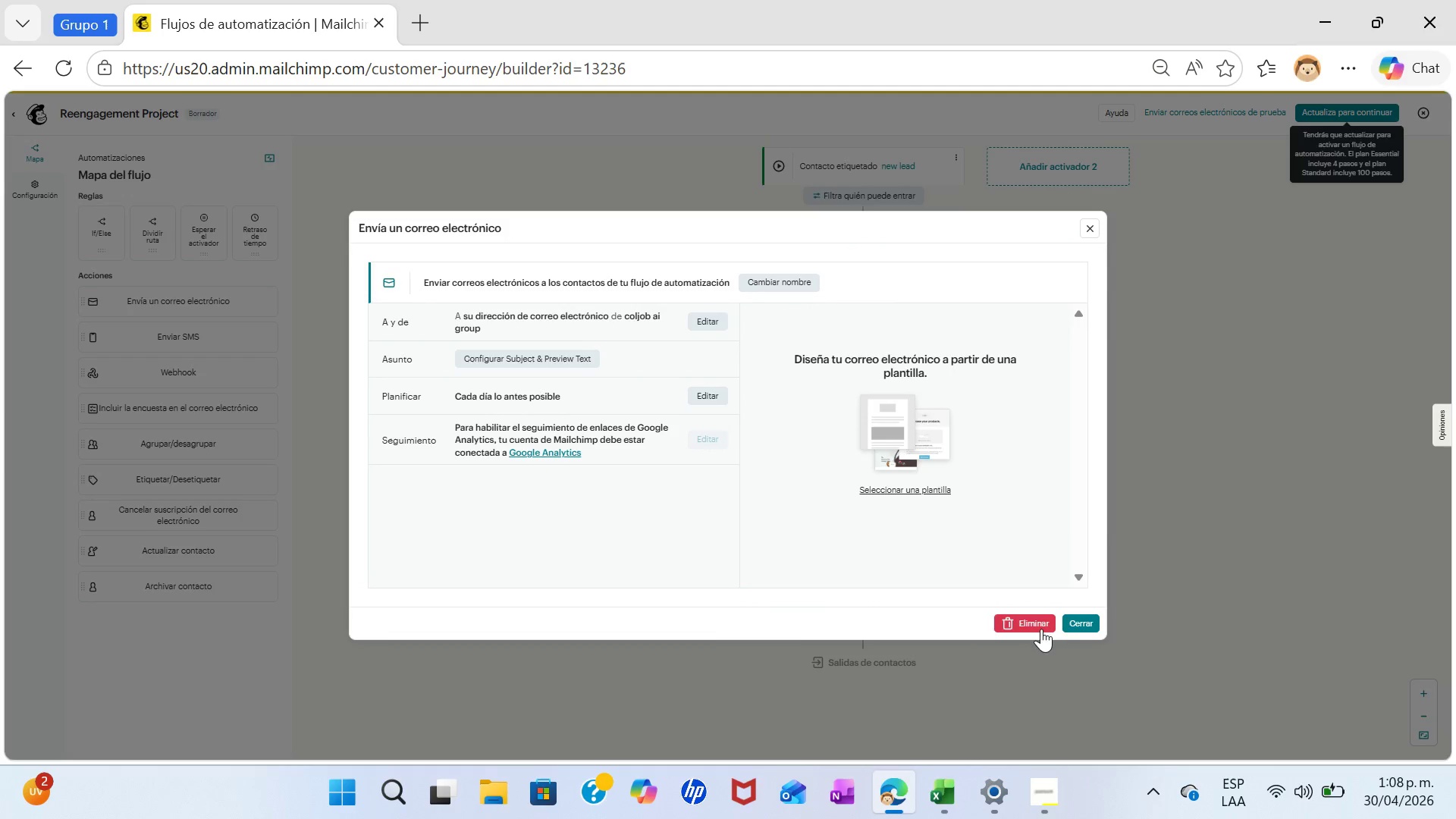 
left_click([1082, 621])
 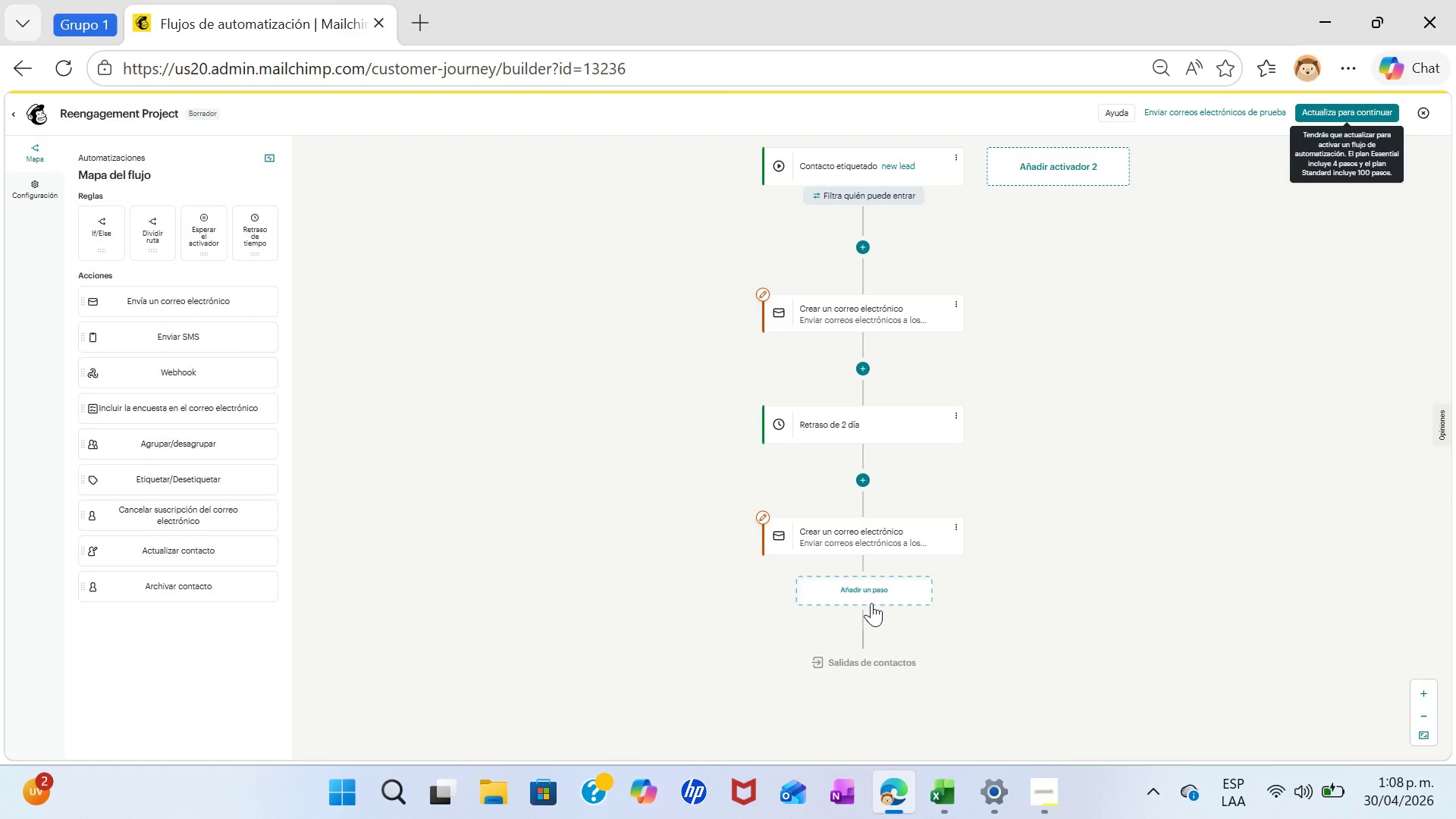 
left_click([867, 588])
 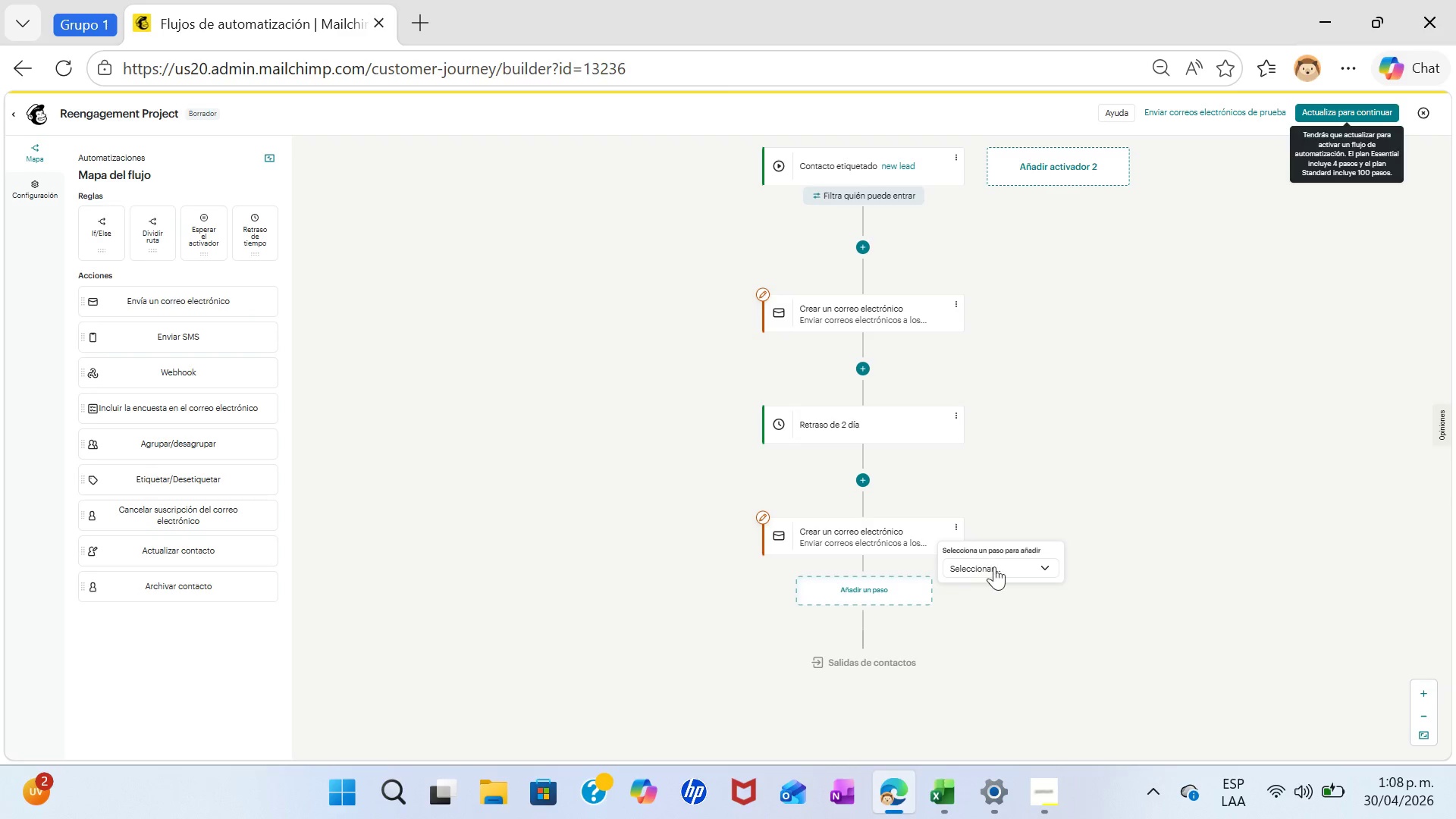 
left_click([997, 567])
 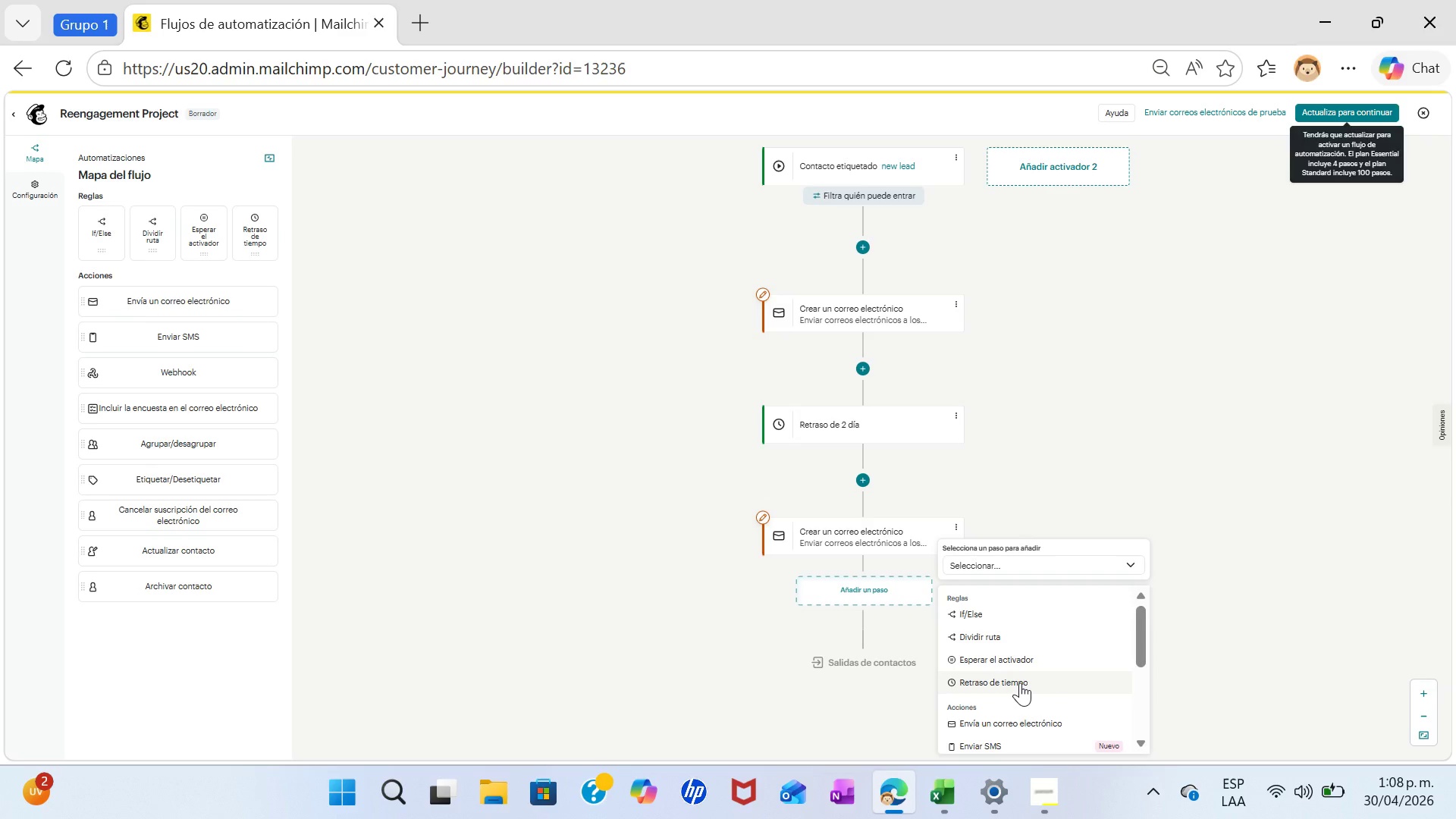 
left_click([1019, 684])
 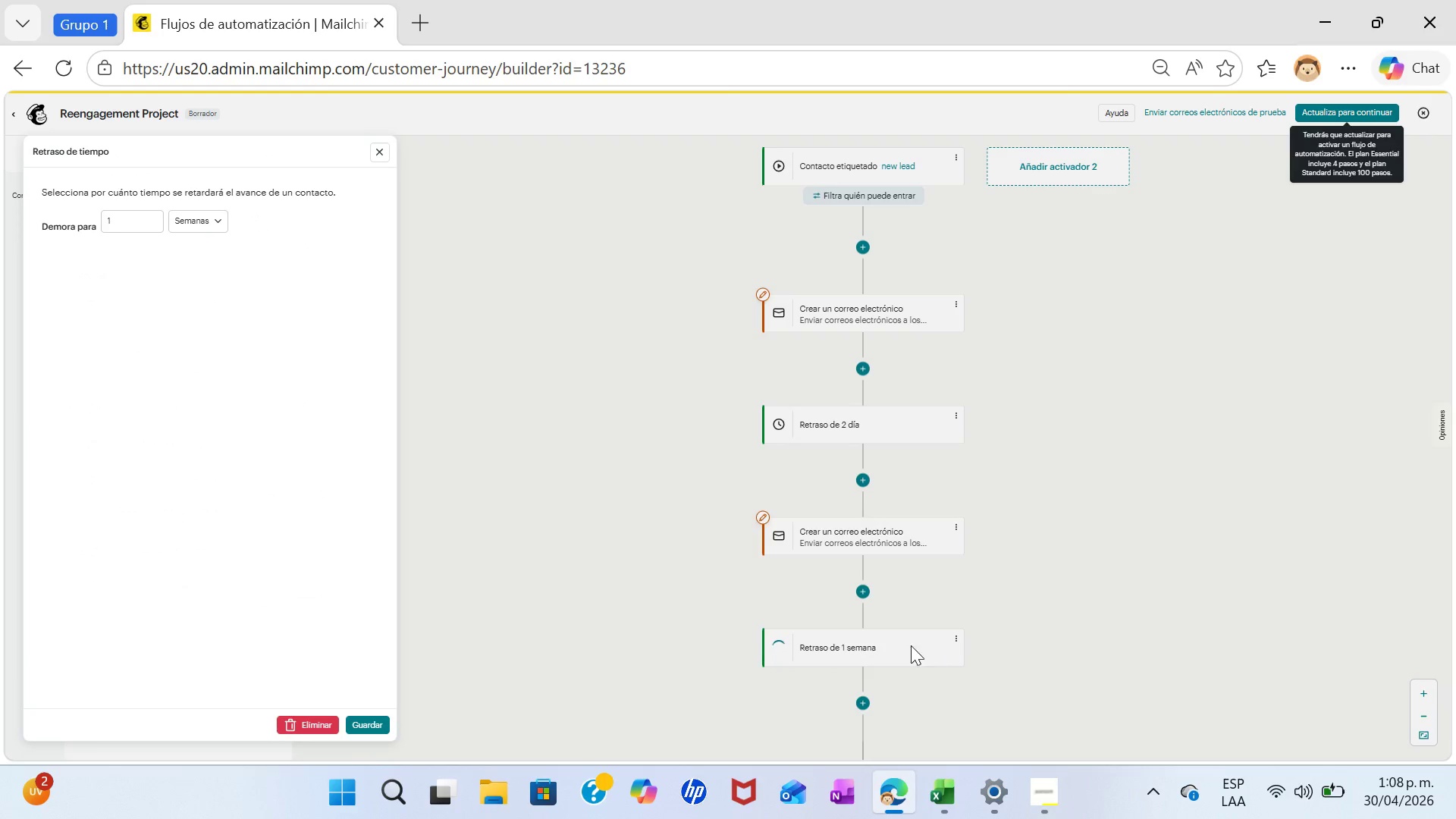 
left_click([135, 211])
 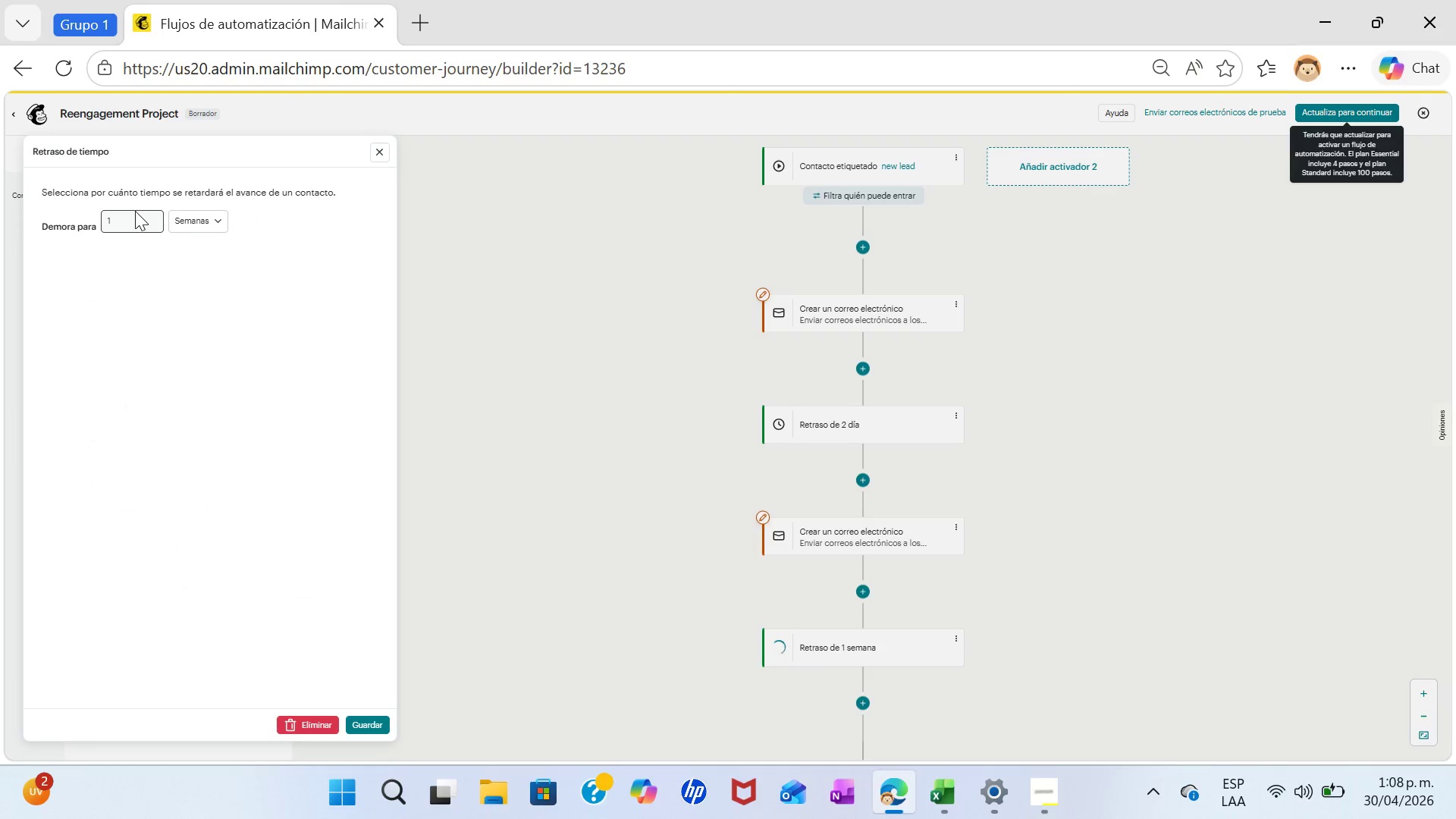 
left_click([136, 217])
 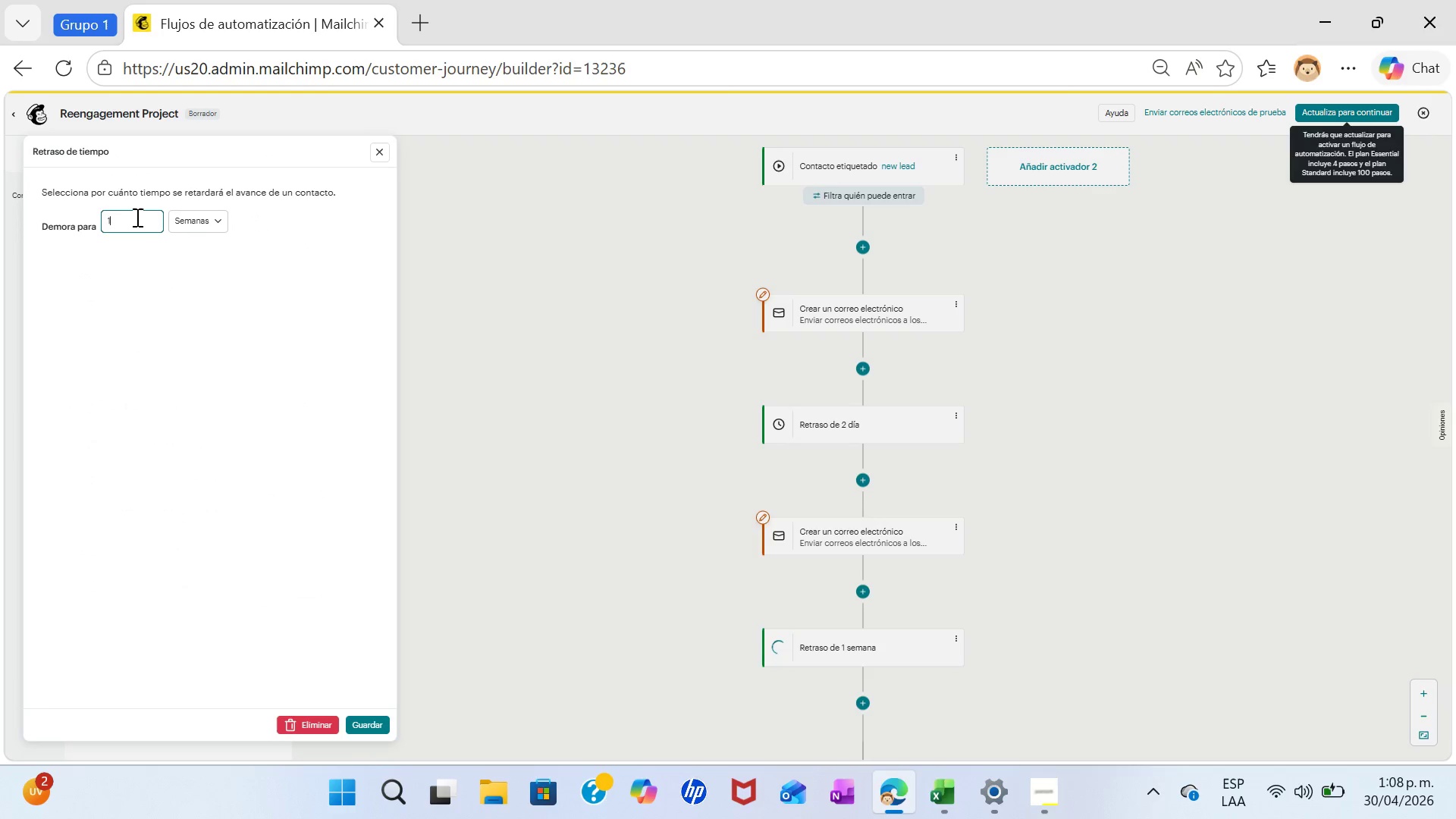 
key(Backspace)
 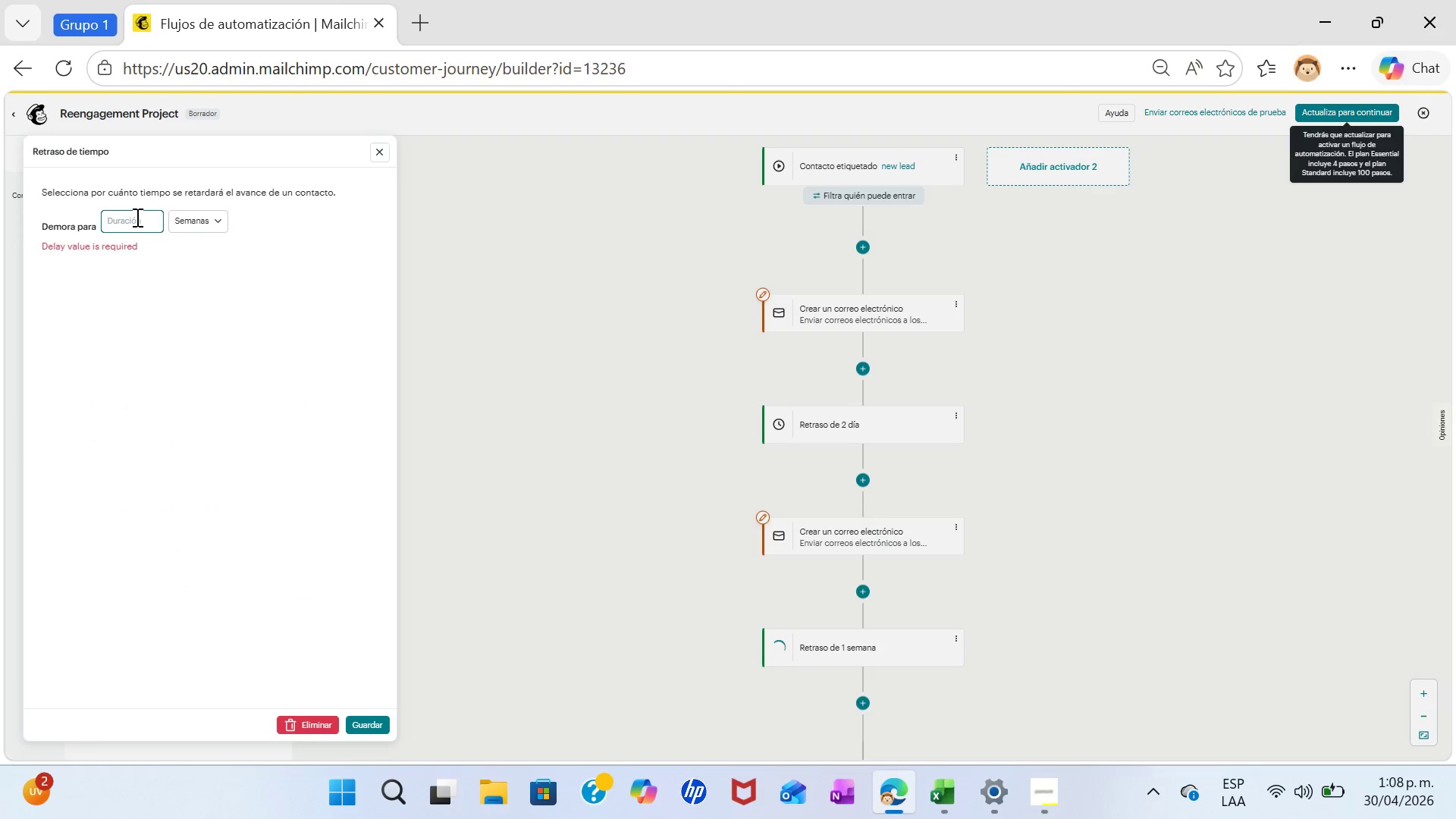 
key(2)
 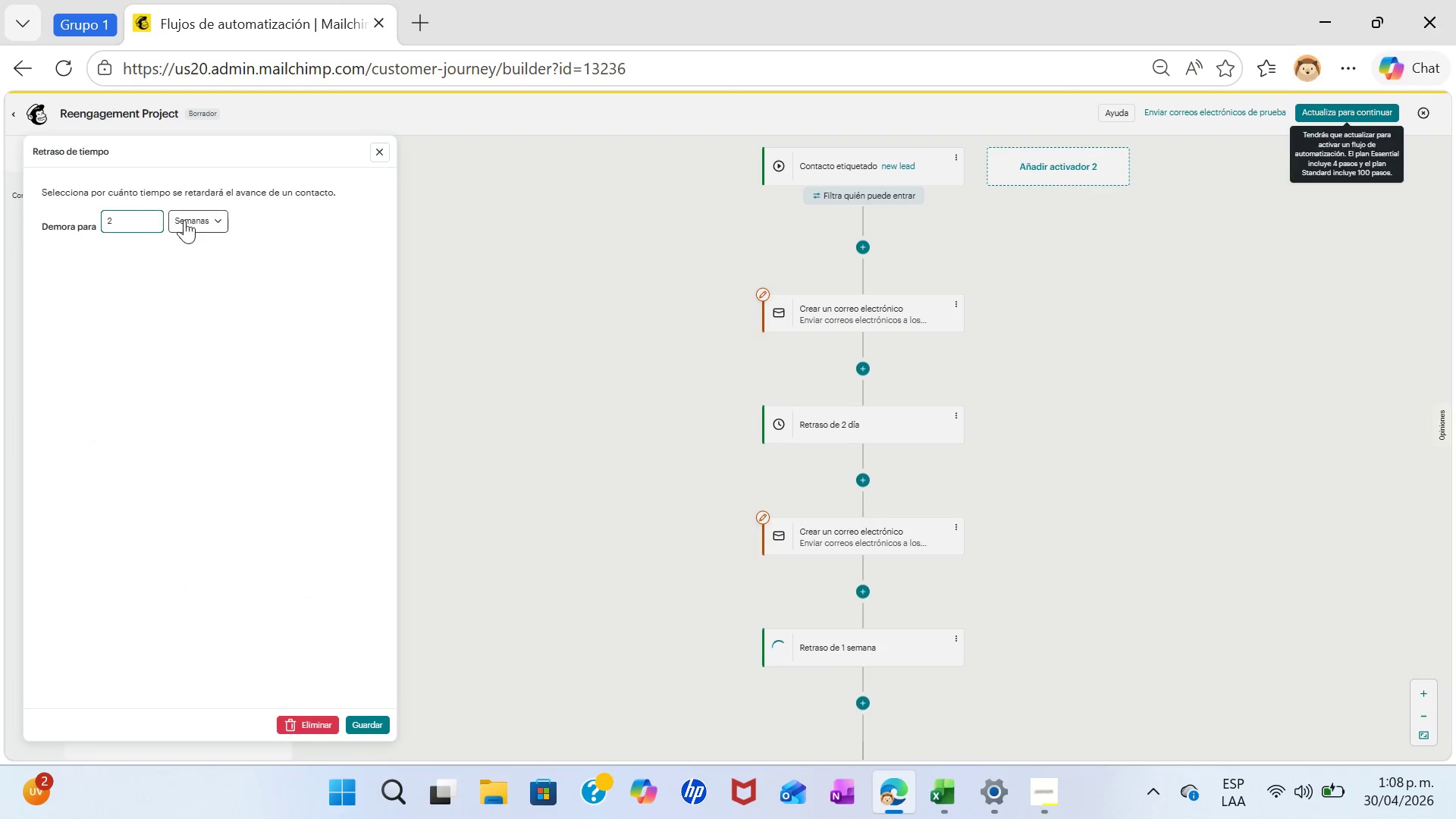 
left_click([193, 220])
 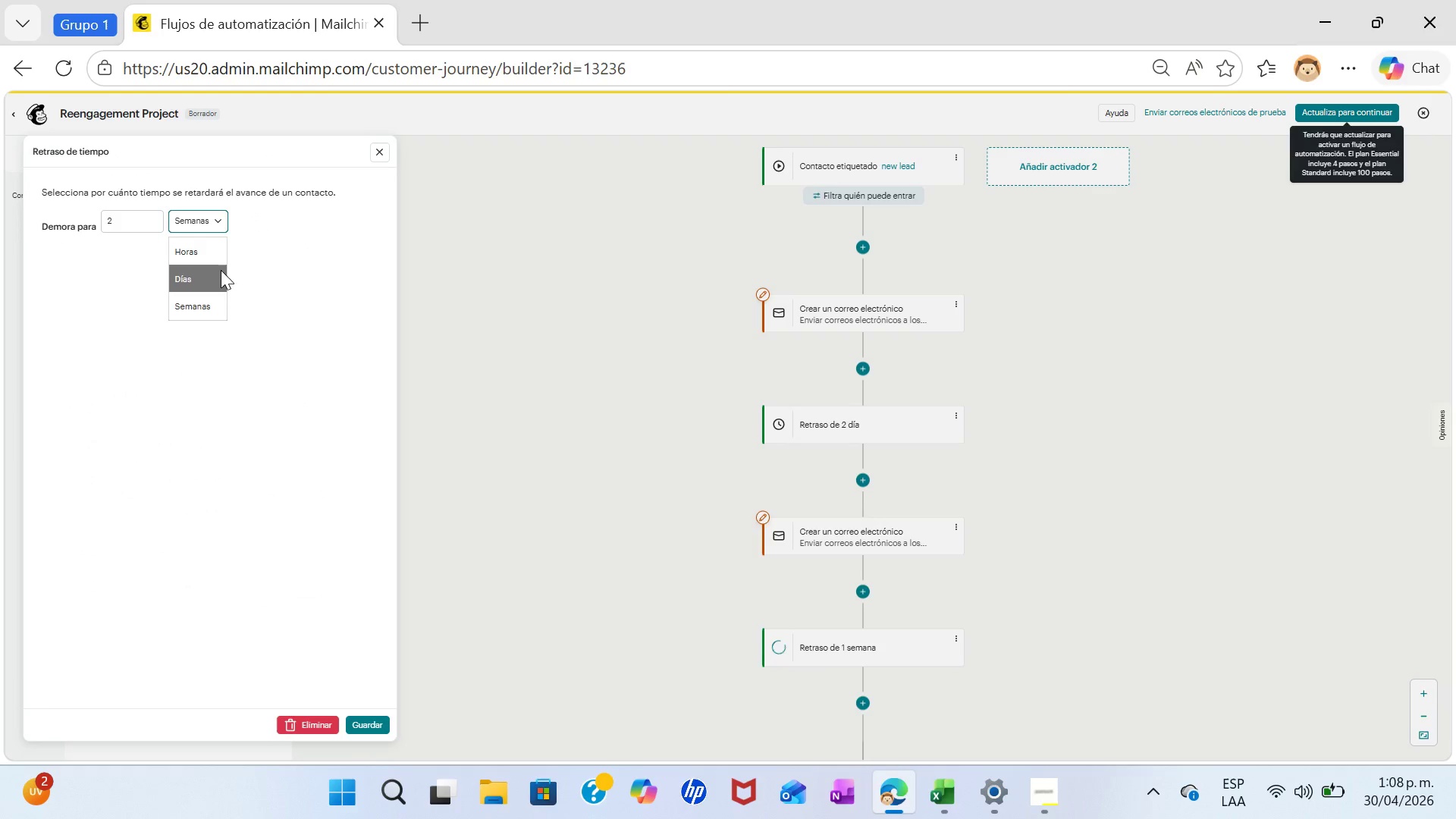 
left_click([221, 270])
 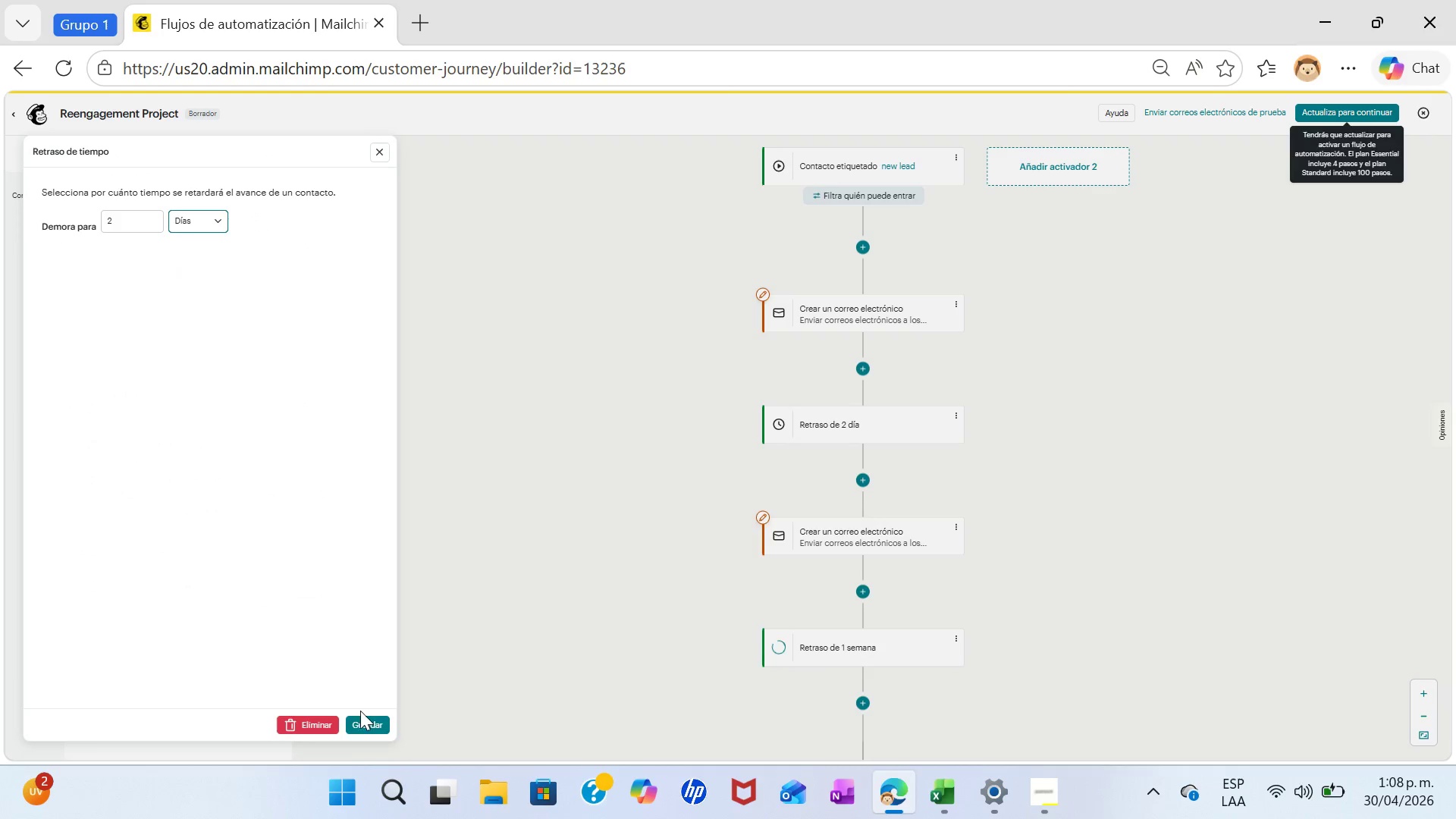 
left_click([362, 723])
 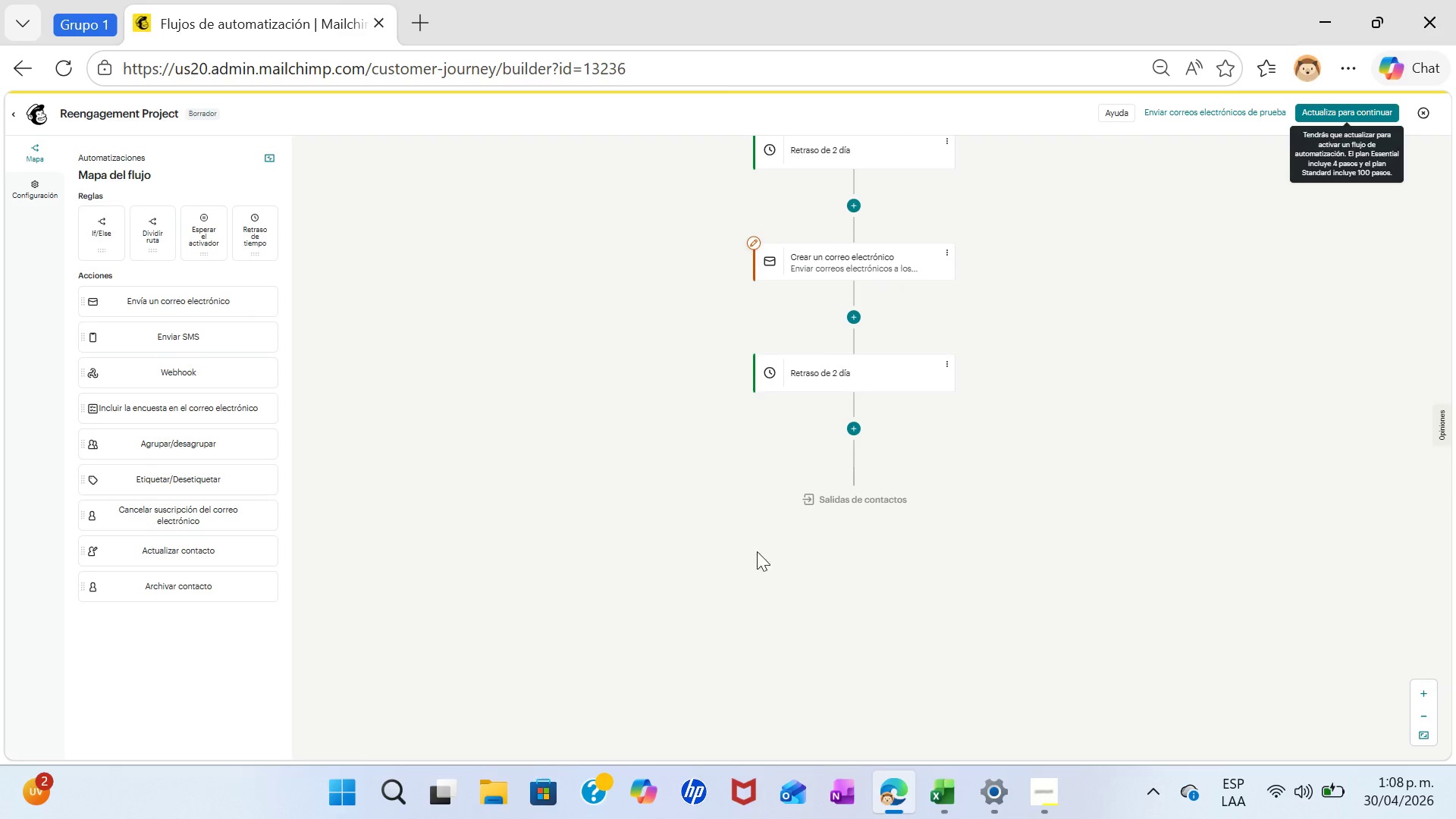 
left_click([854, 428])
 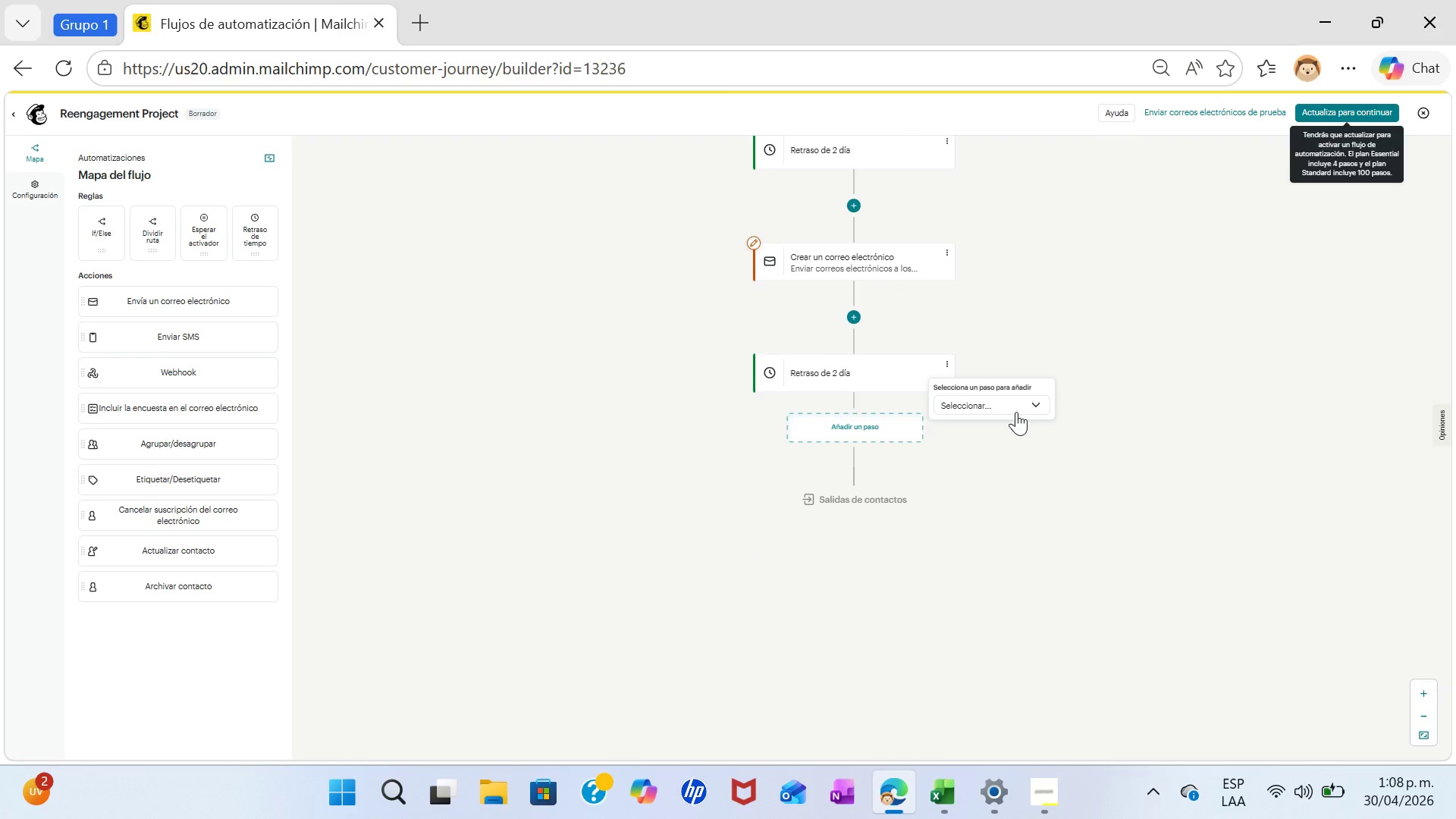 
left_click([1013, 406])
 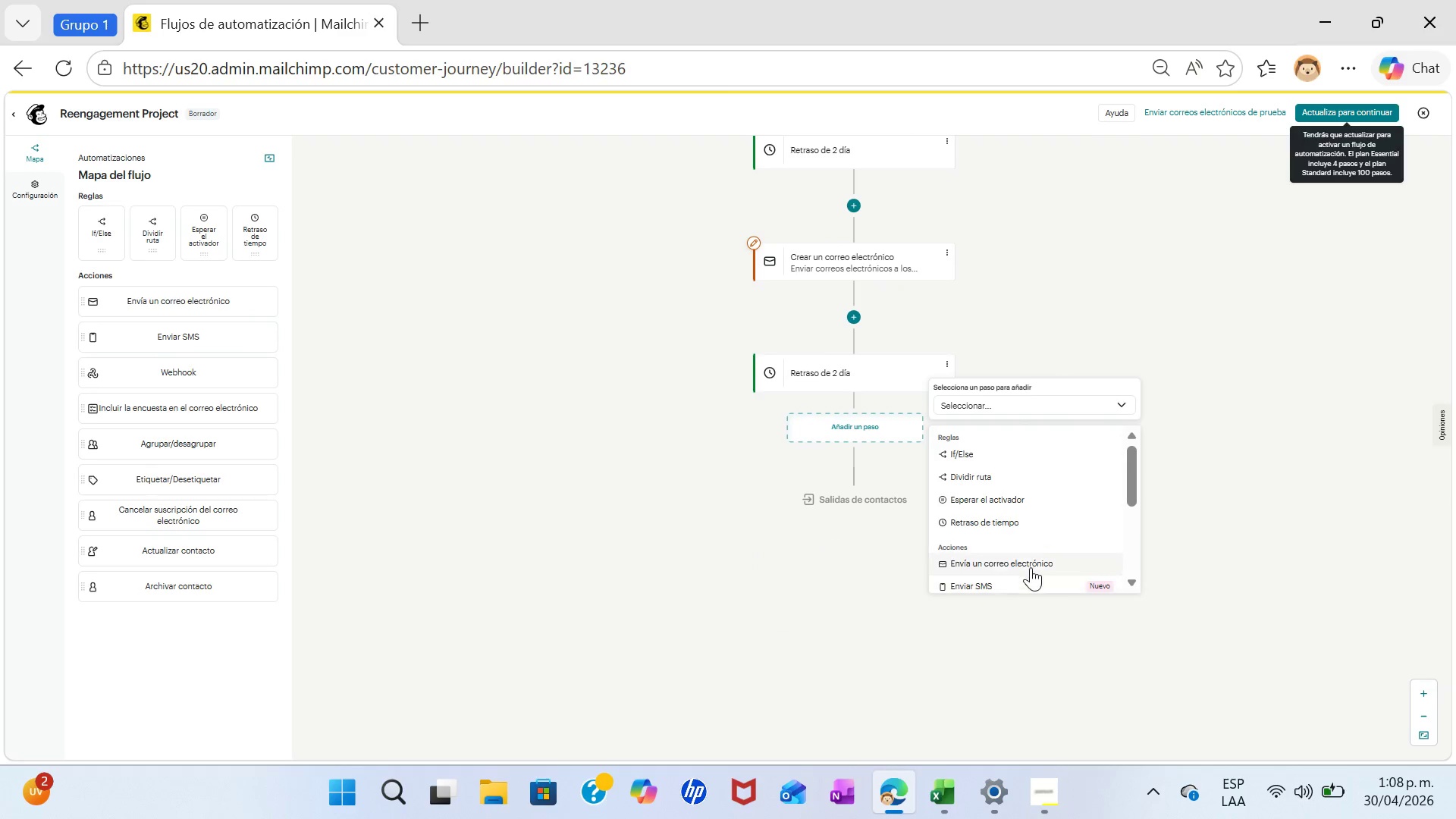 
left_click([1026, 561])
 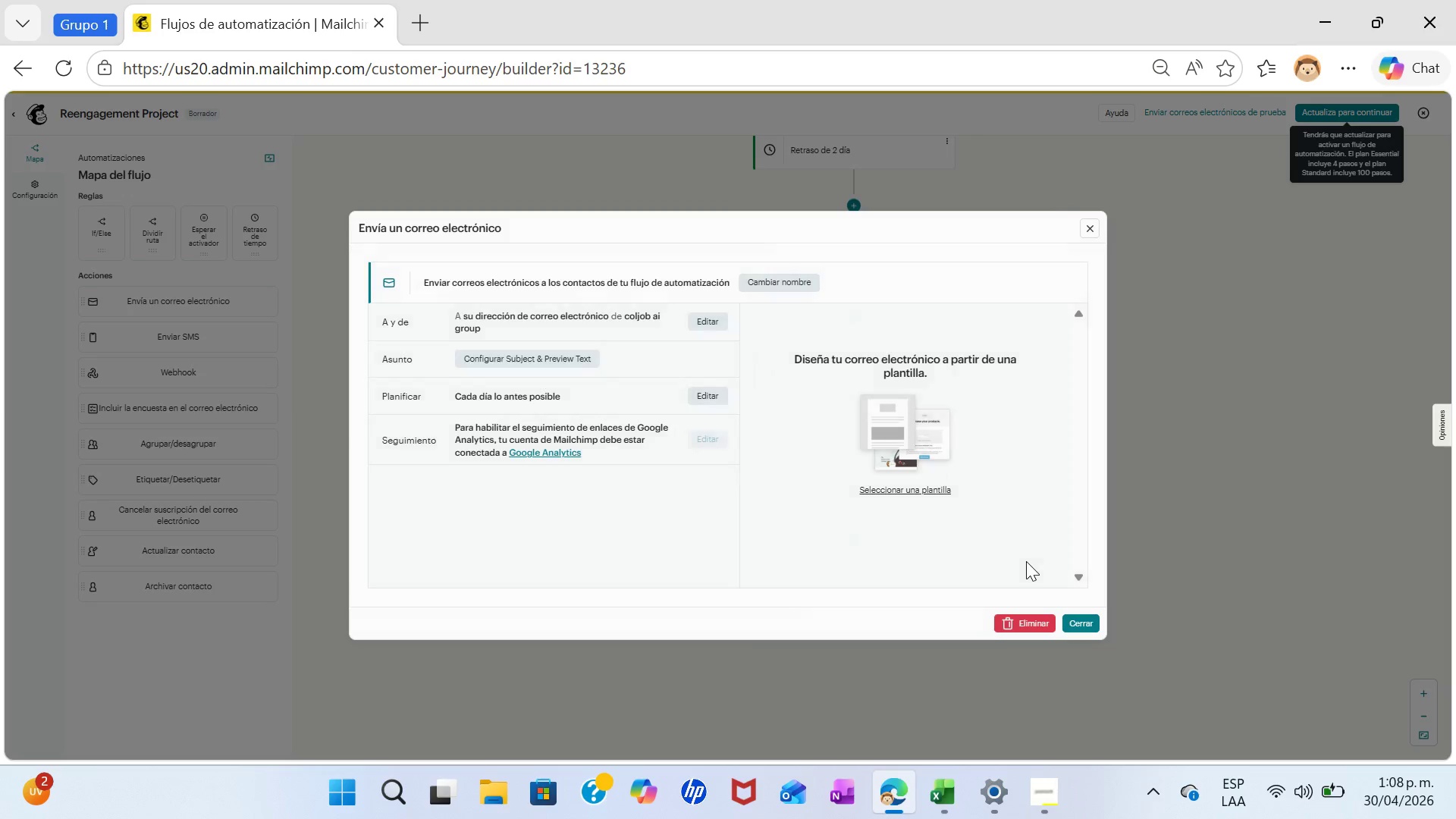 
left_click([1079, 623])
 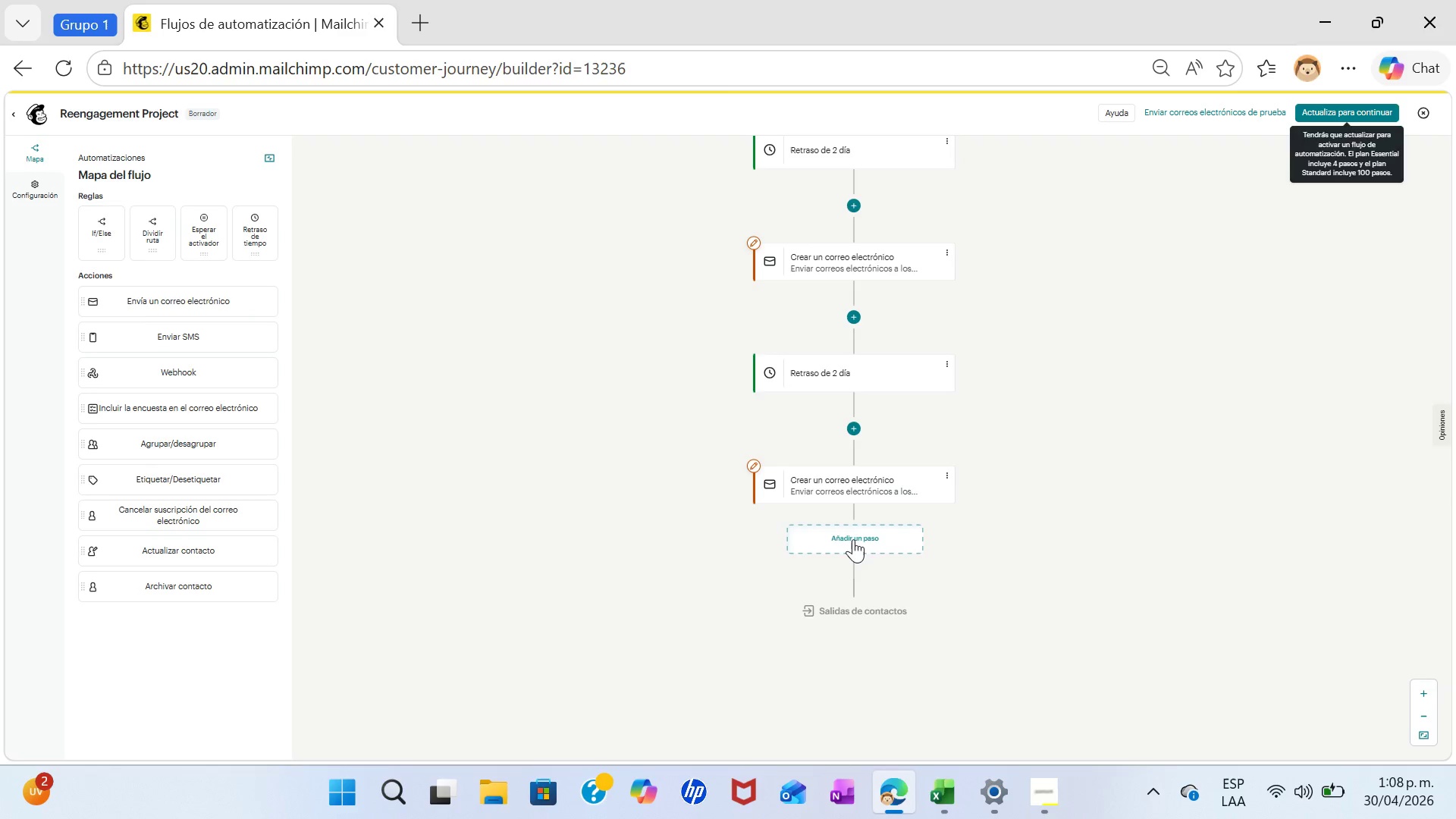 
left_click([845, 538])
 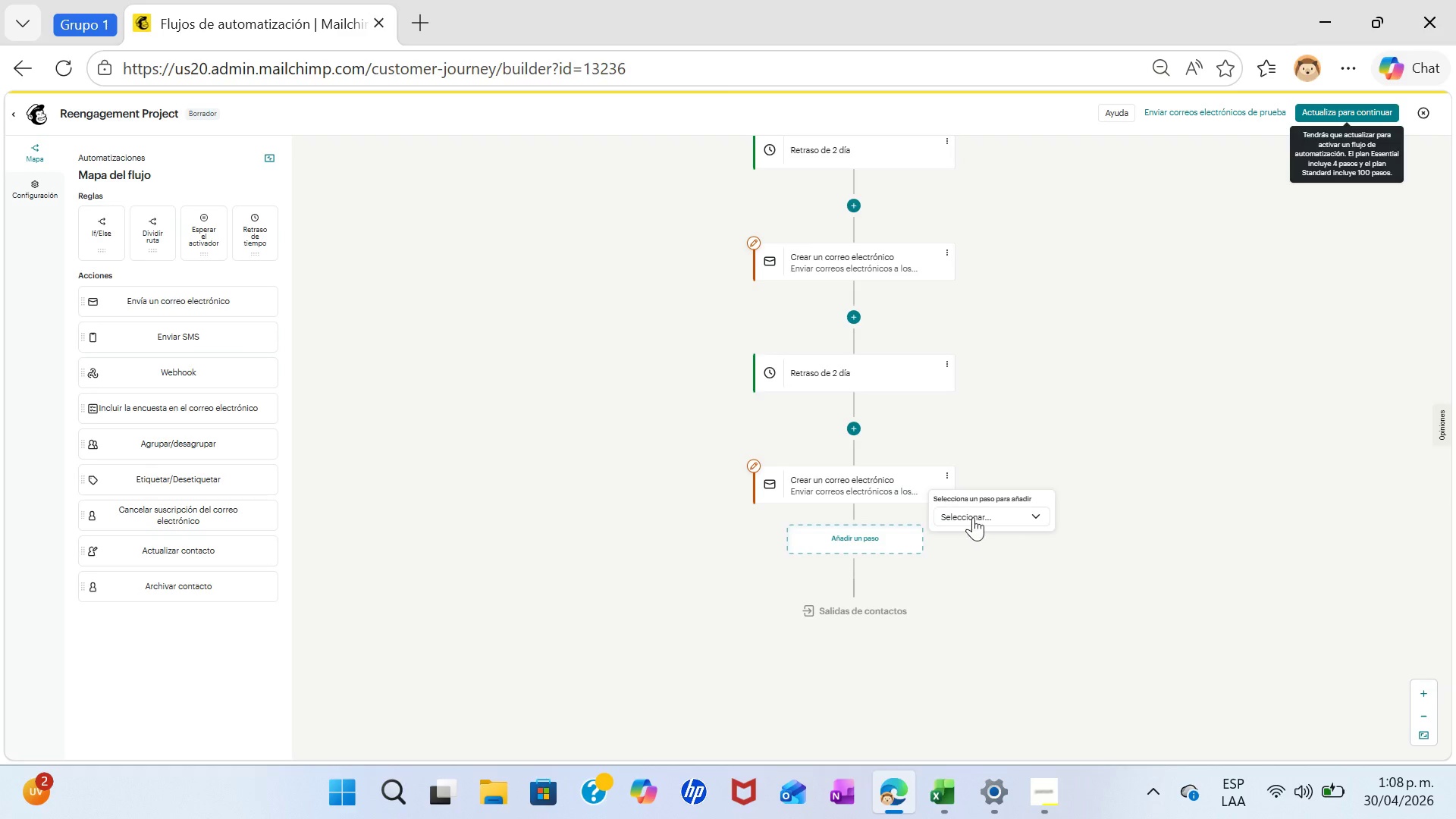 
left_click([974, 517])
 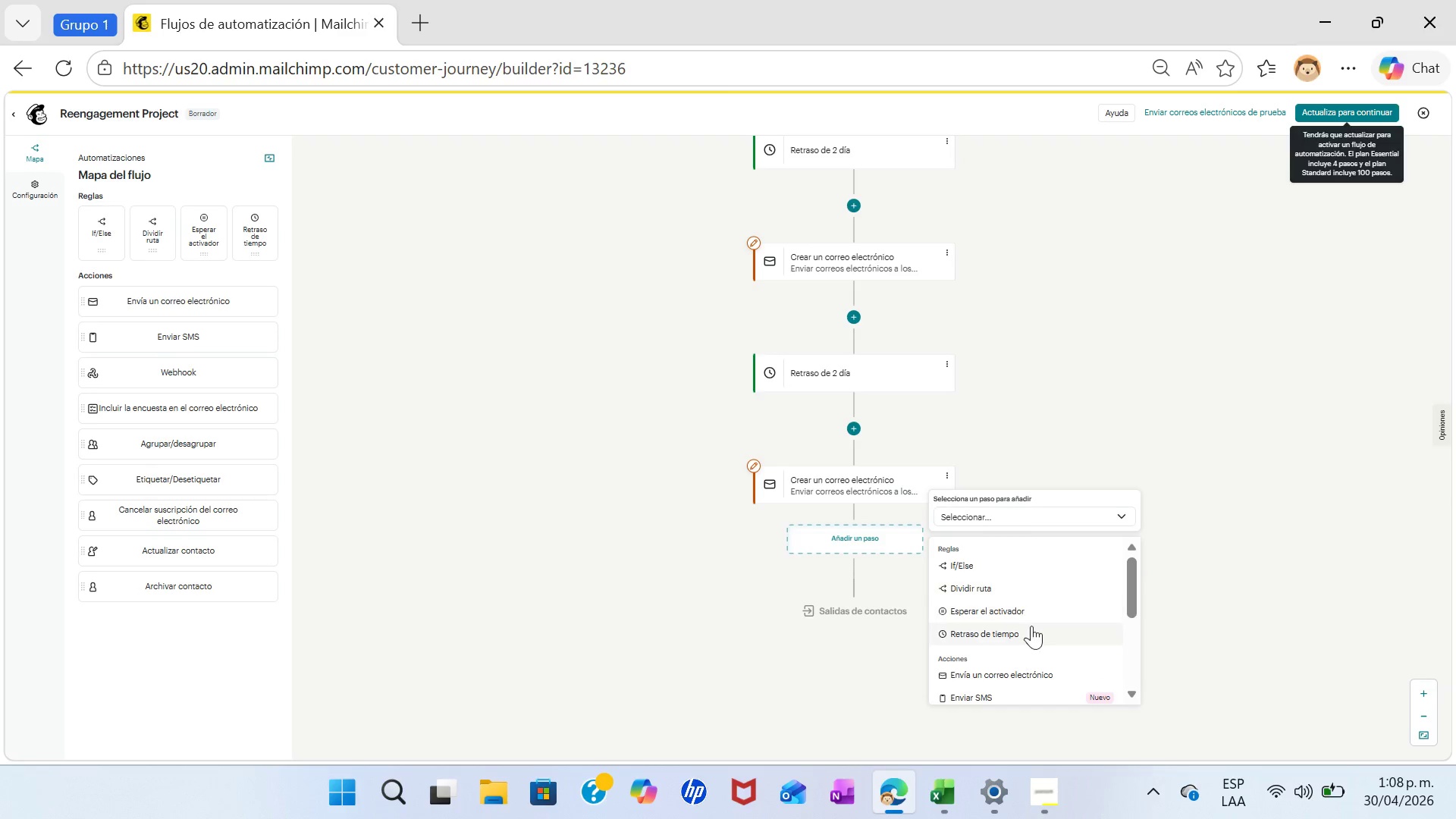 
left_click([1028, 634])
 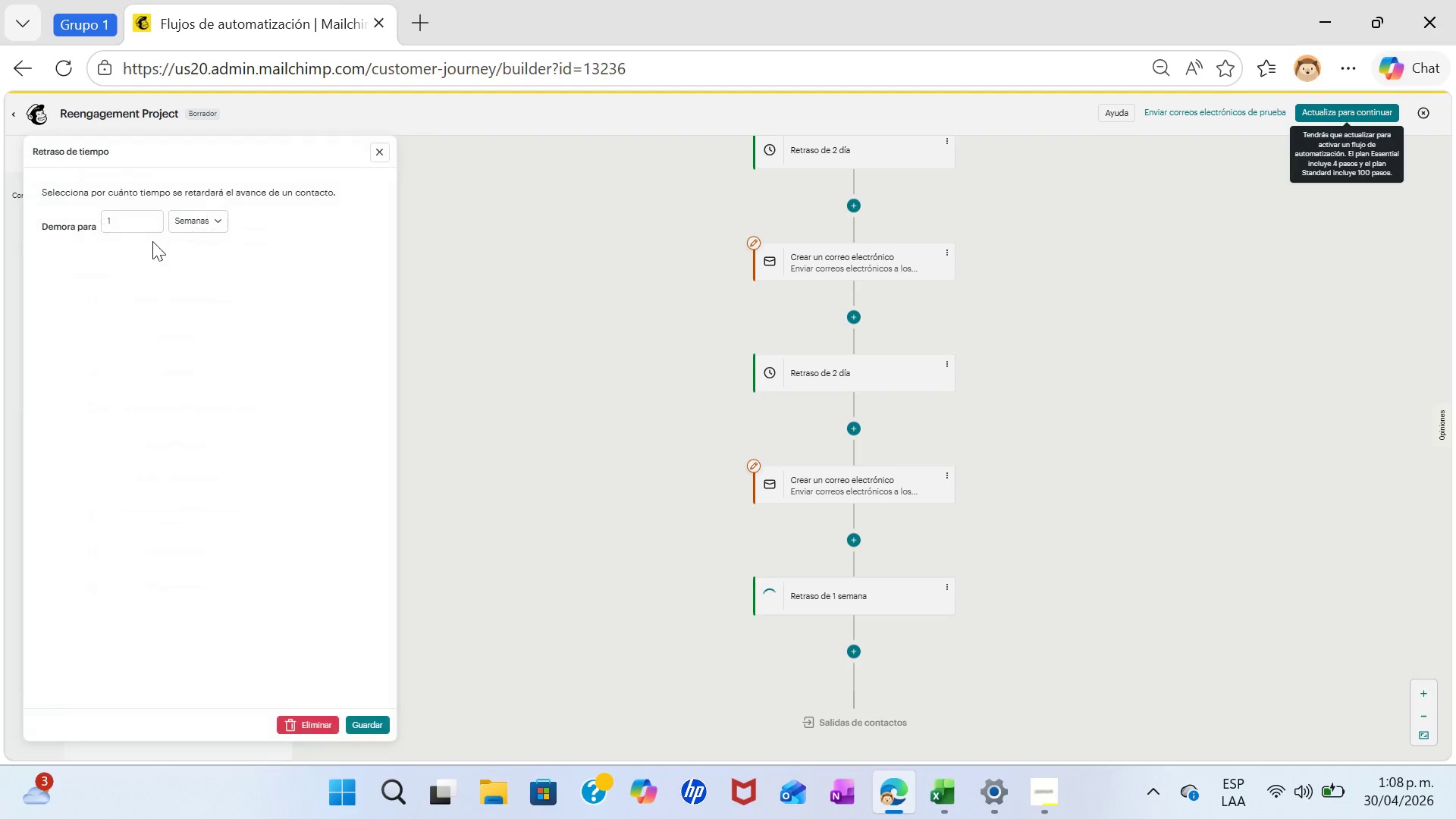 
left_click([143, 226])
 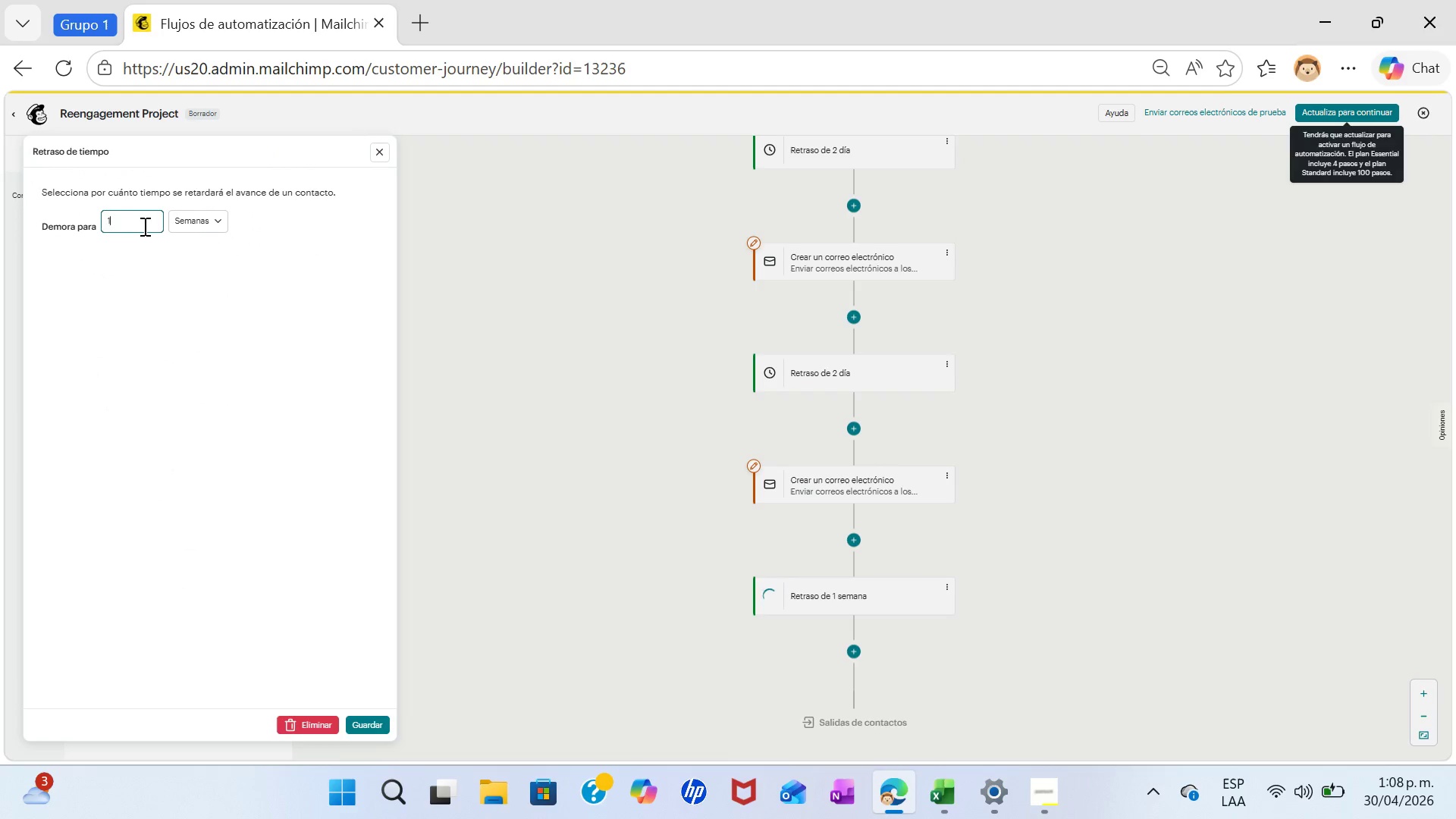 
key(Backspace)
type(21)
 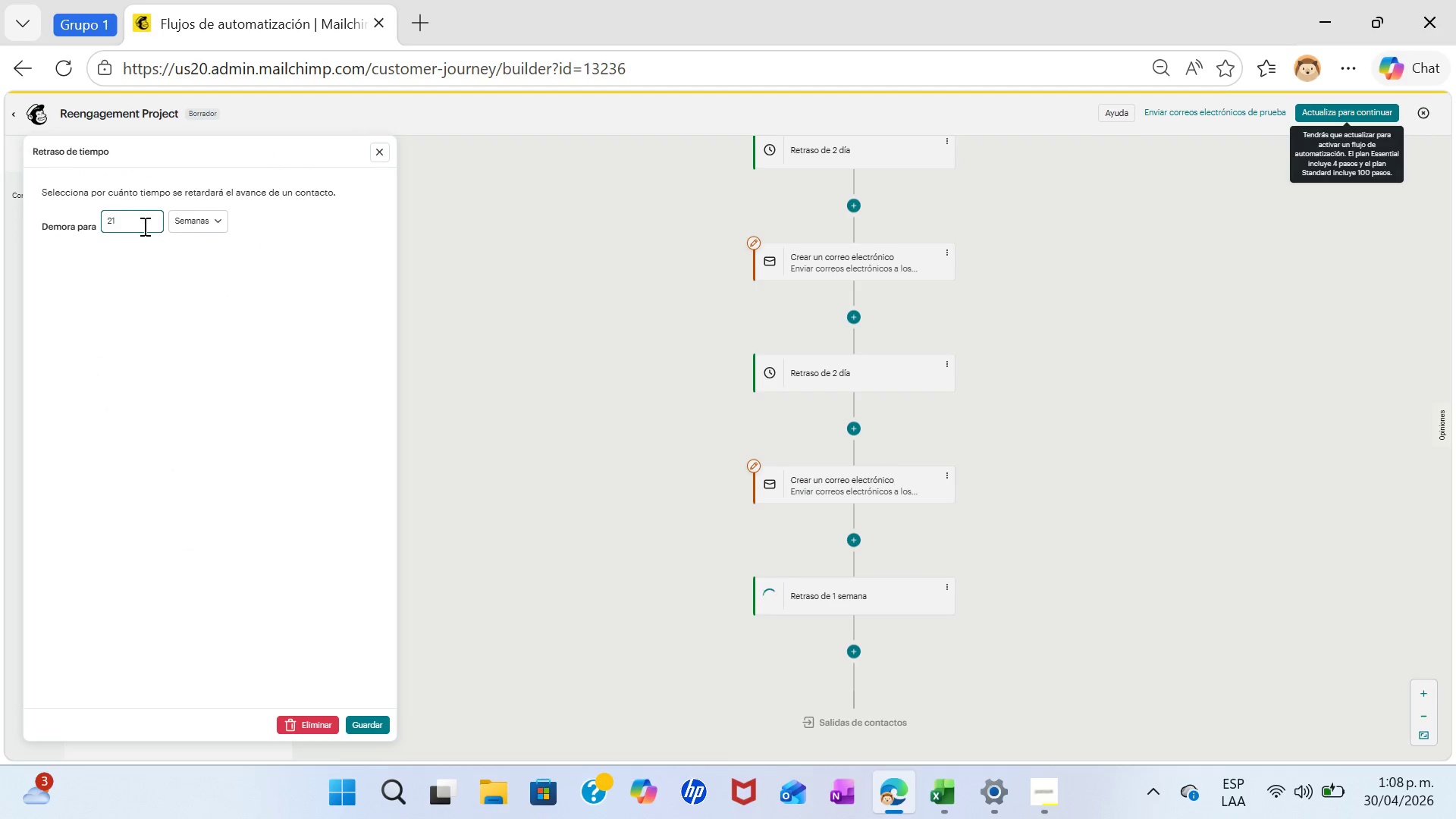 
left_click([143, 226])
 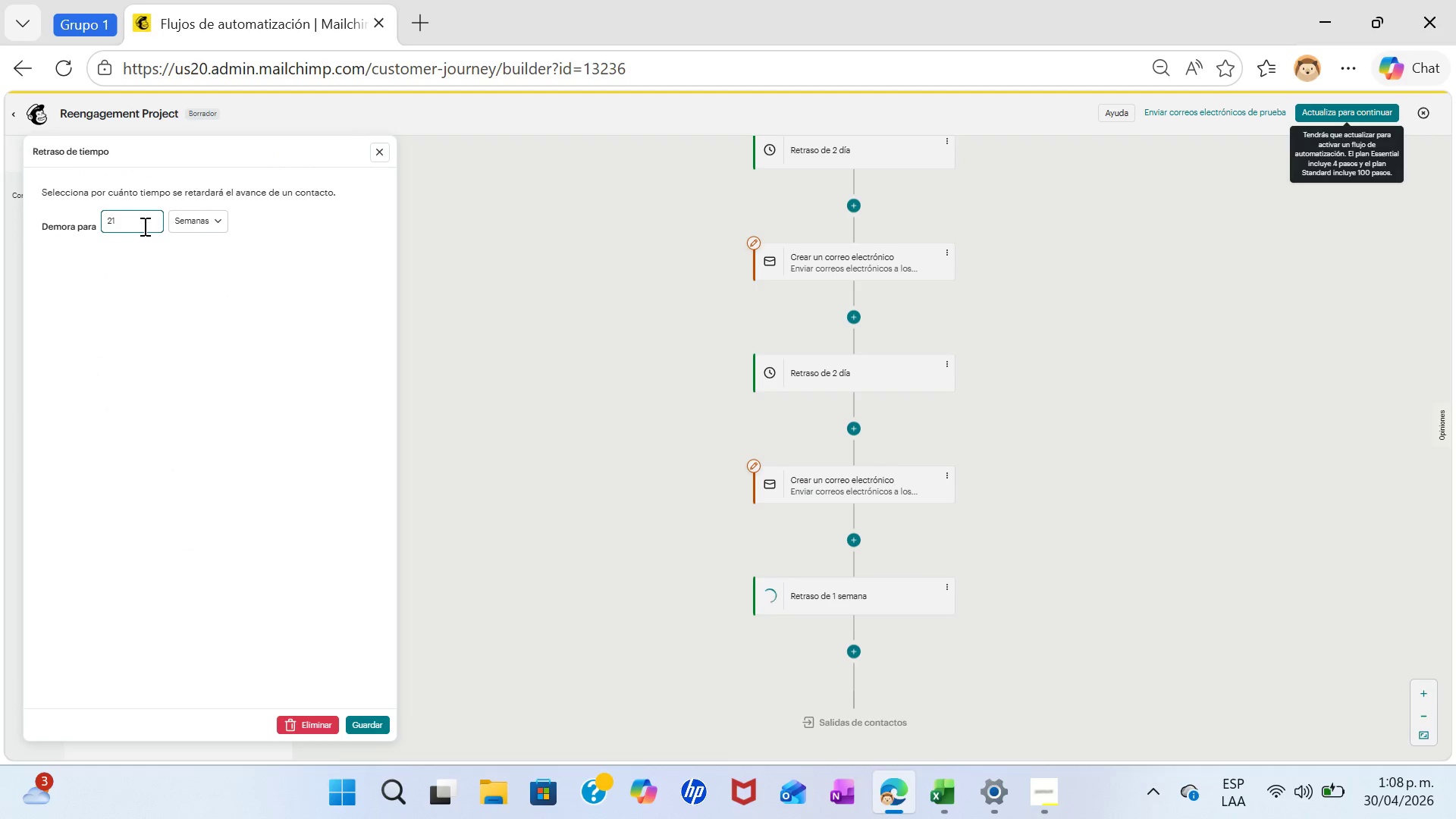 
key(Backspace)
 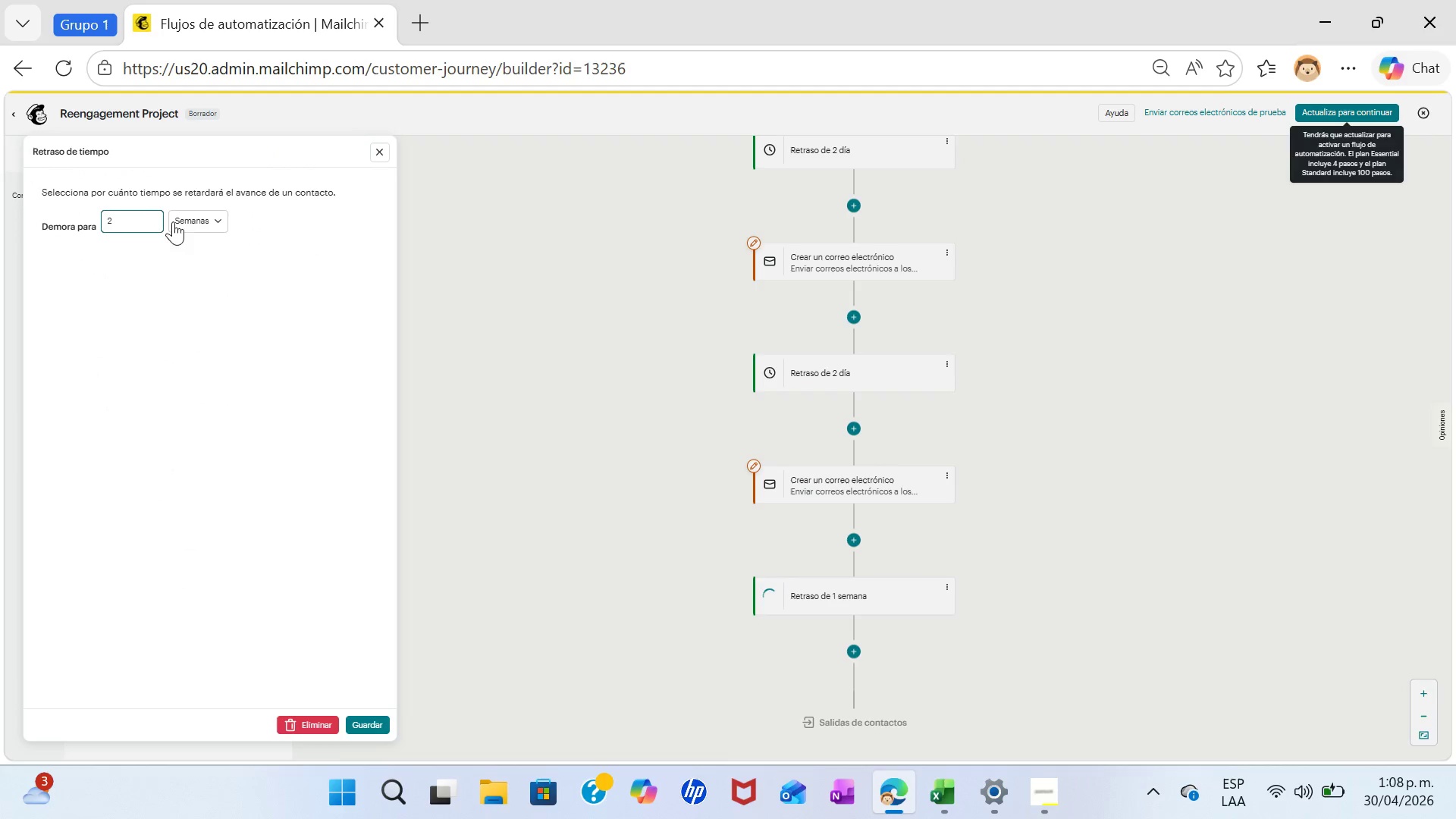 
left_click([188, 221])
 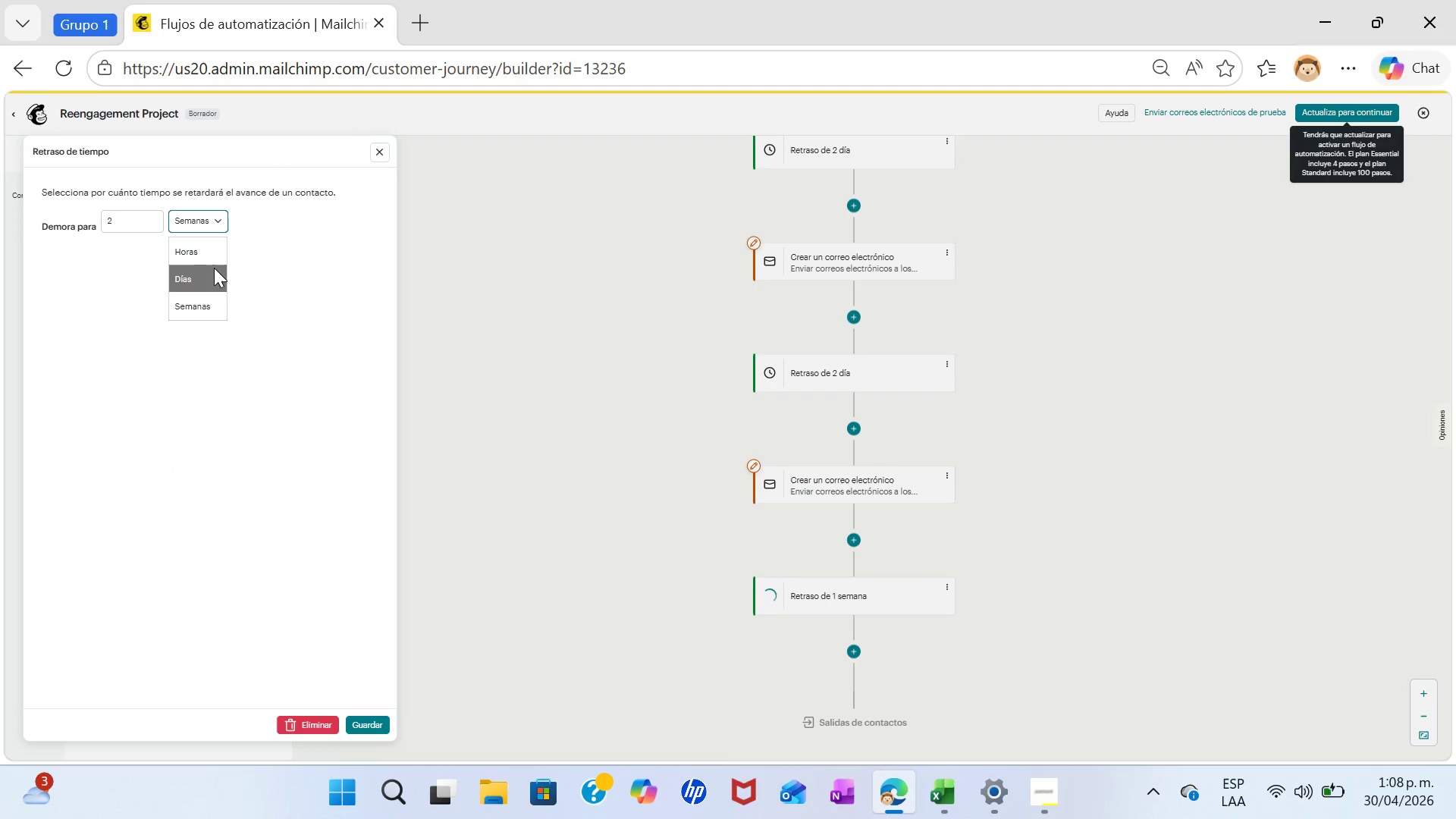 
left_click([214, 268])
 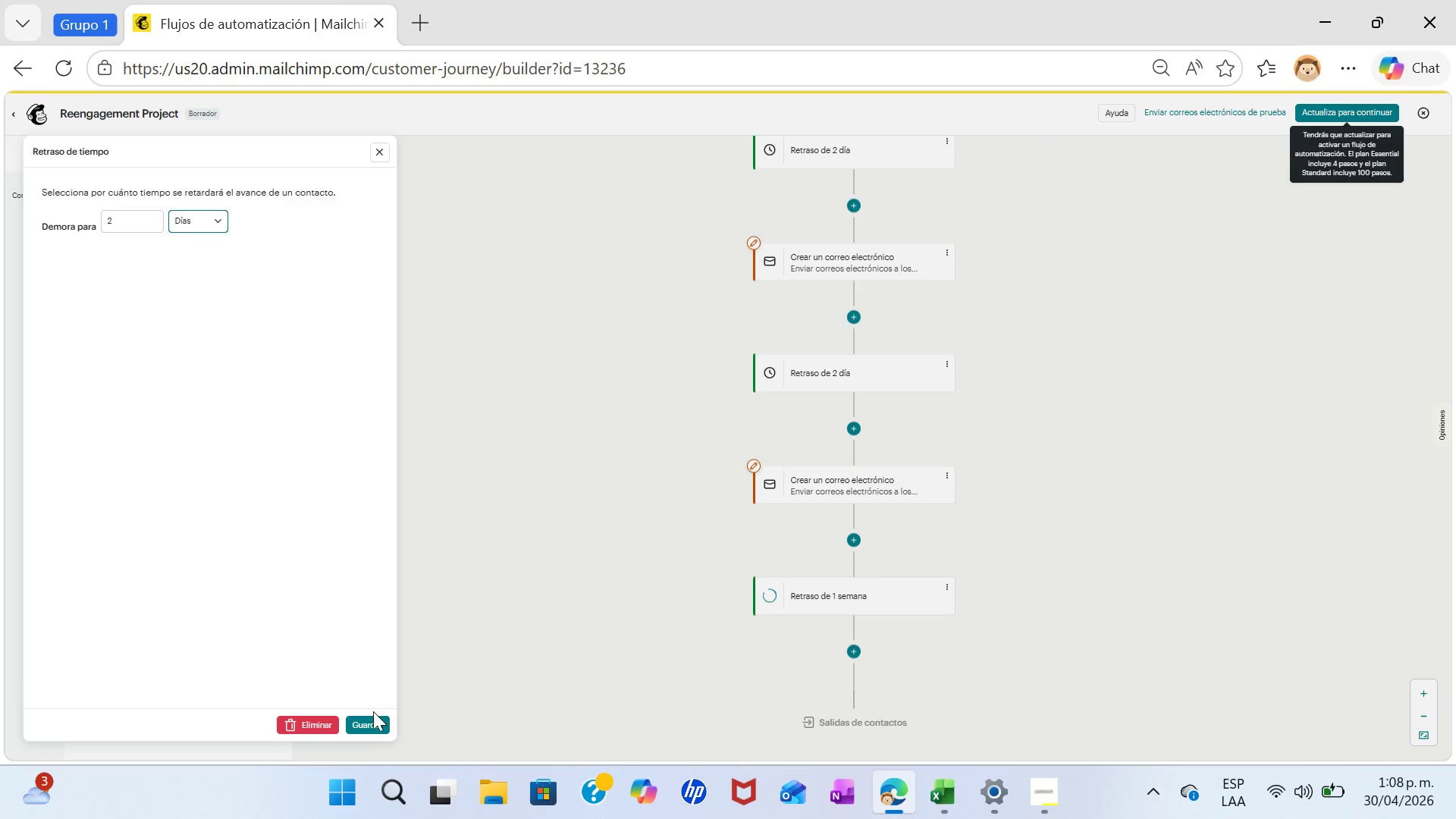 
left_click([373, 715])
 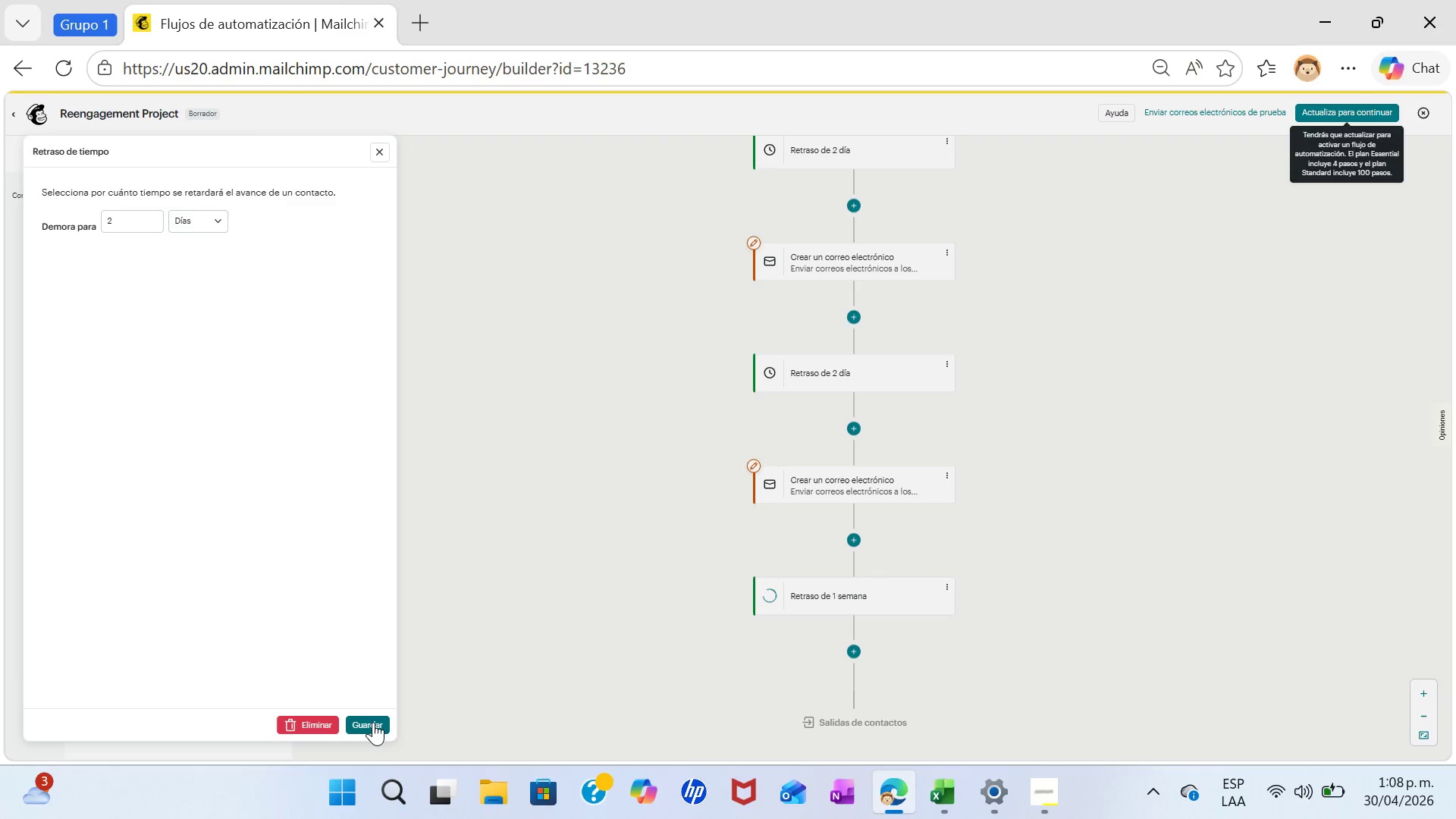 
left_click([373, 726])
 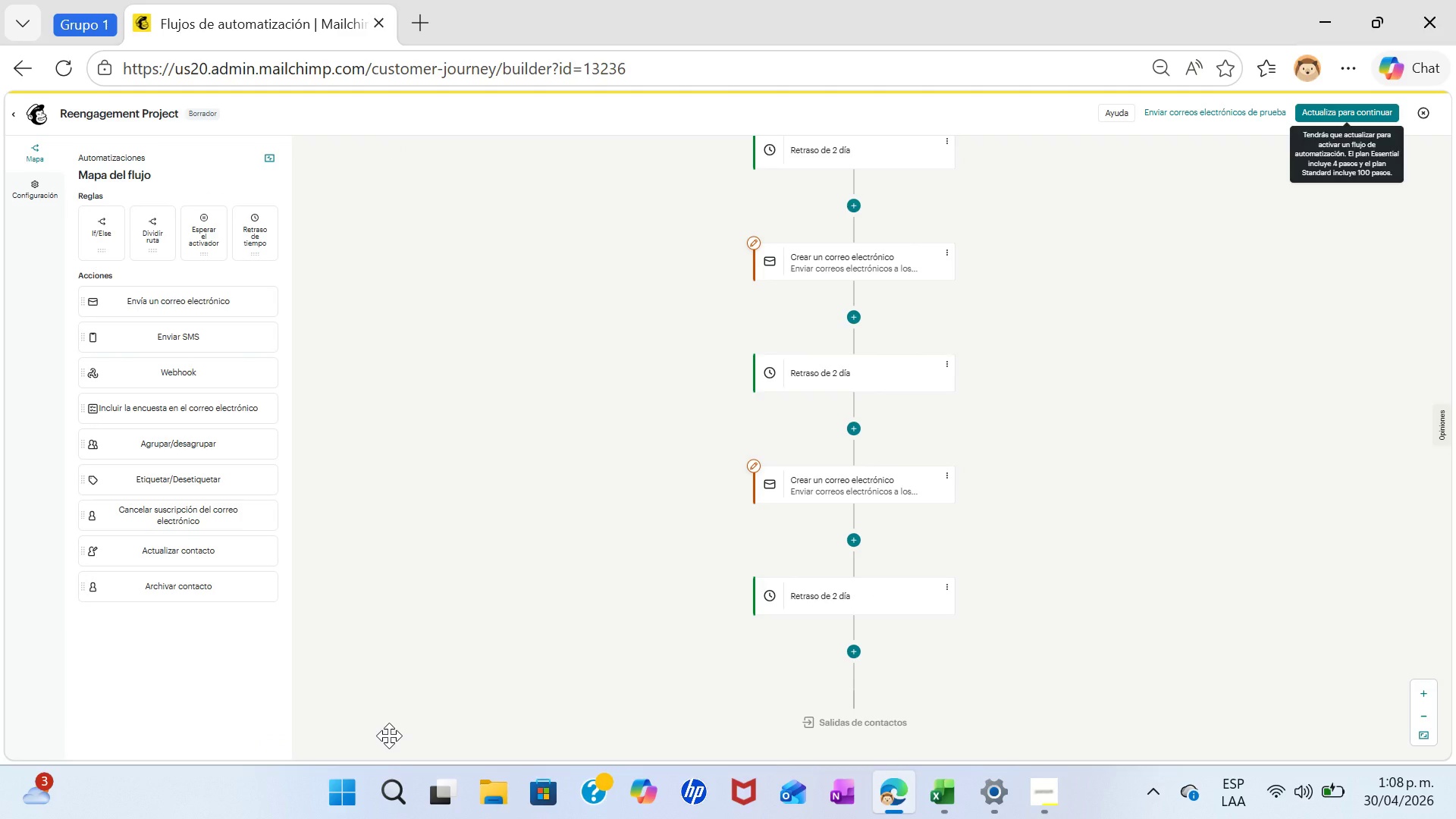 
wait(9.3)
 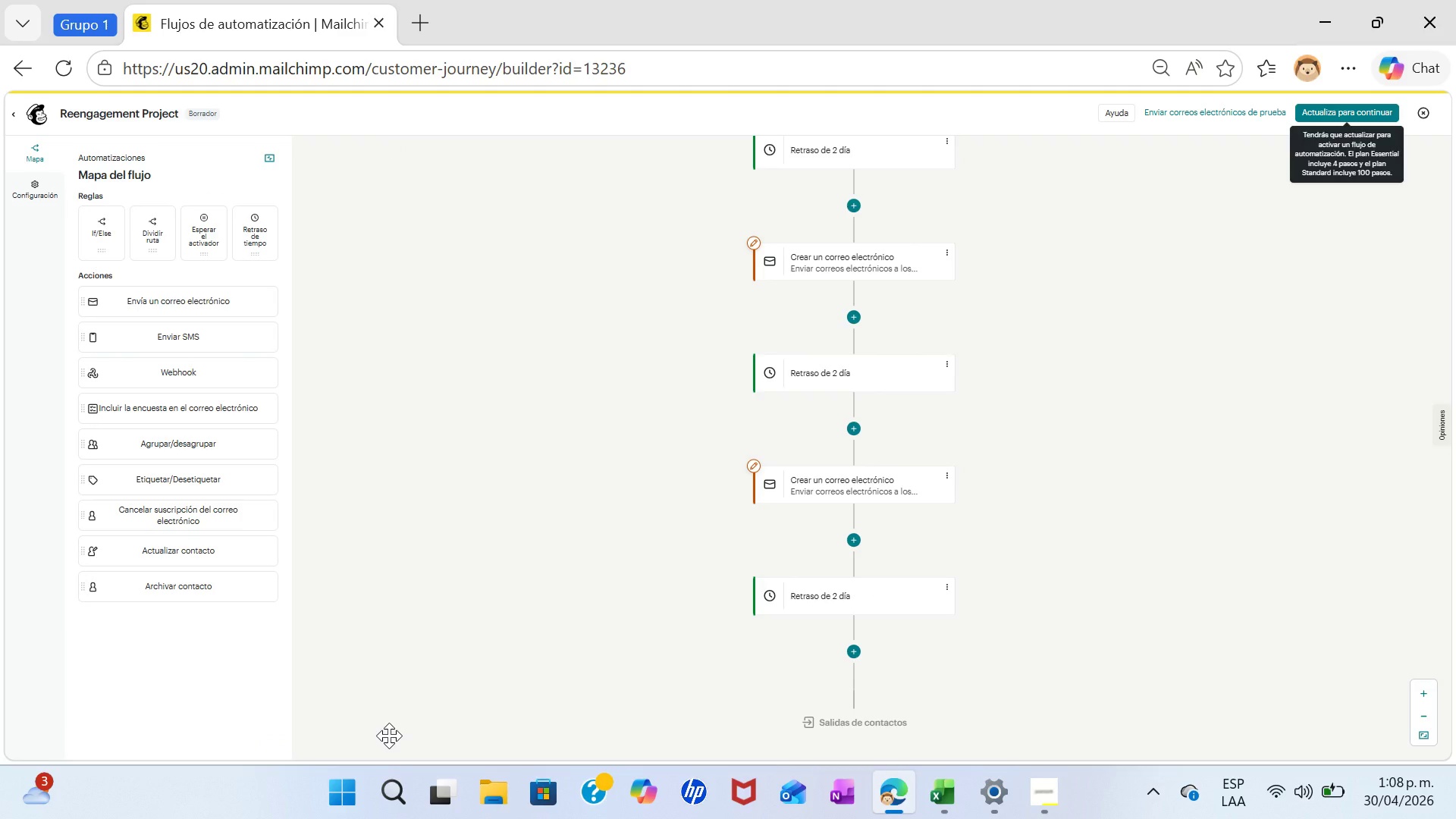 
left_click([854, 652])
 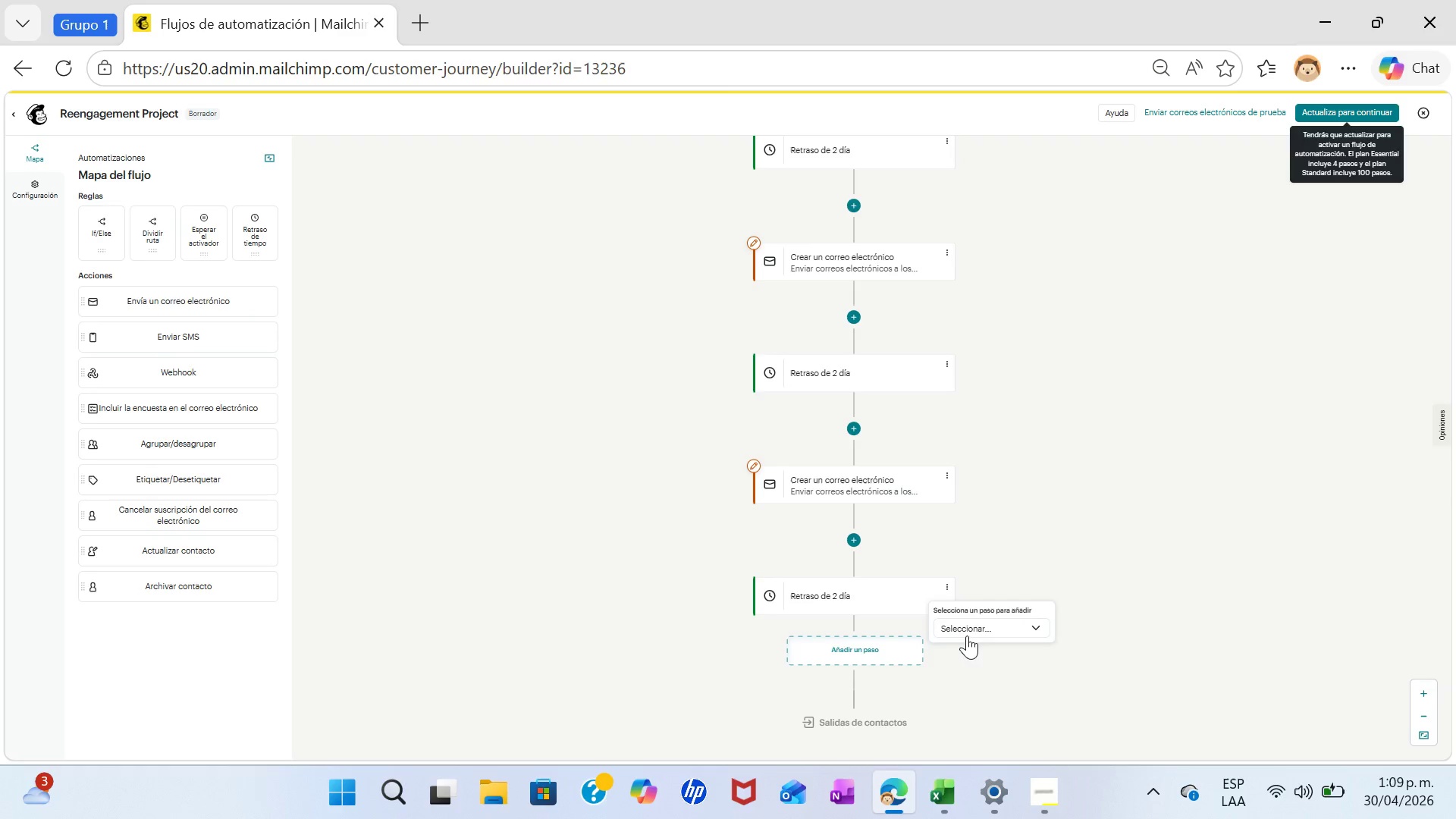 
left_click([970, 630])
 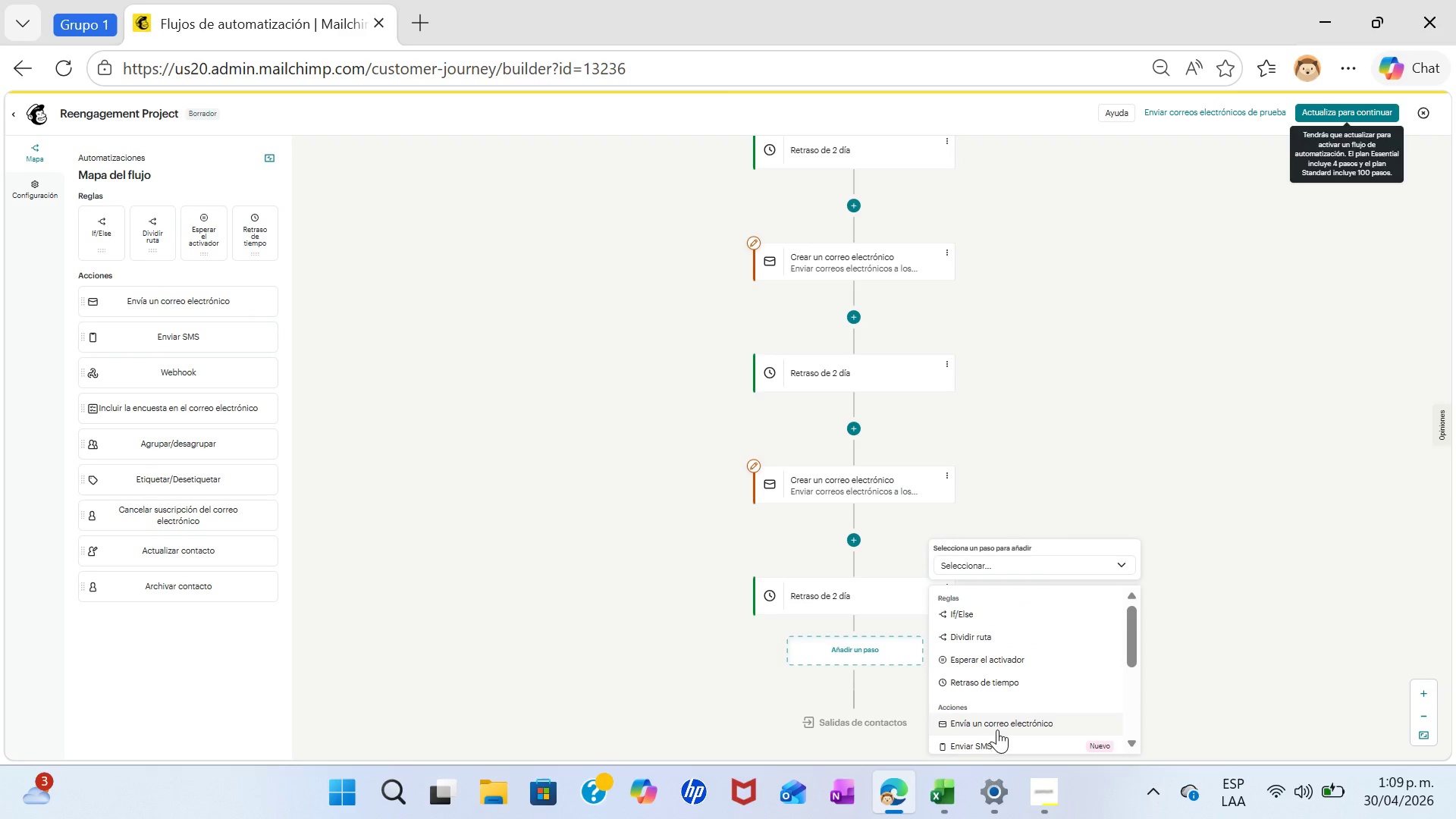 
left_click([997, 730])
 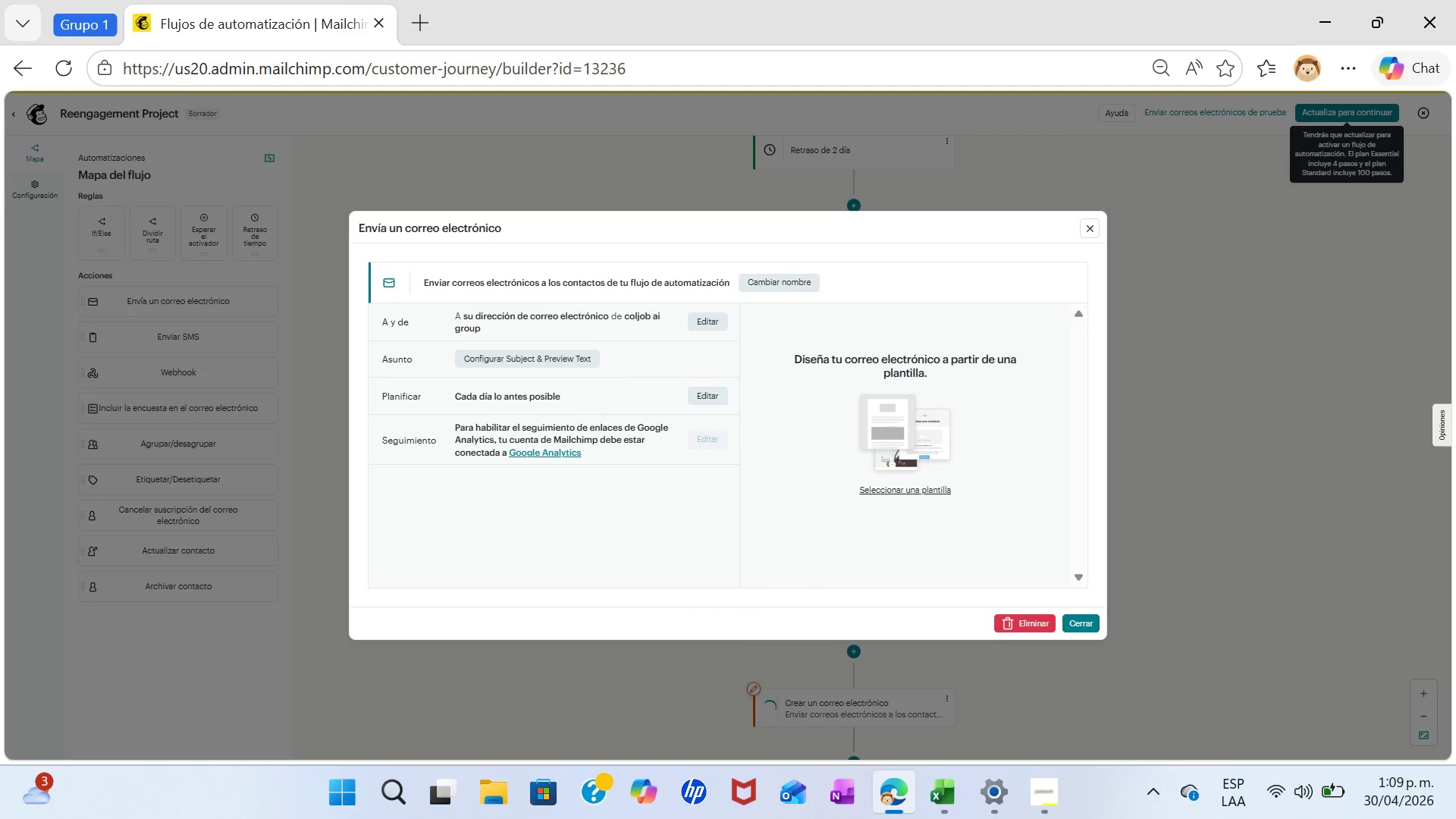 
wait(5.12)
 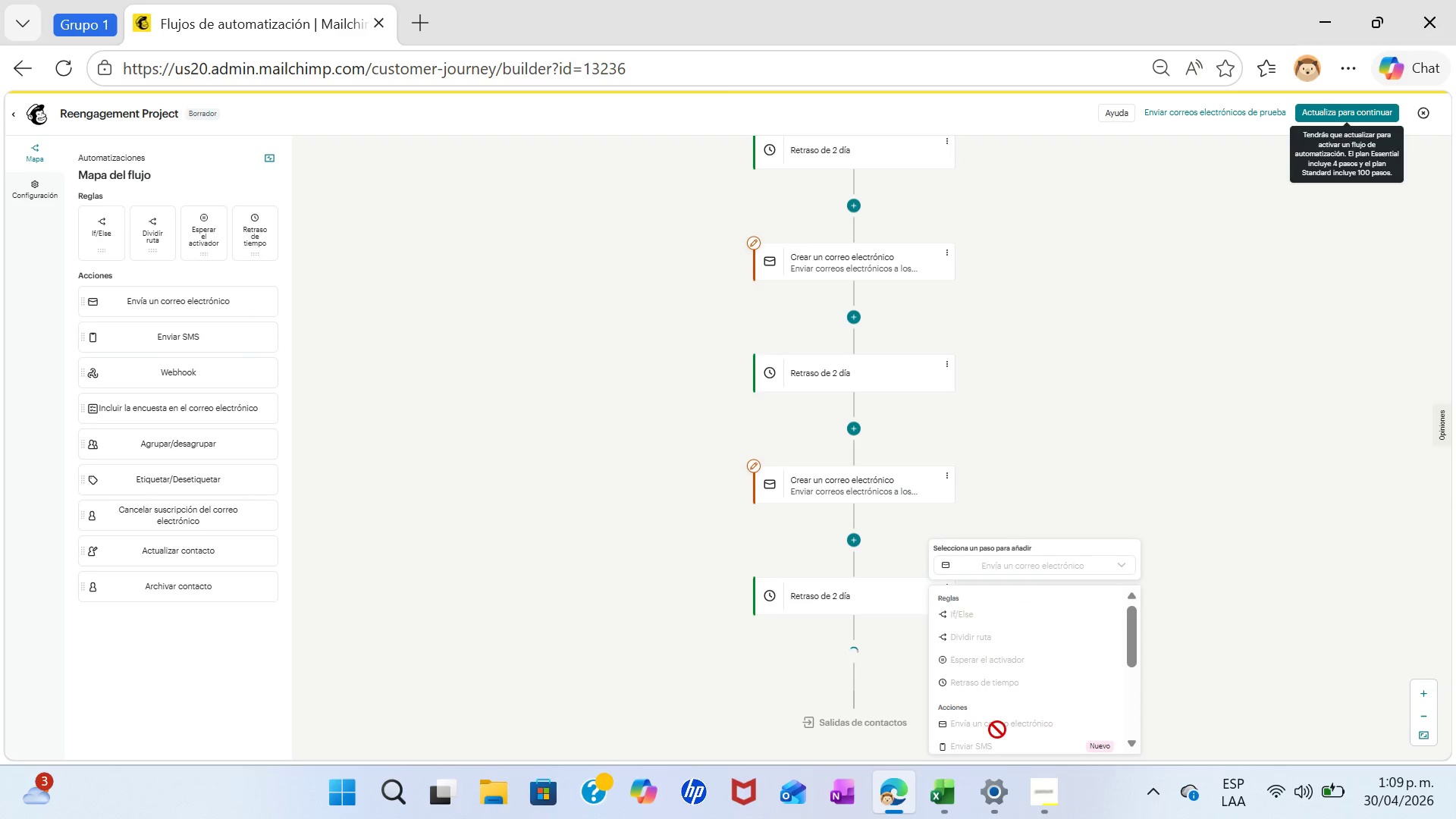 
left_click([1093, 231])
 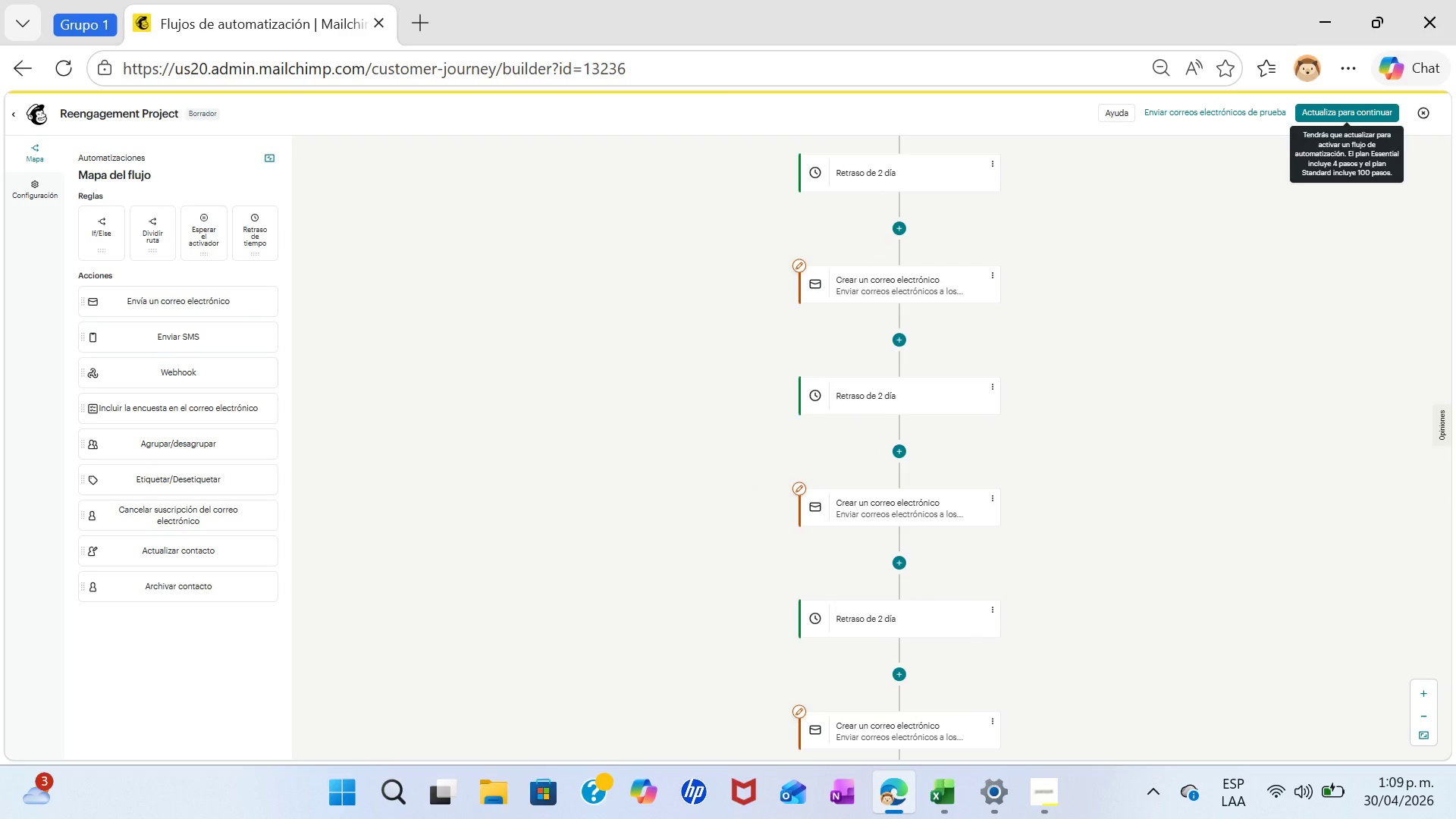 
wait(8.55)
 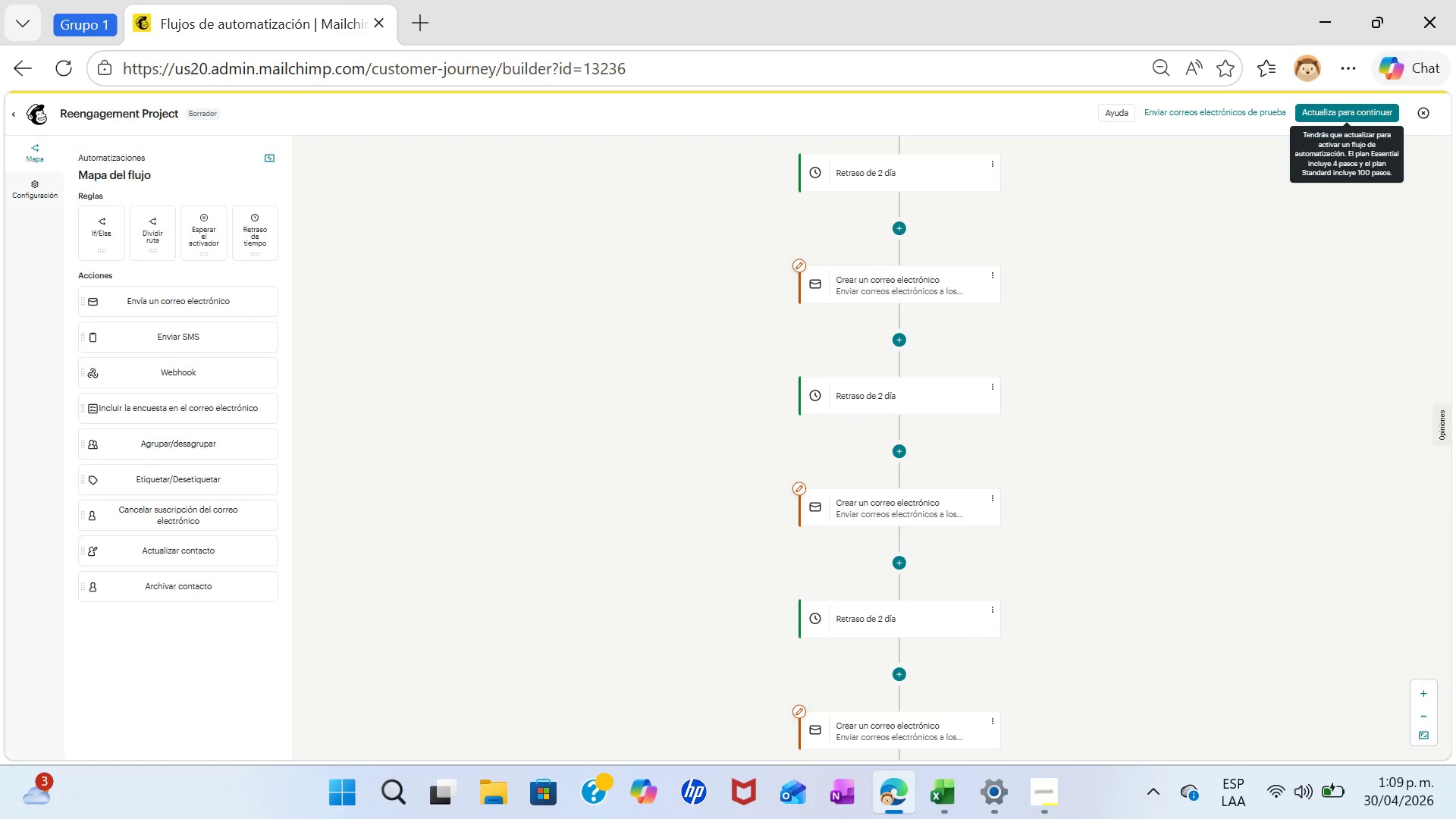 
left_click([896, 386])
 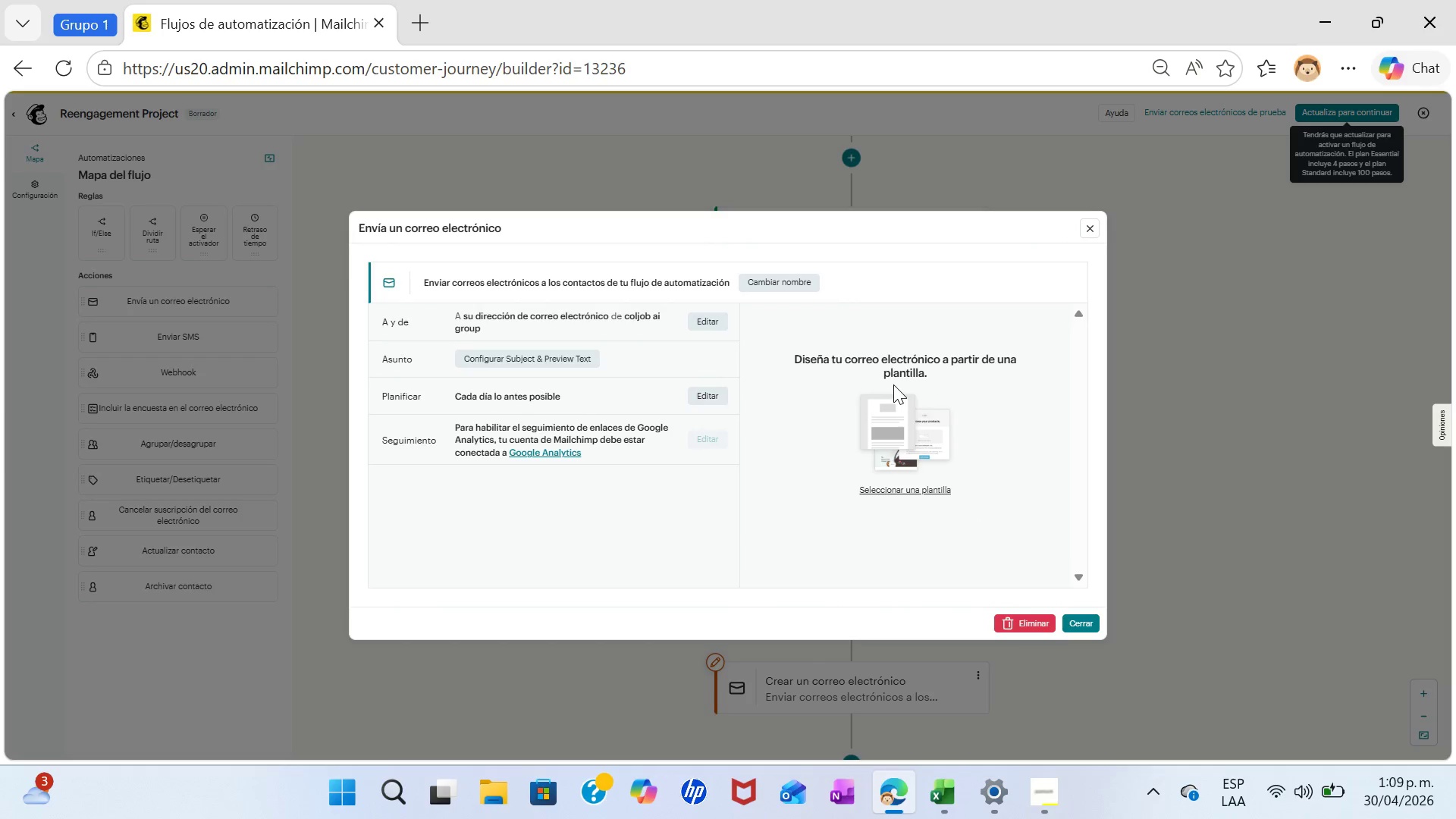 
wait(10.2)
 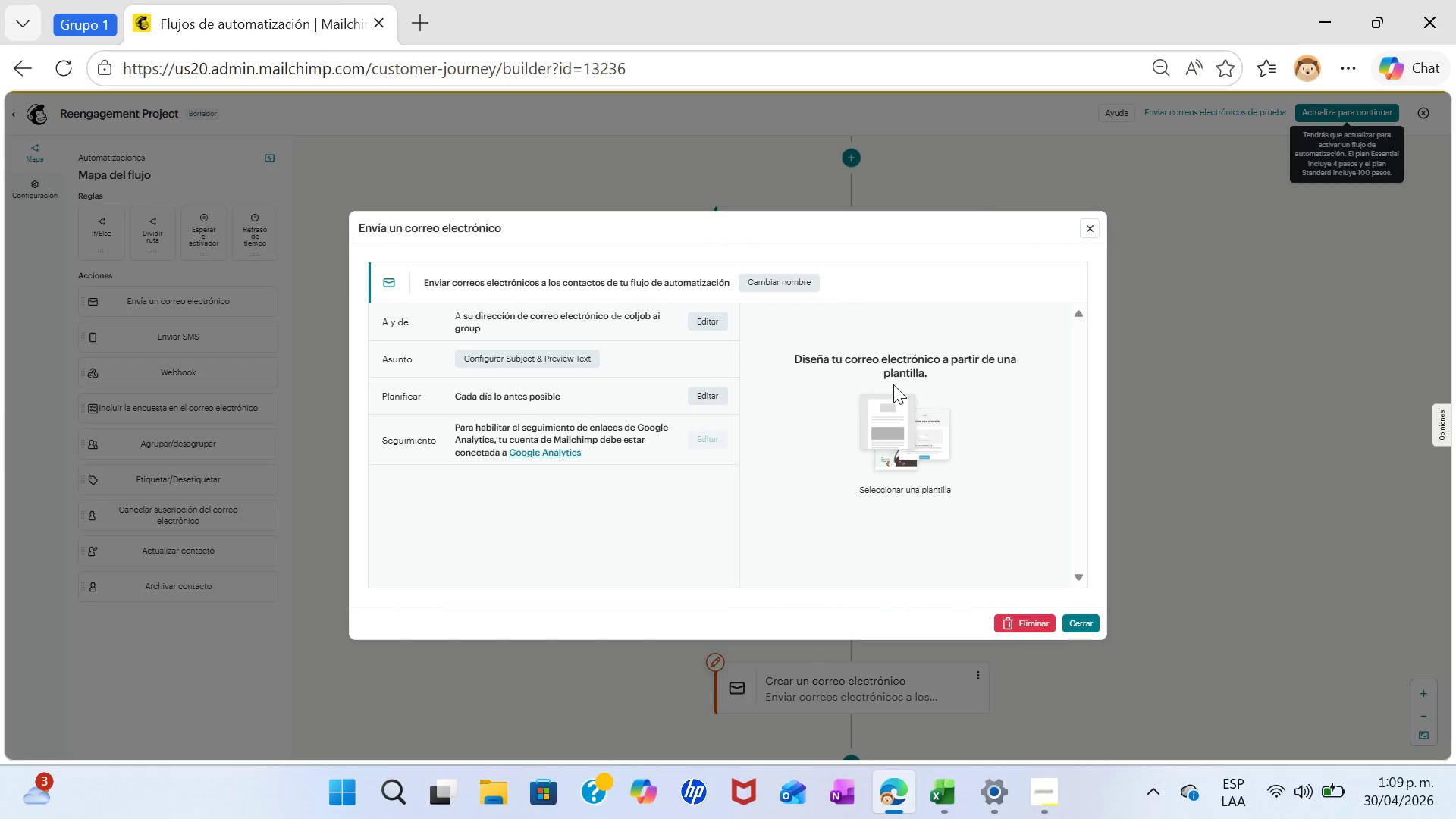 
left_click([535, 353])
 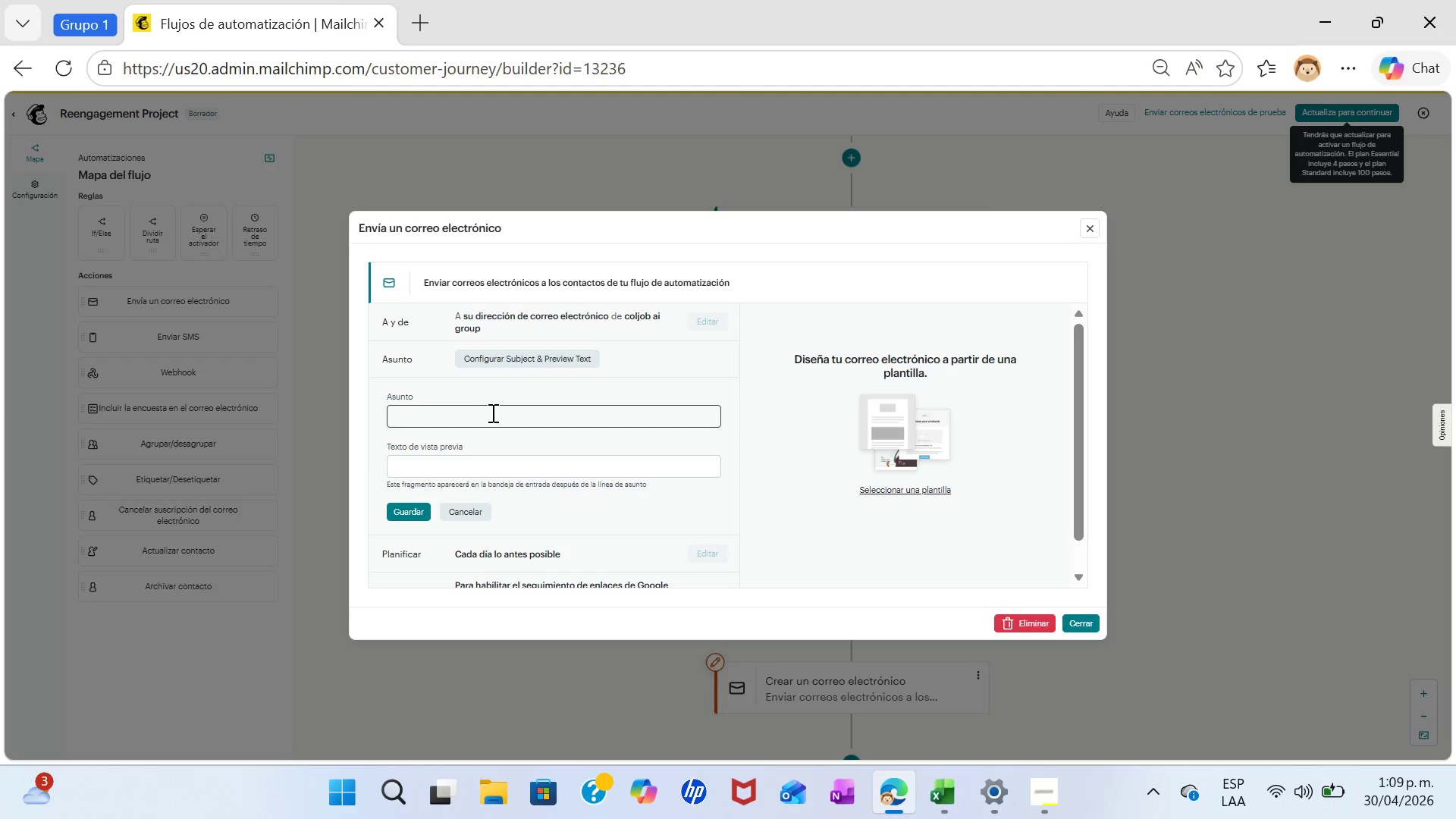 
left_click([491, 413])
 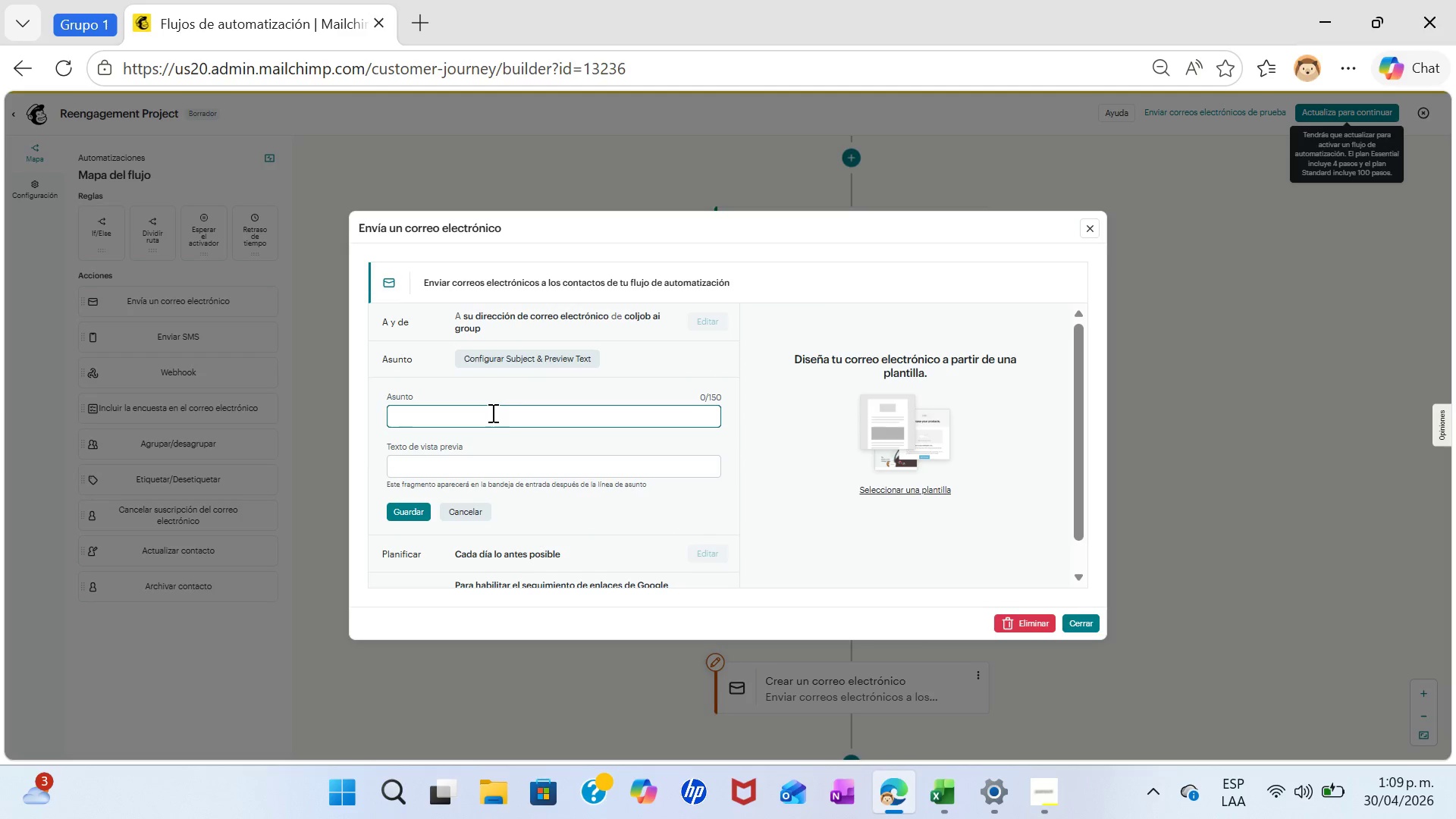 
type(How one family business saved their legacy)
 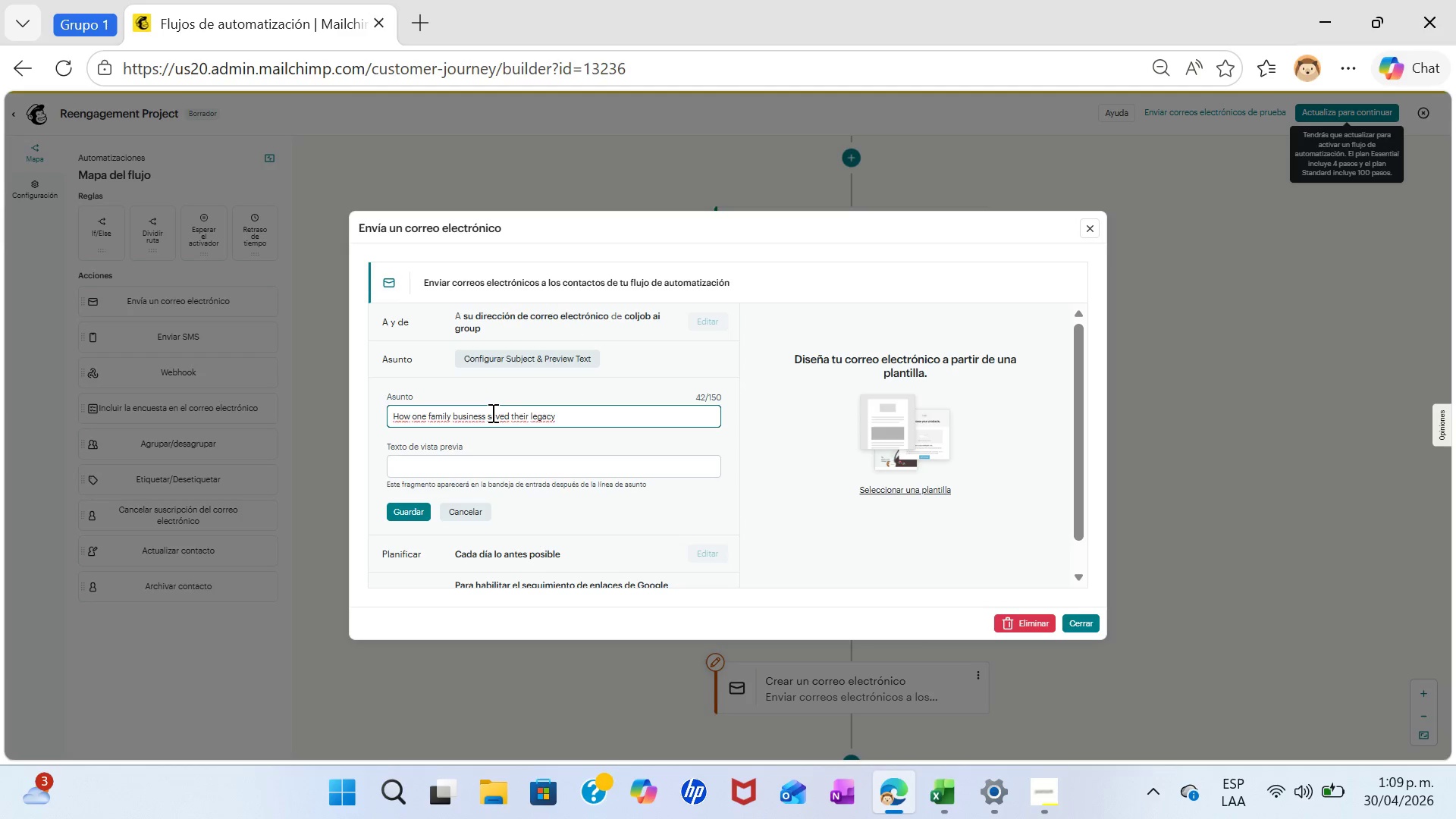 
wait(6.88)
 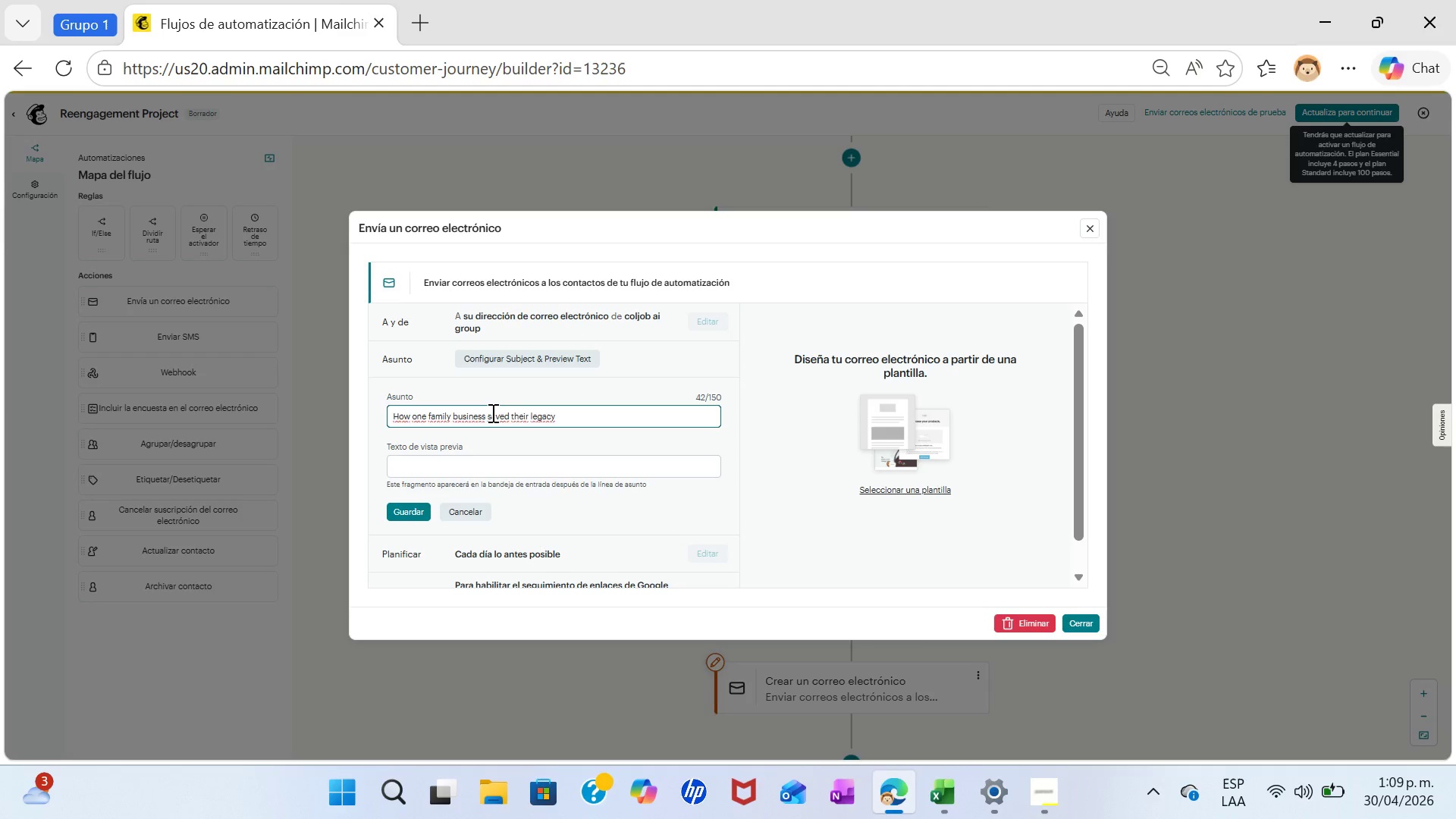 
left_click([479, 469])
 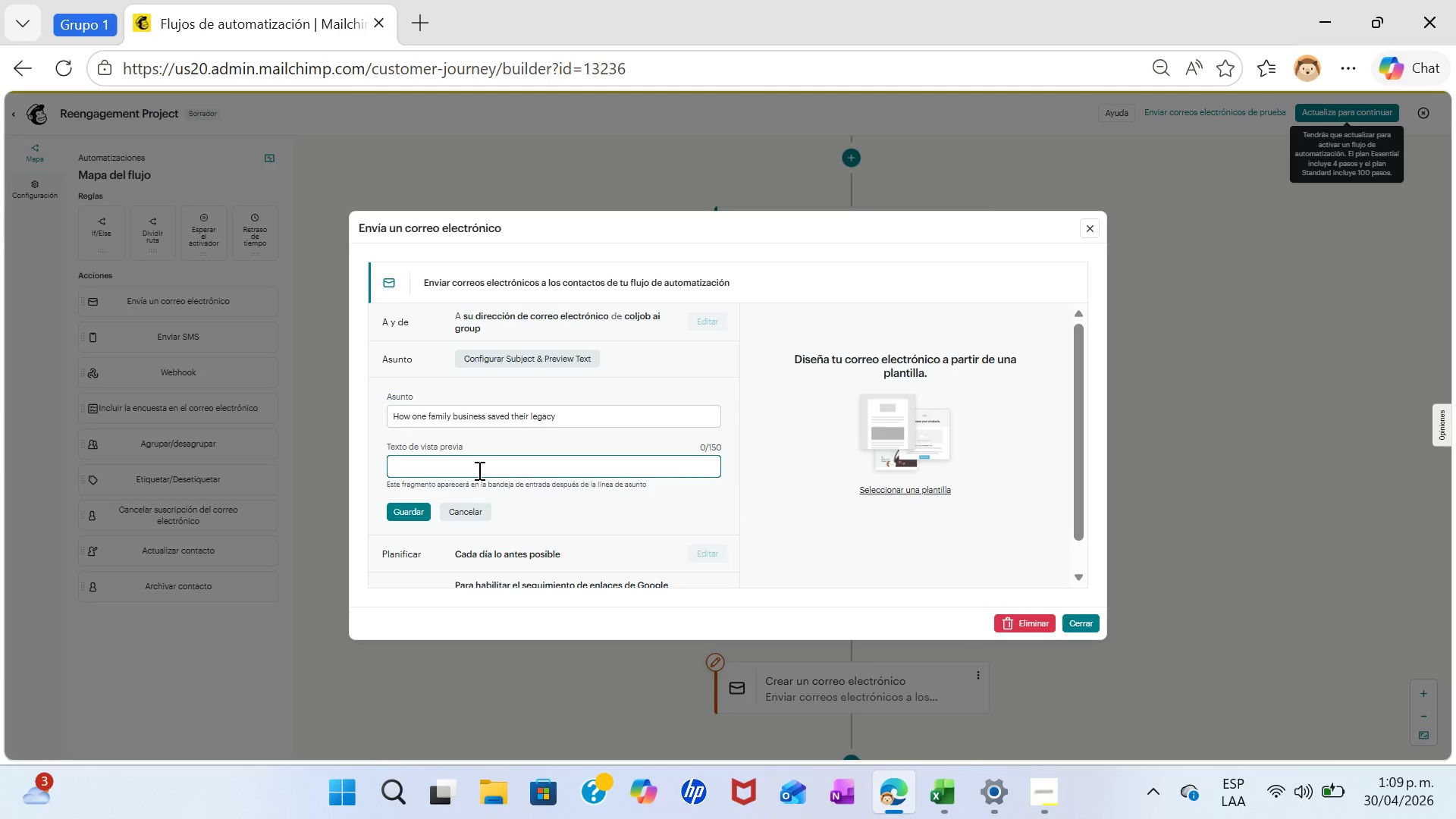 
wait(5.67)
 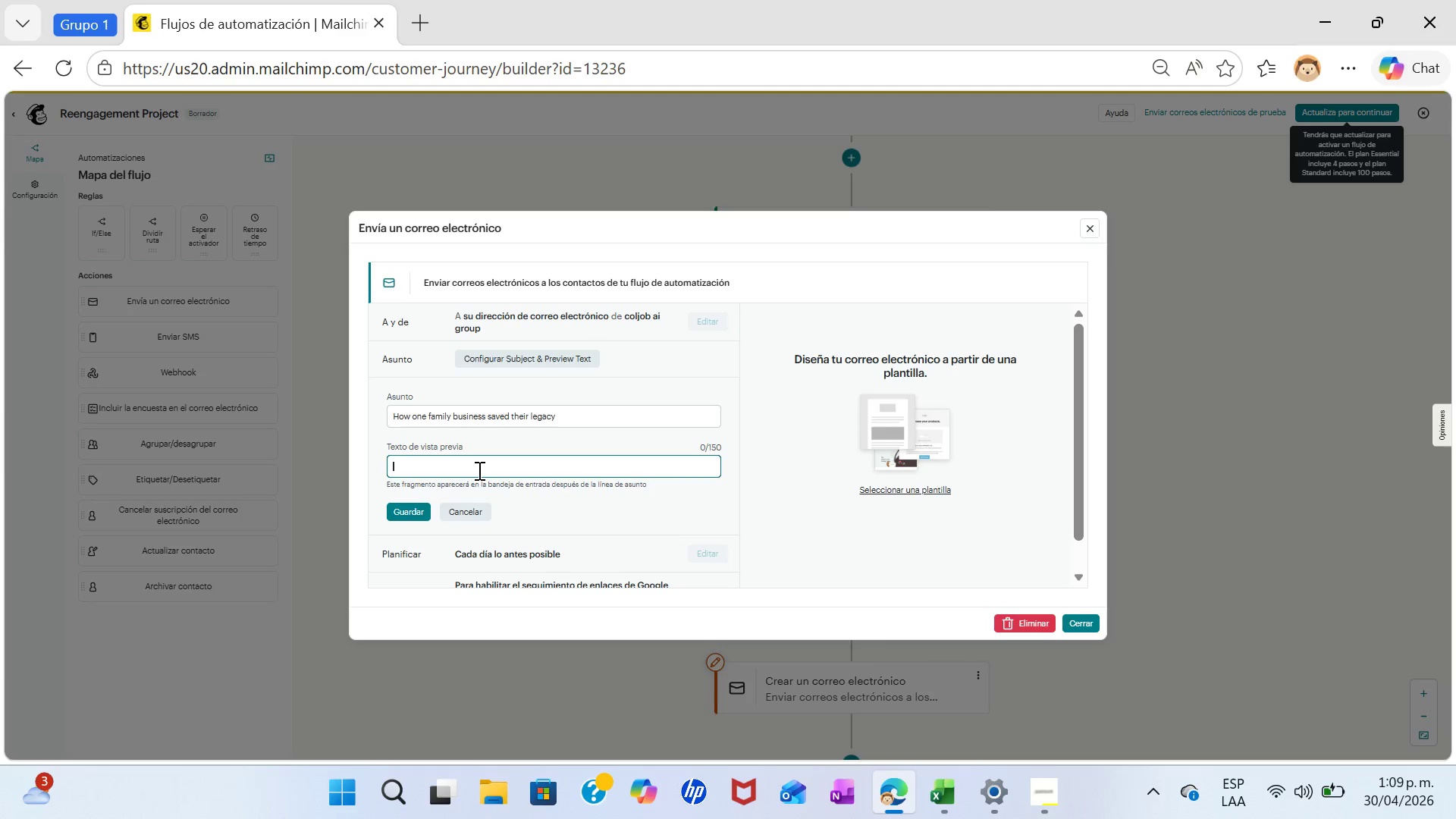 
type(A real-world example of why succesi)
key(Backspace)
type(sion planning matters.)
 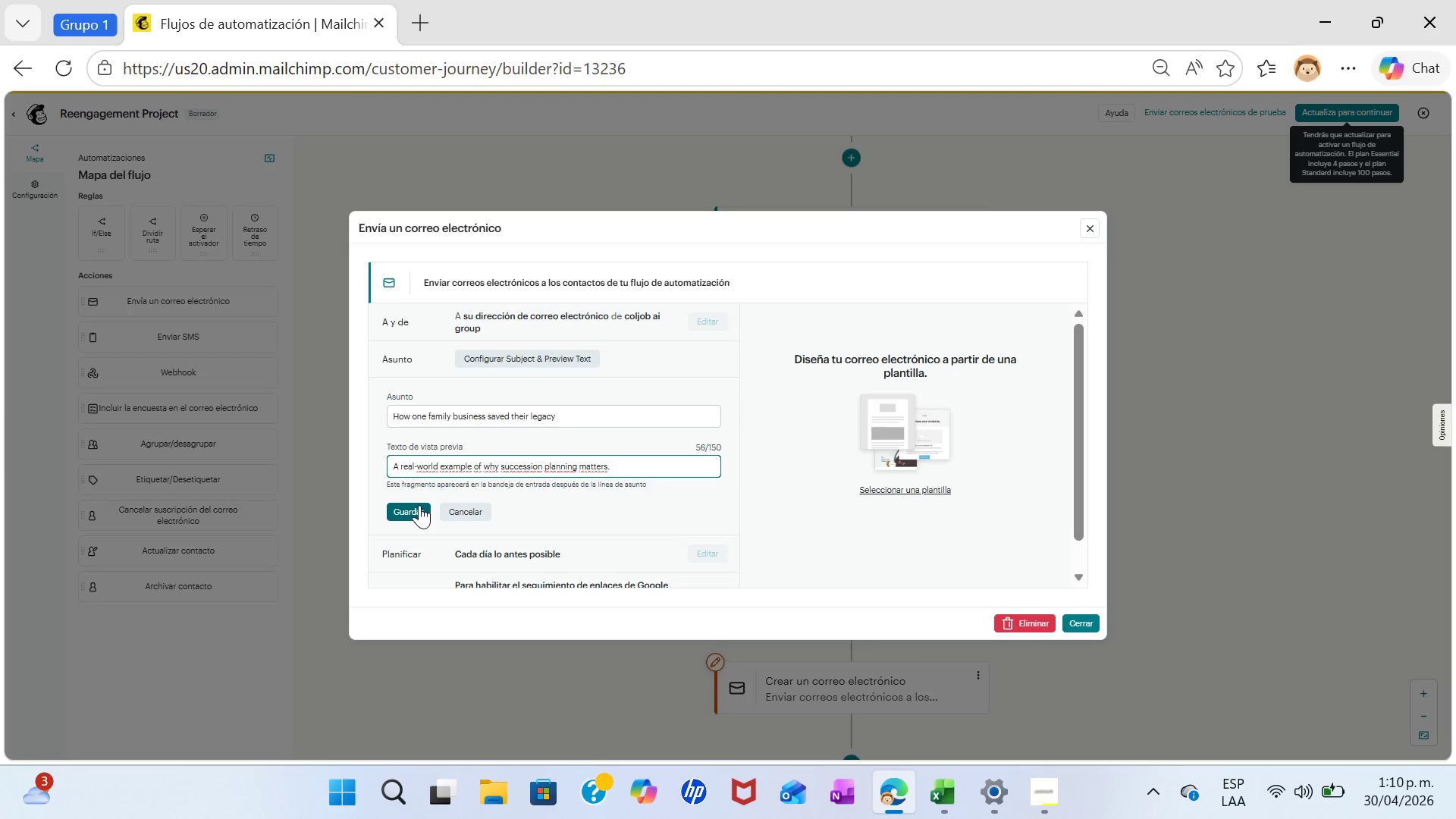 
left_click([419, 507])
 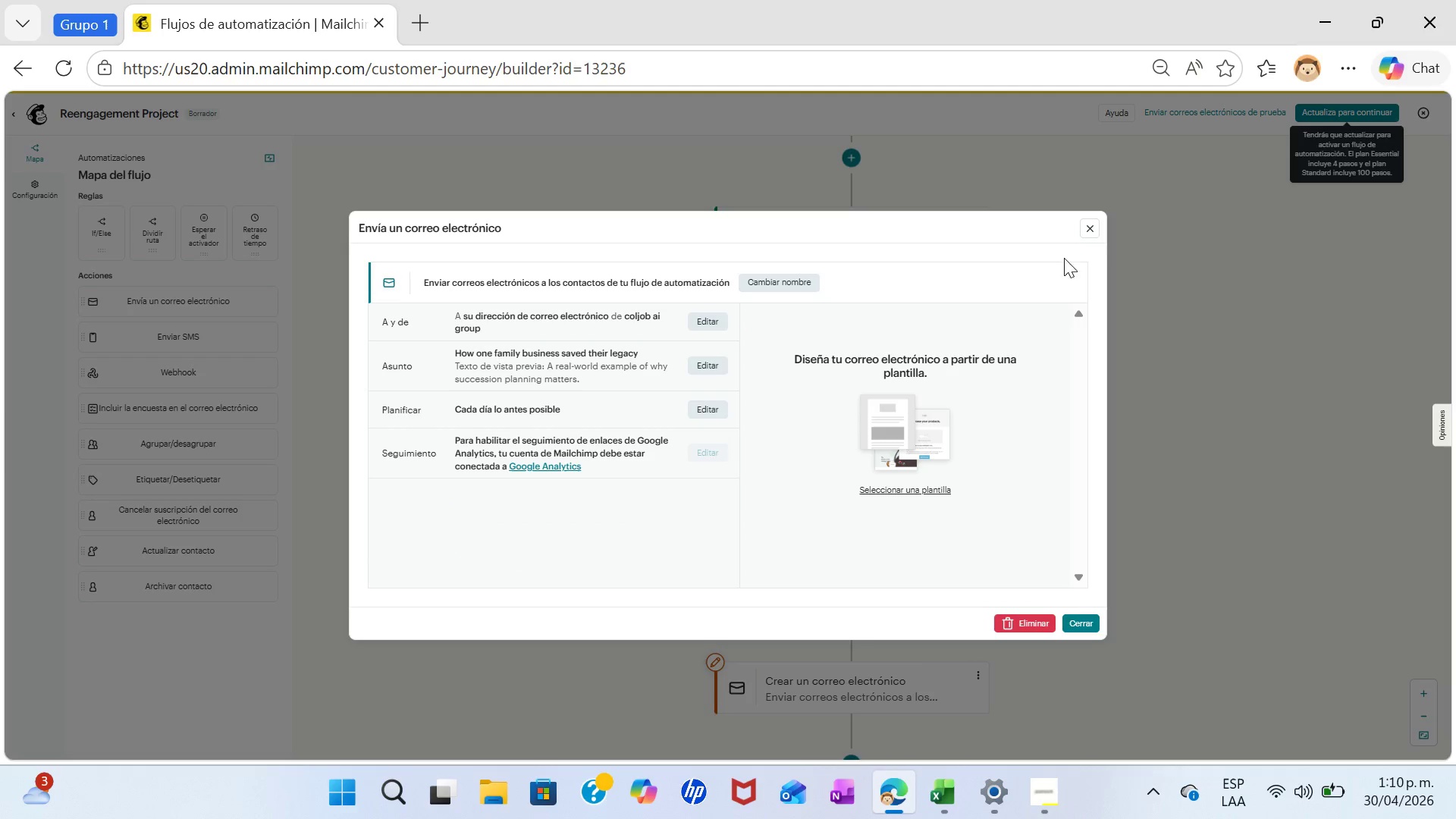 
left_click([1088, 228])
 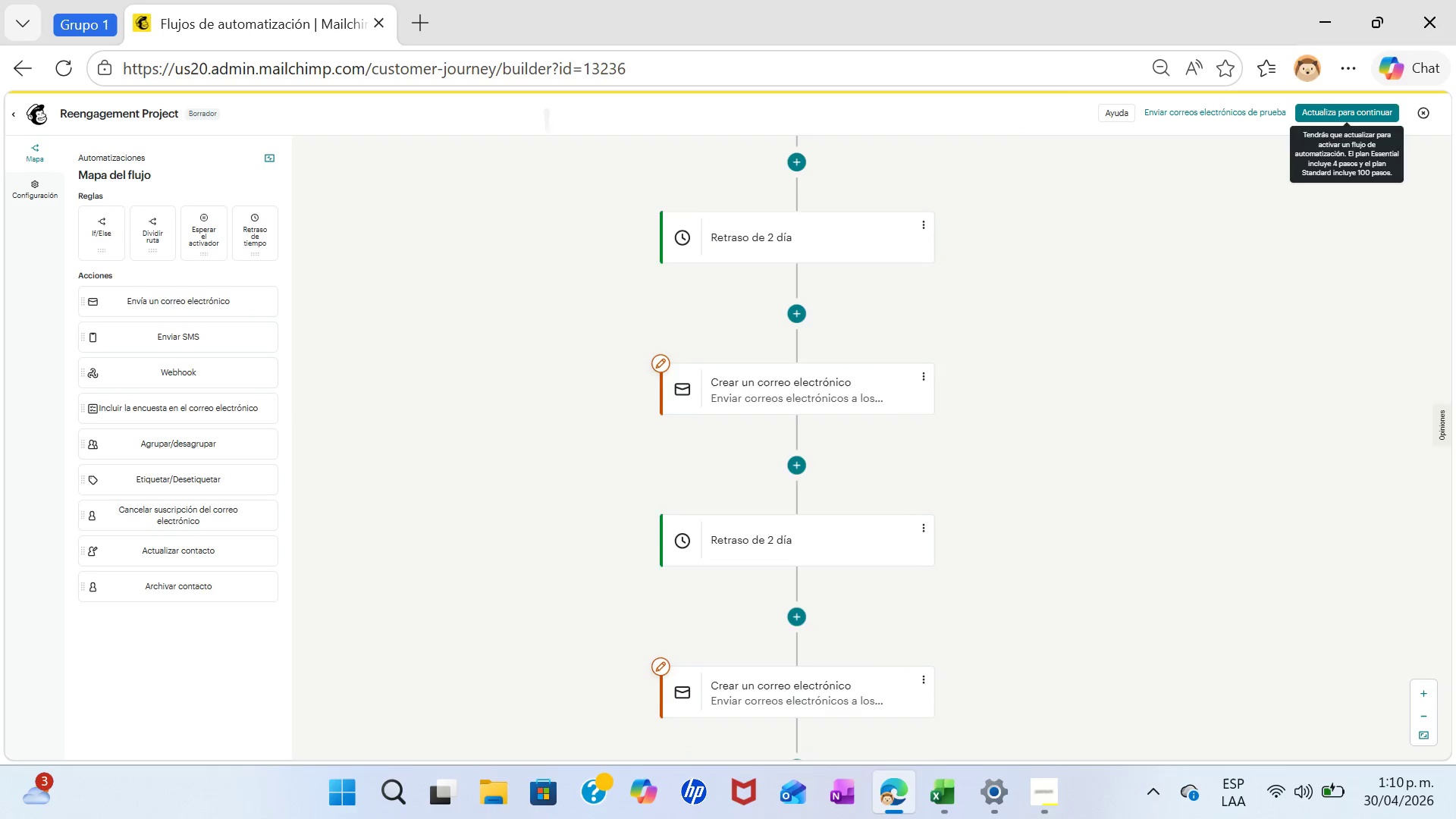 
wait(5.88)
 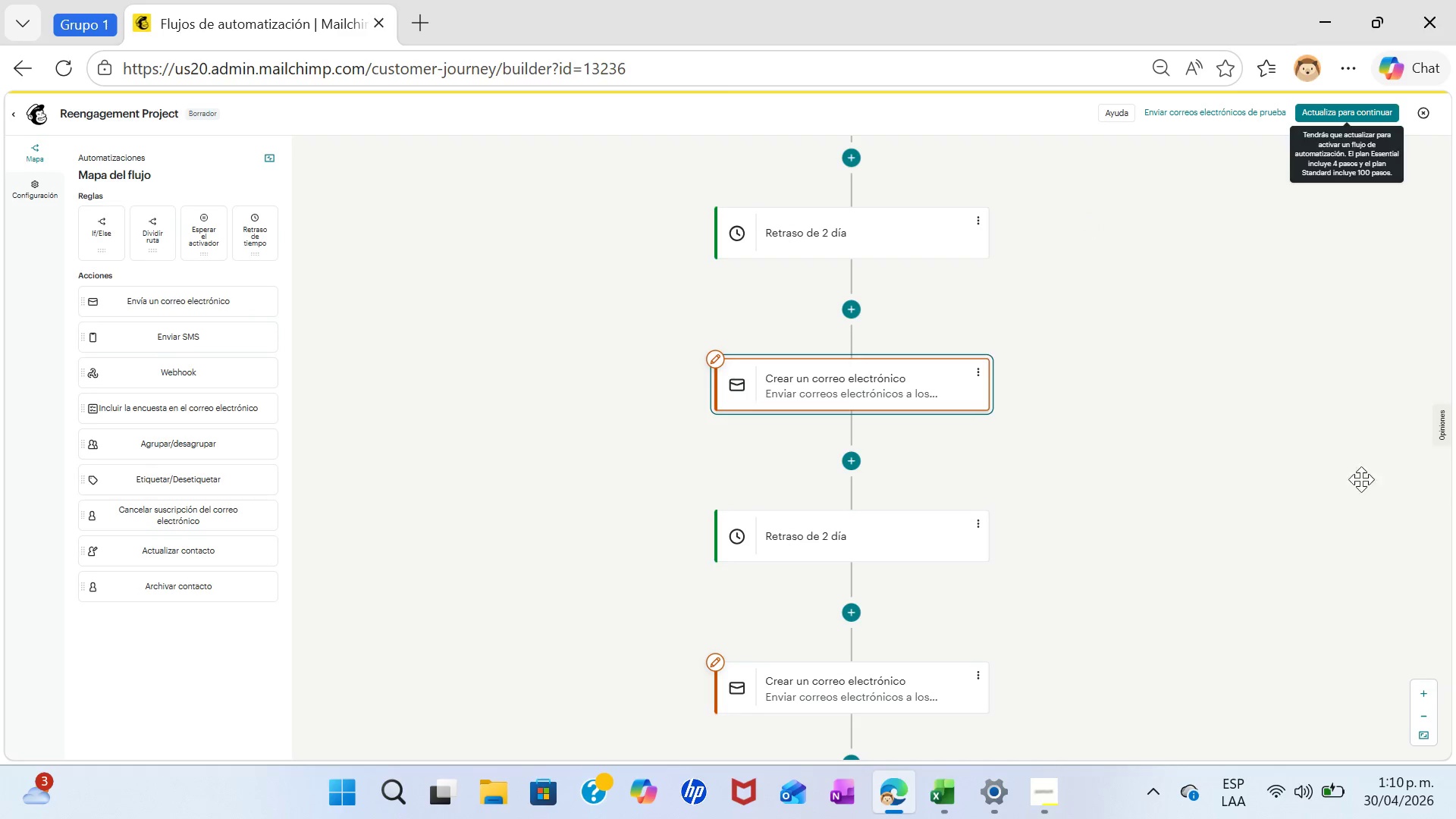 
left_click([811, 376])
 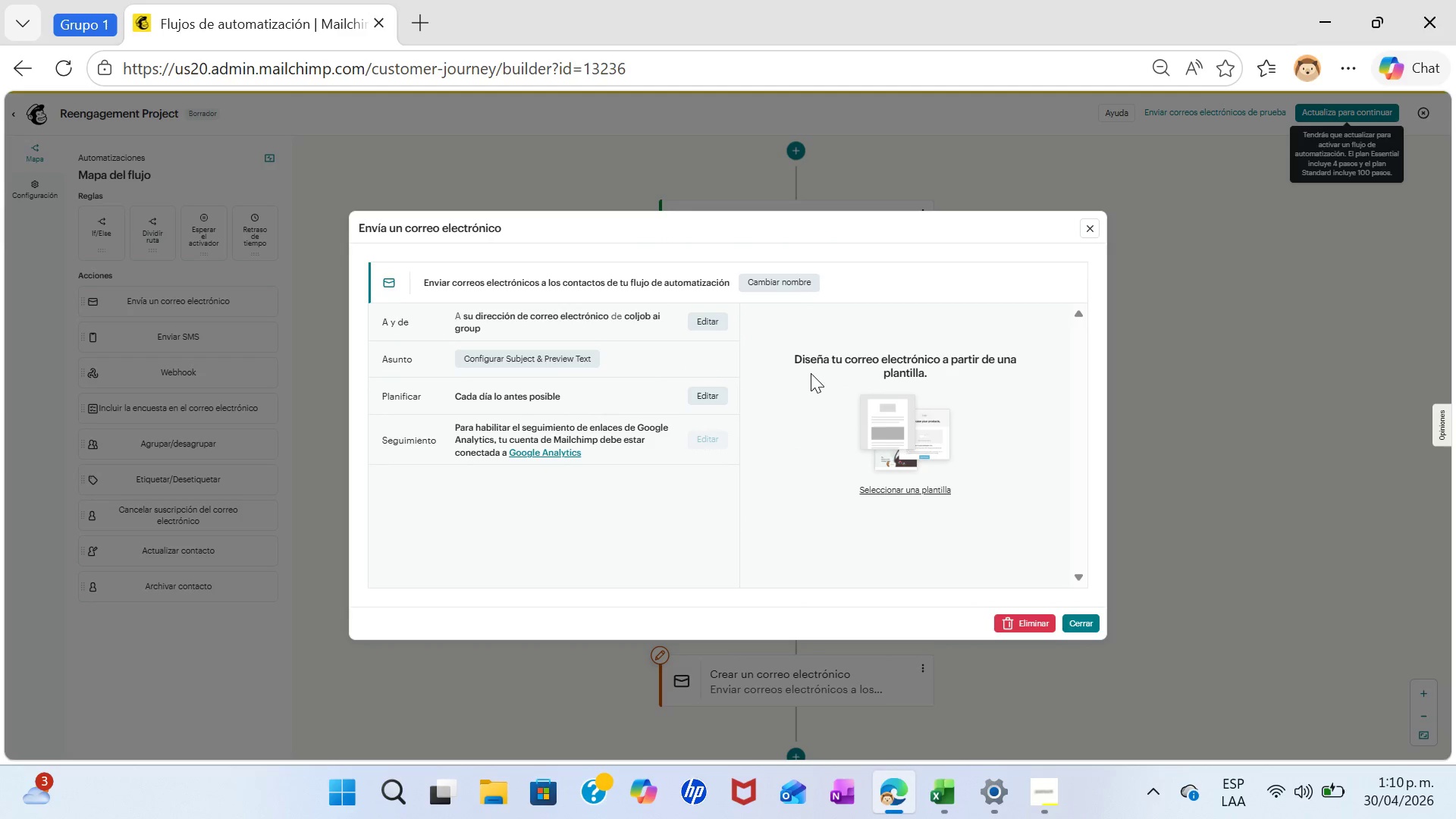 
left_click([510, 362])
 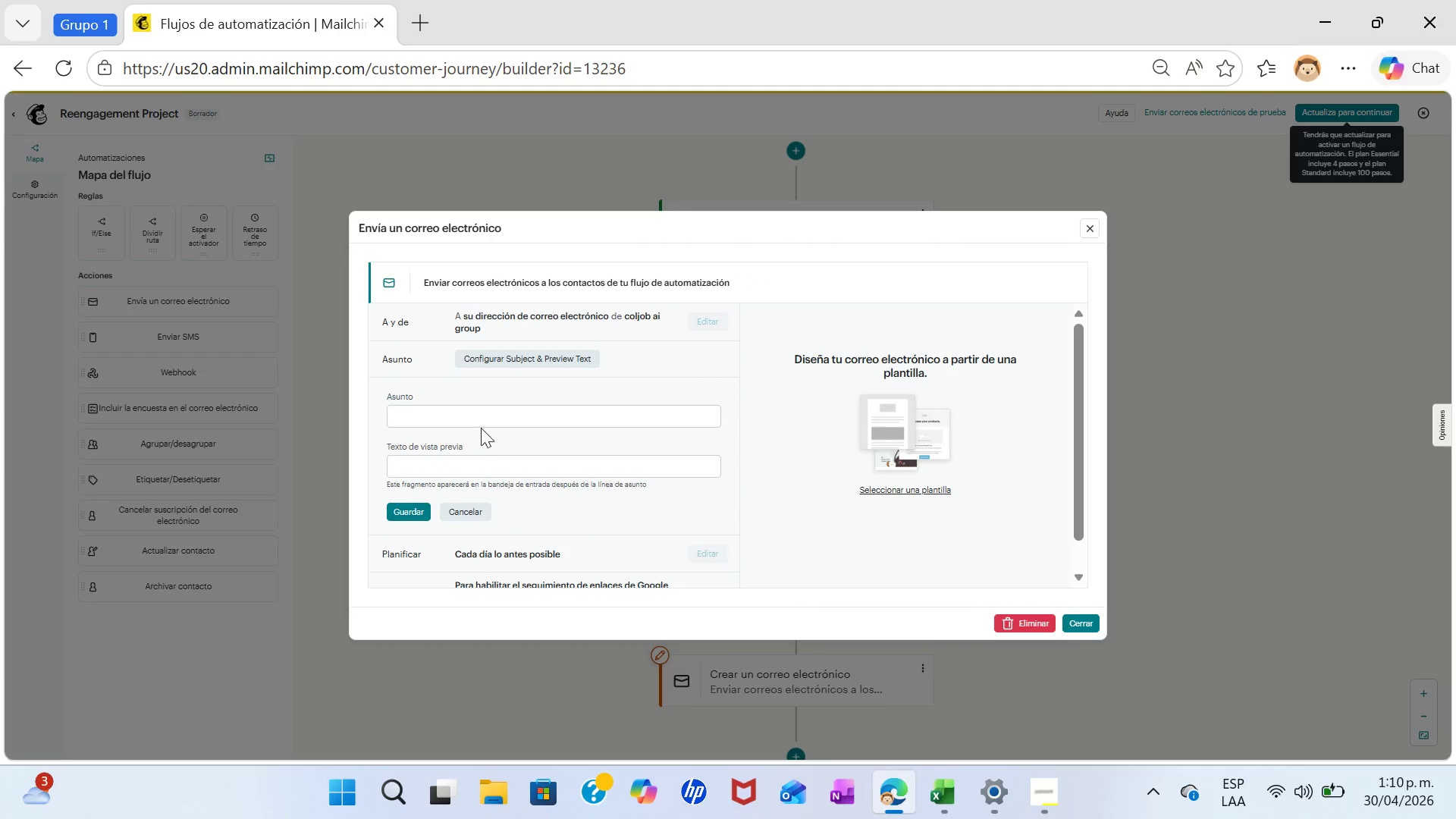 
left_click([480, 422])
 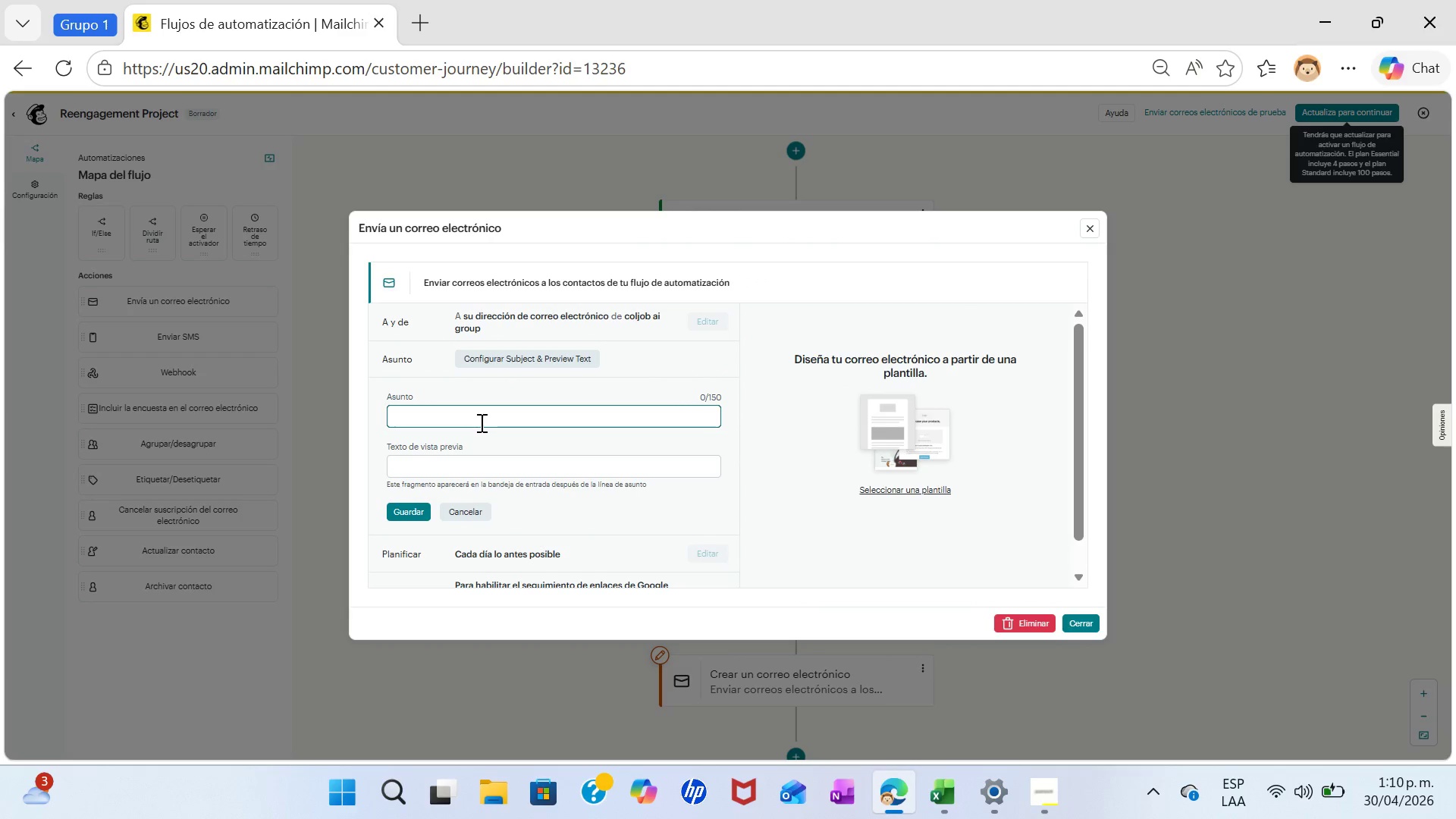 
type(You)
 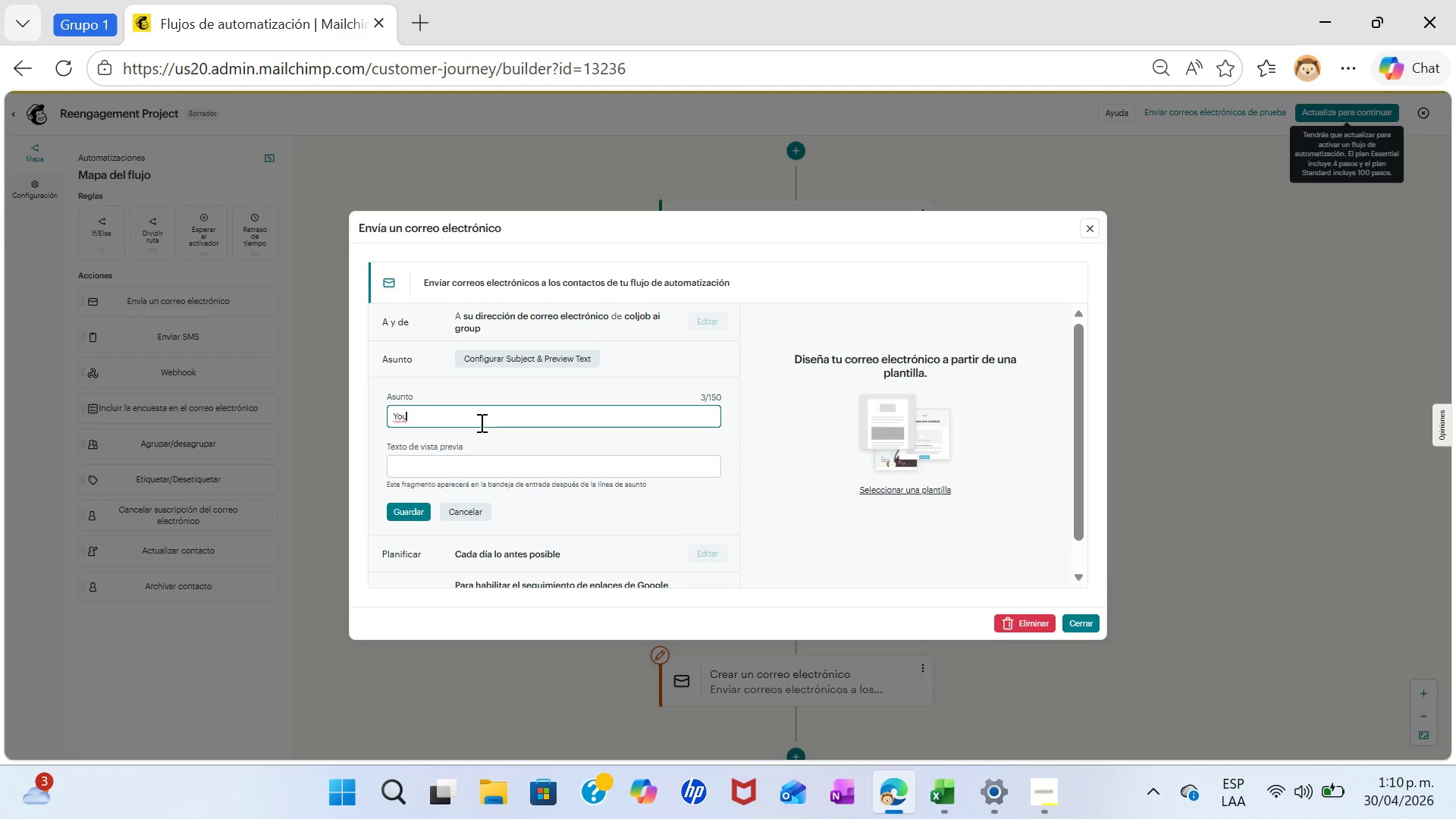 
type(r succession readiness checklist )
 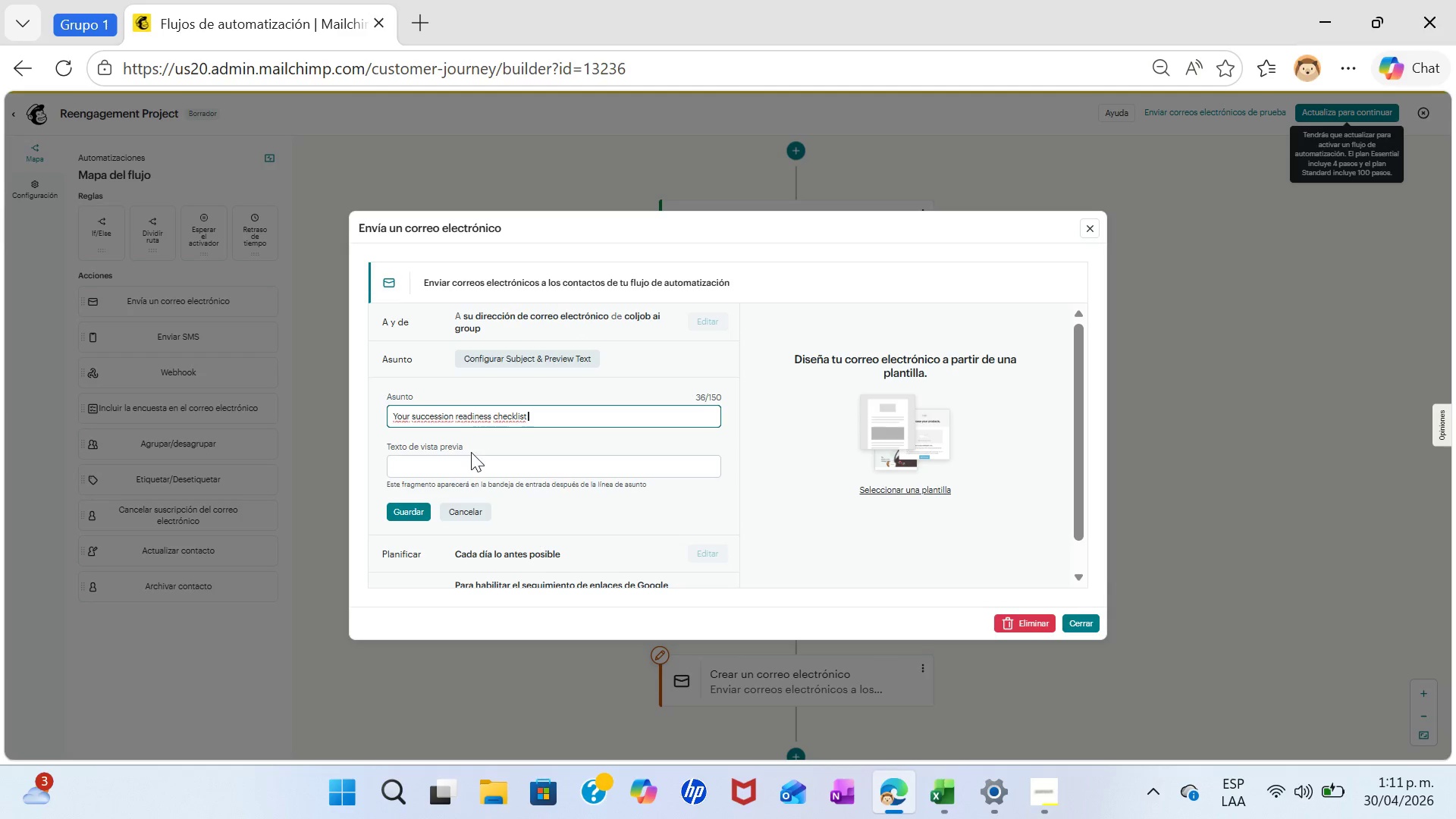 
left_click([457, 474])
 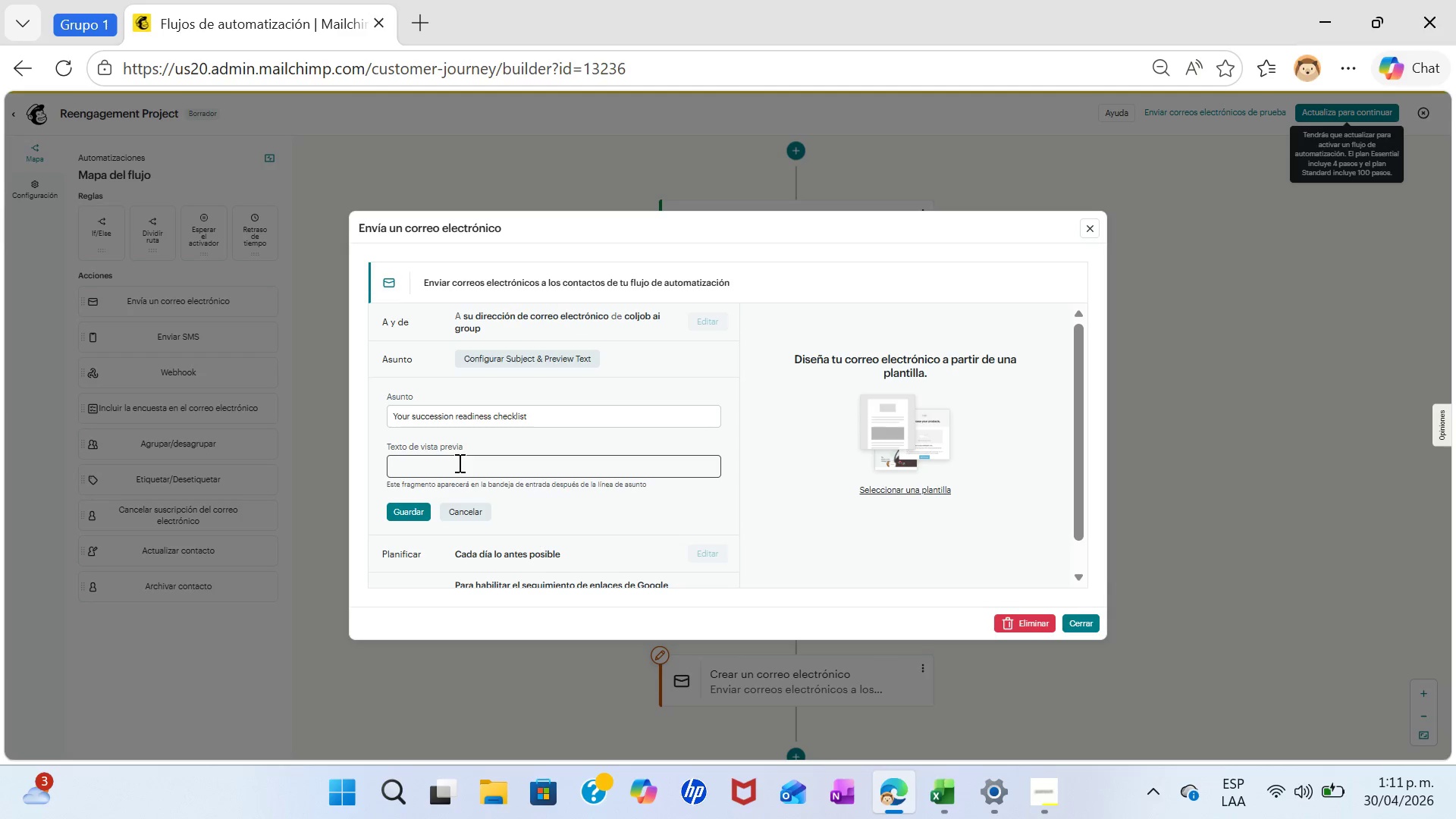 
left_click([458, 463])
 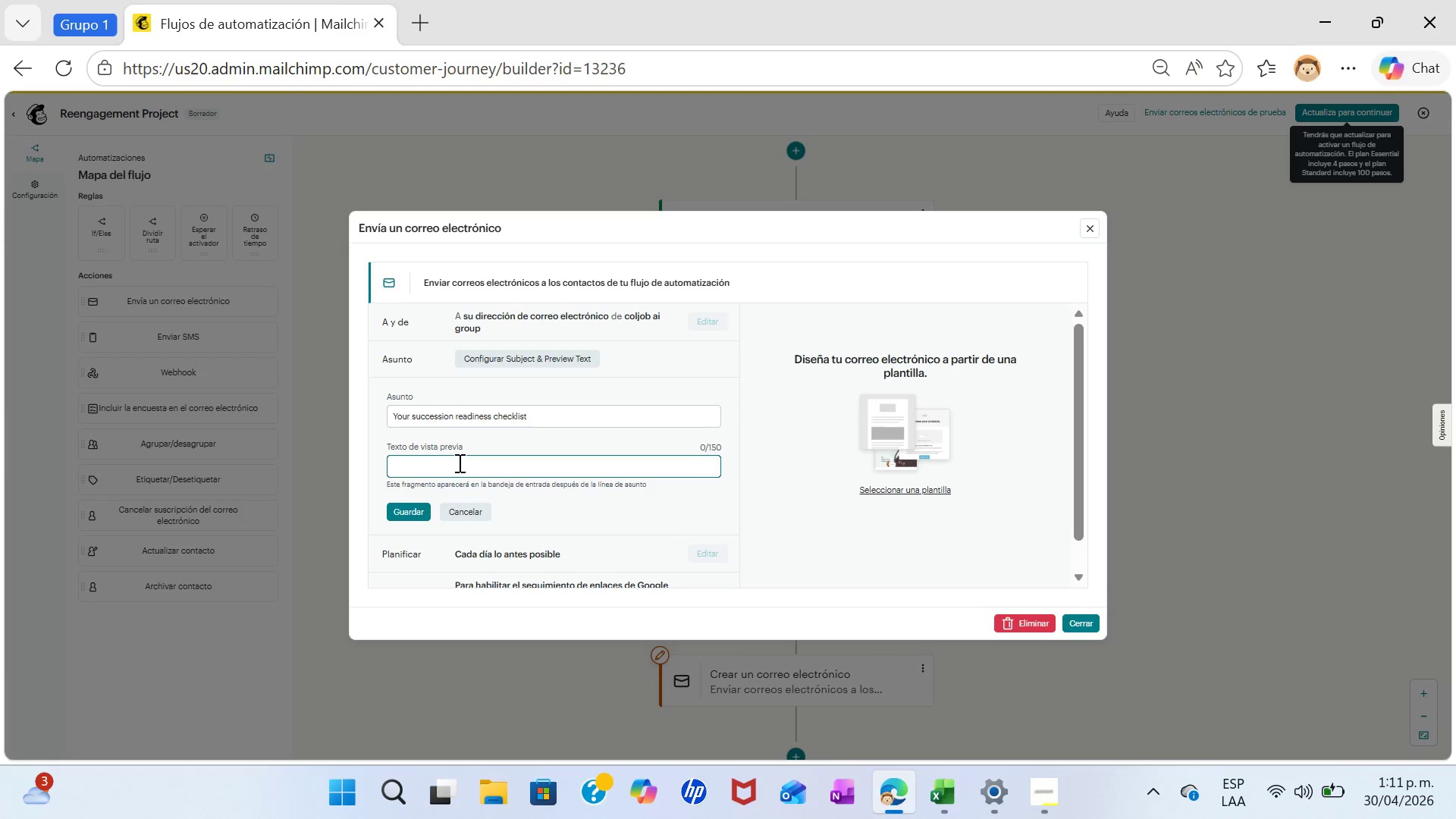 
type(Ia your bussiness legally prepared for the future{)
 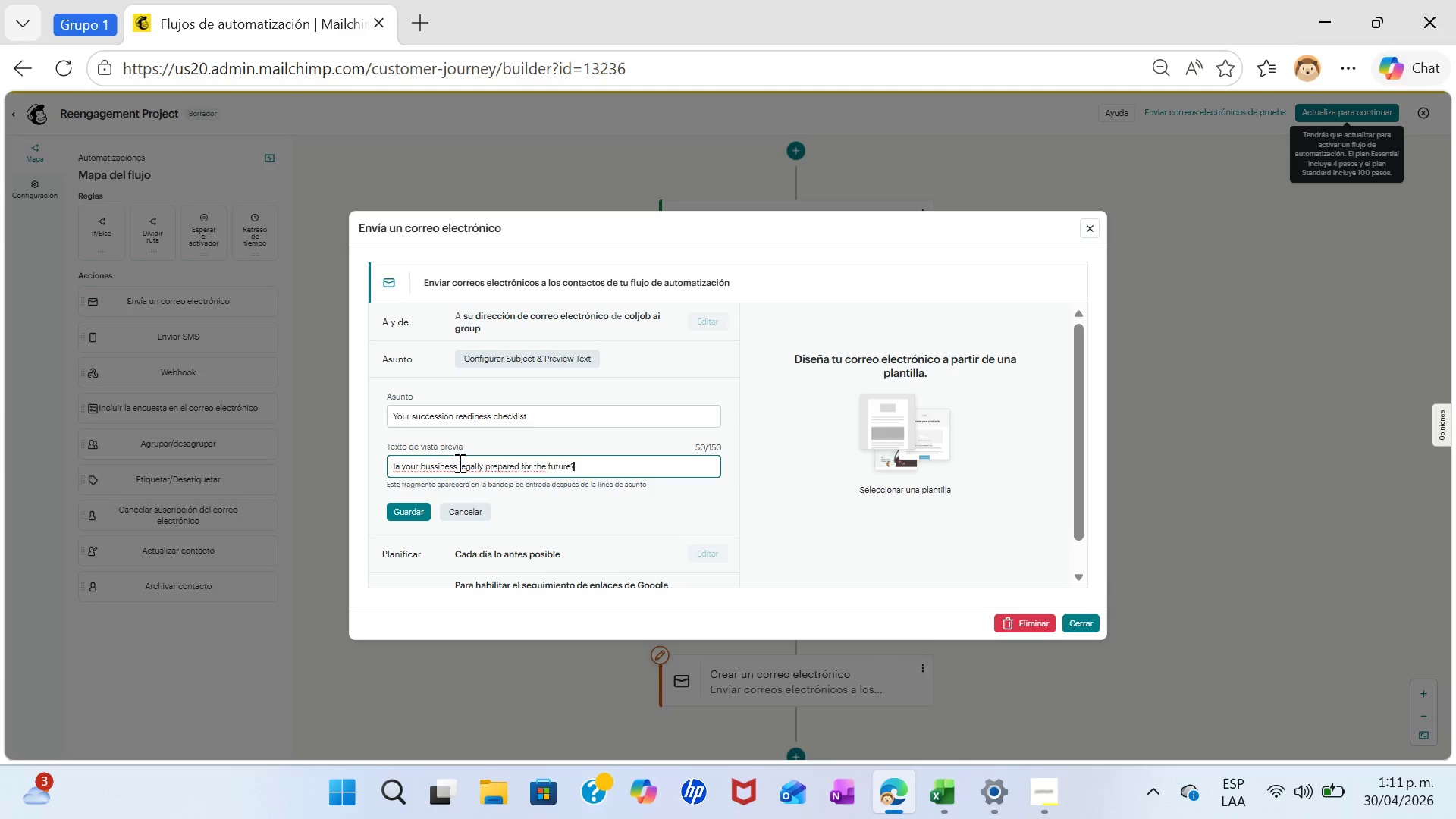 
wait(5.94)
 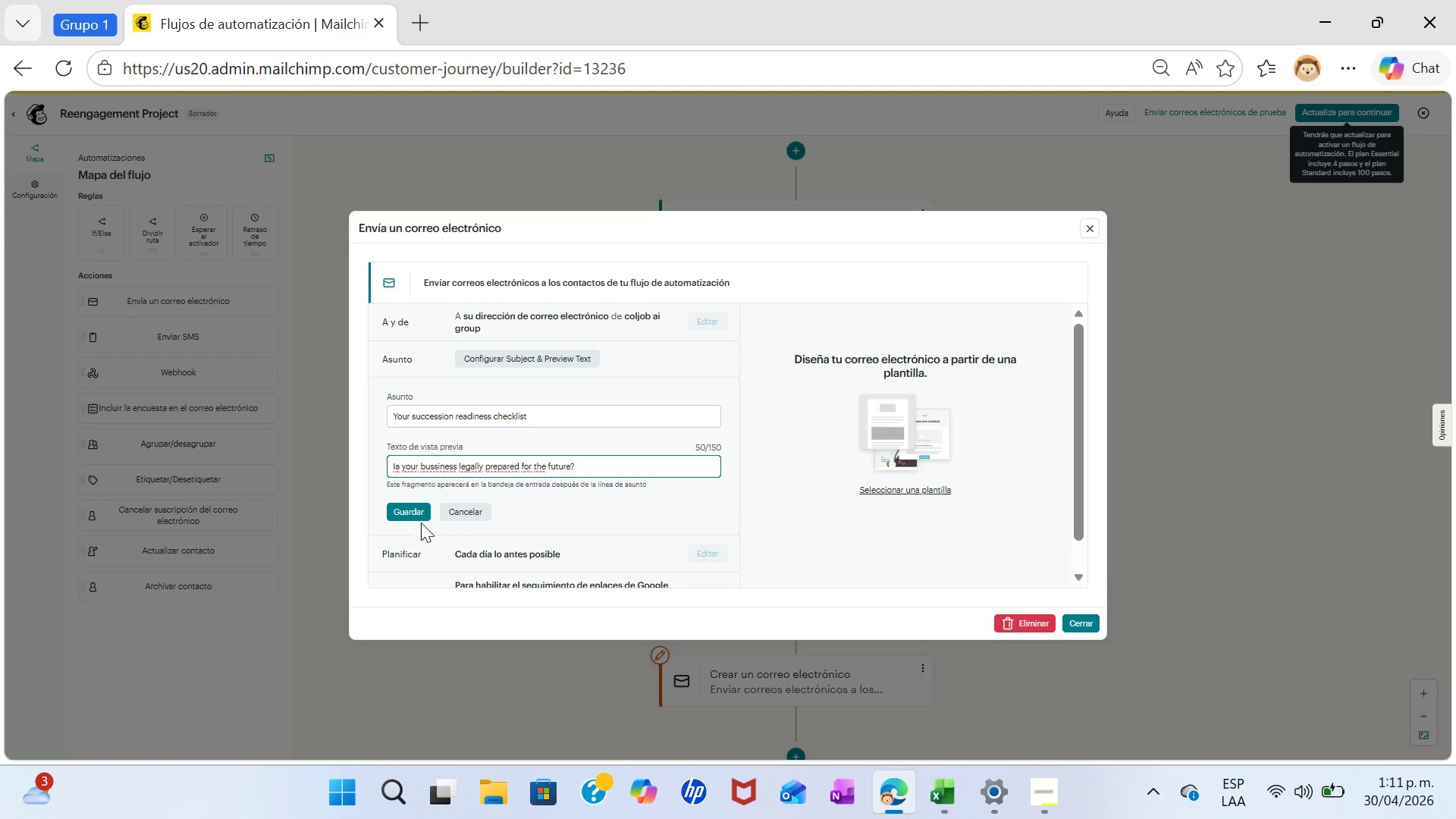 
left_click([413, 513])
 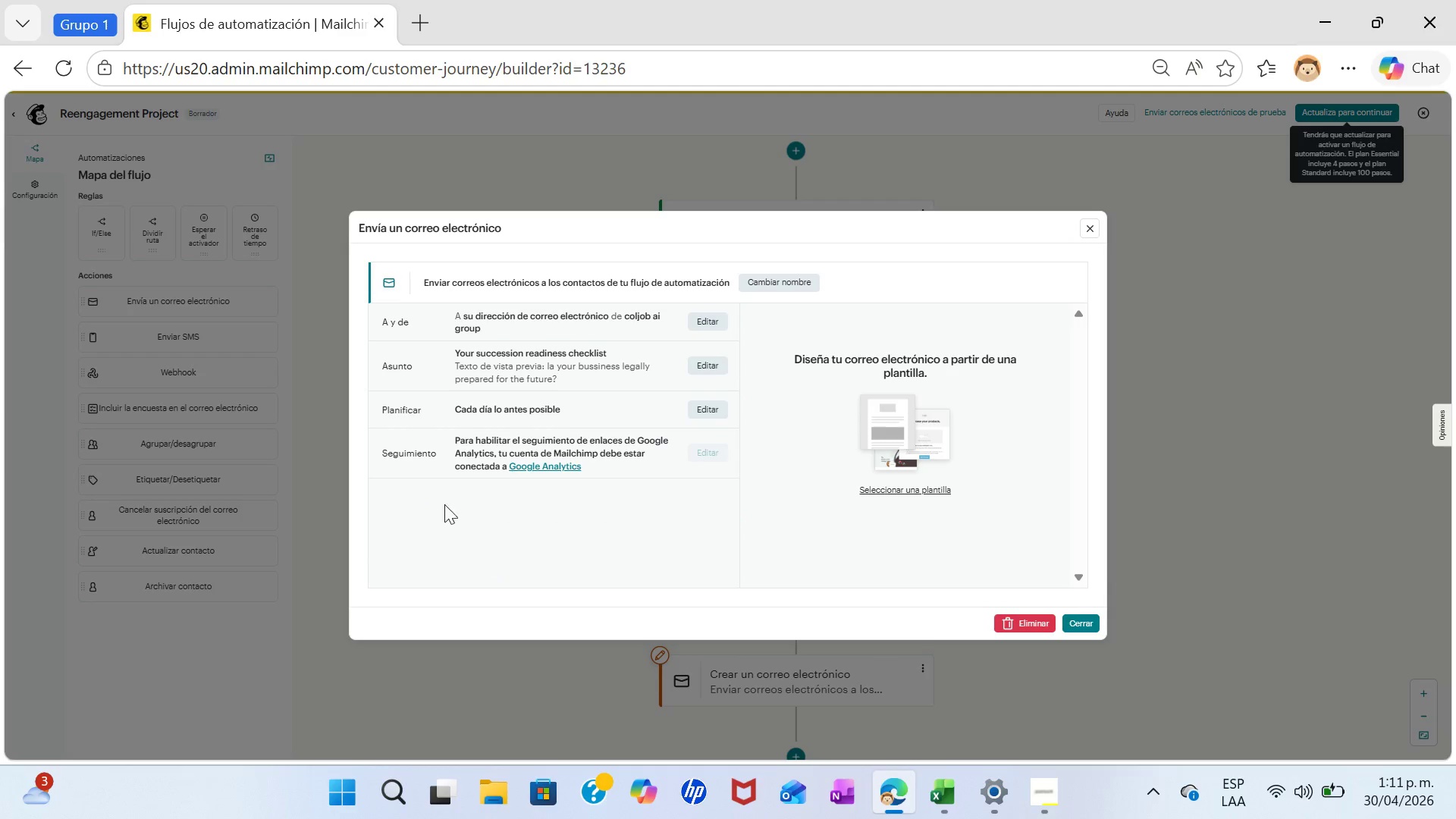 
wait(5.47)
 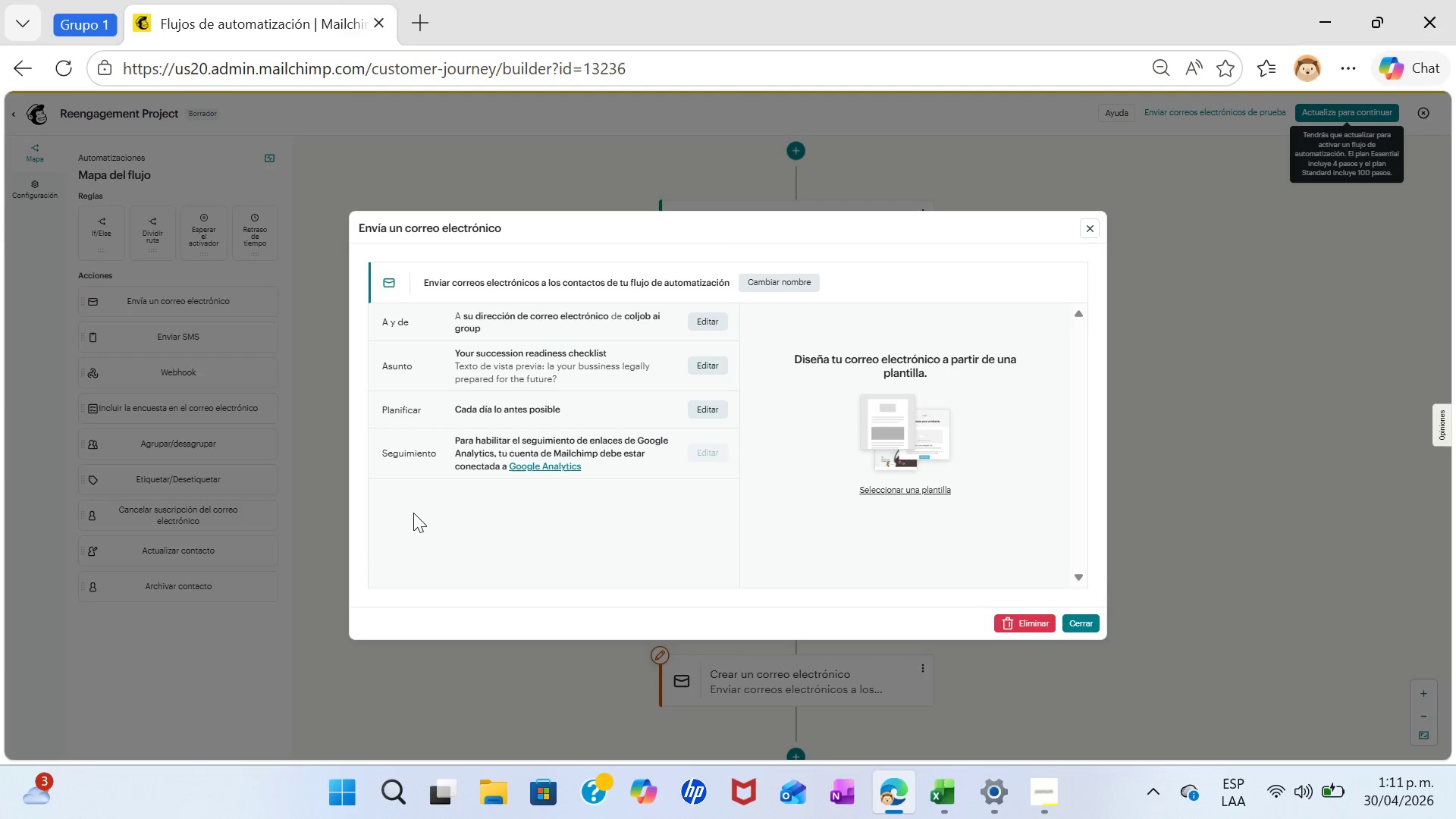 
left_click([1090, 226])
 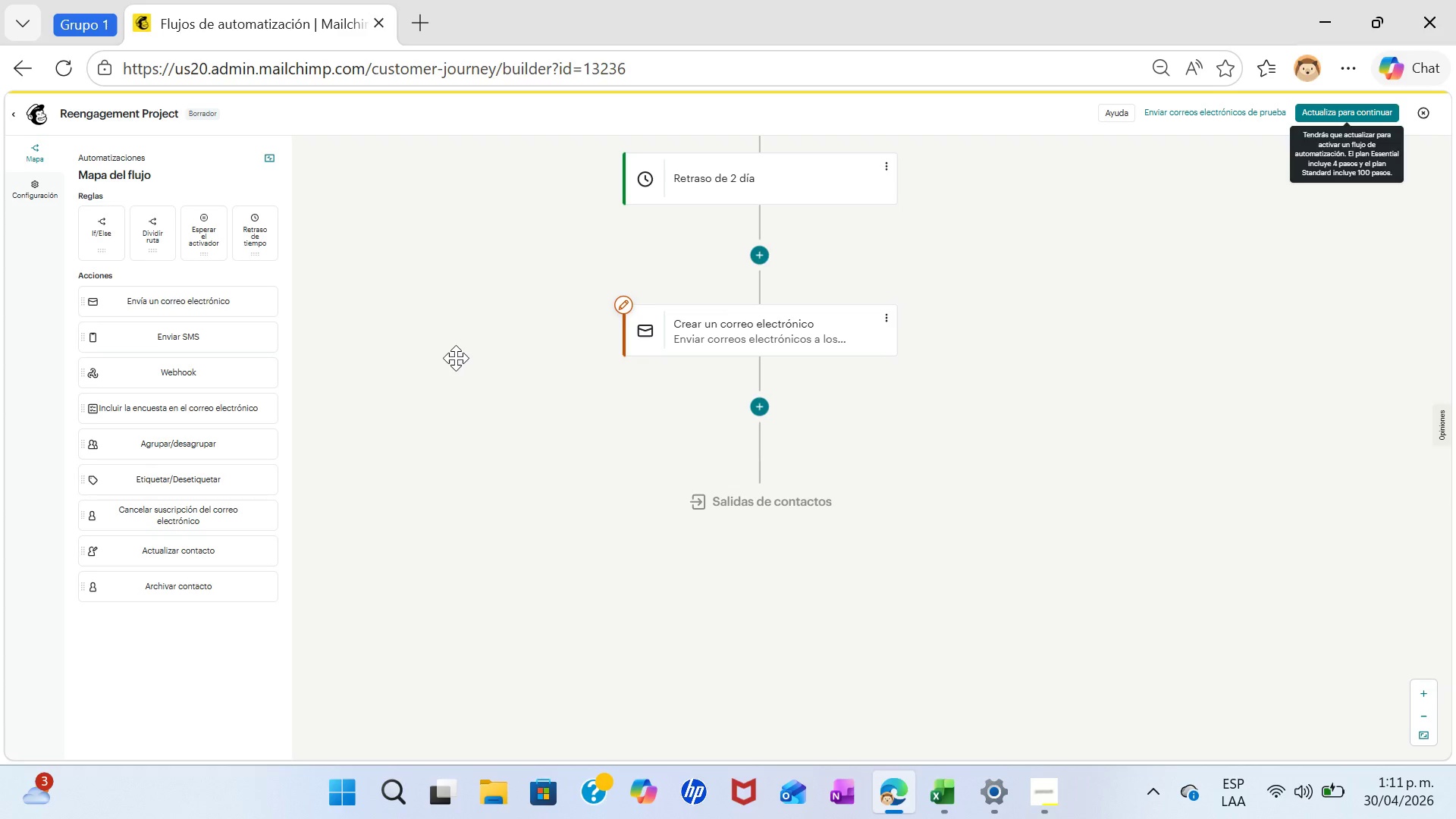 
left_click([748, 332])
 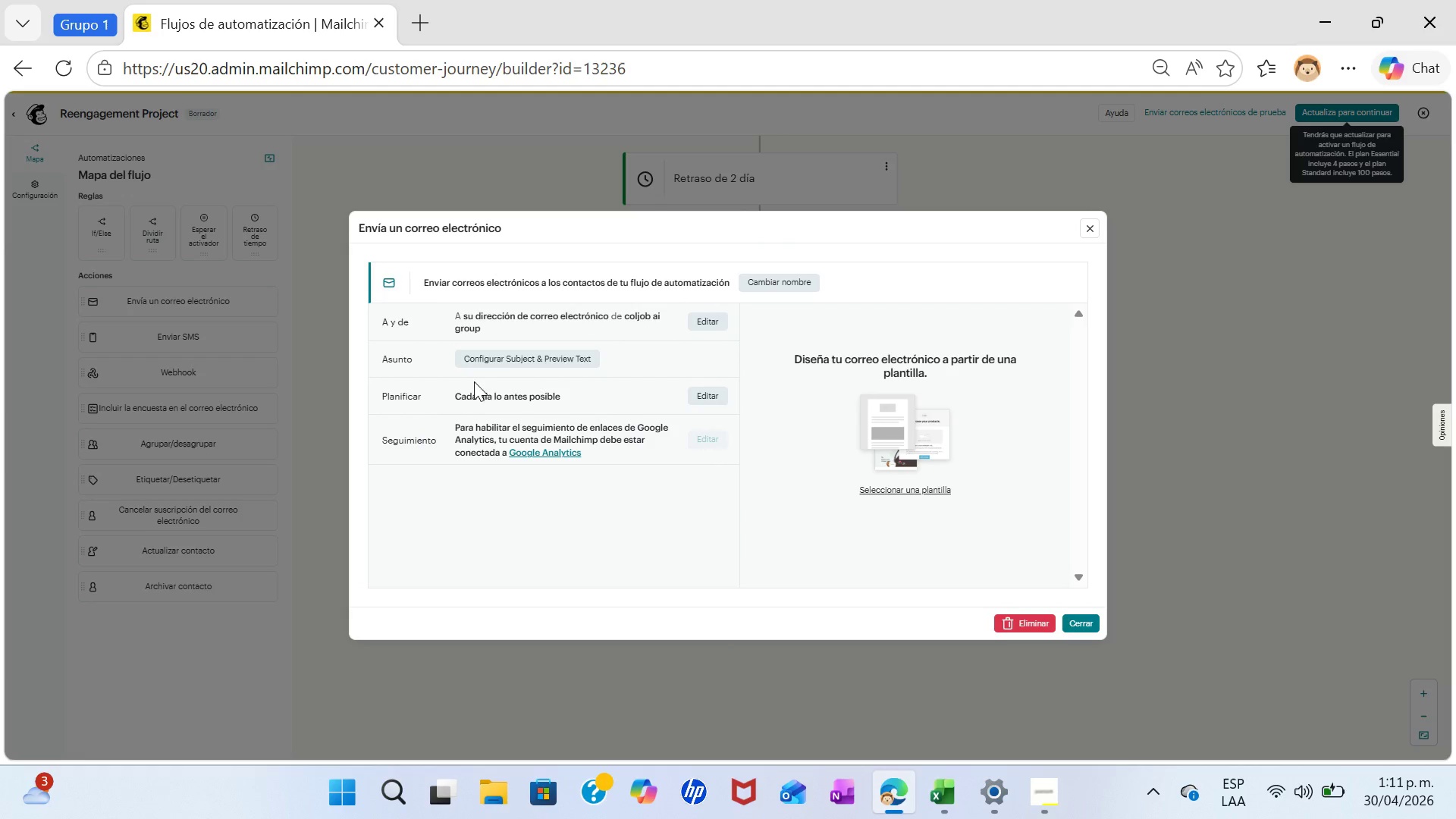 
left_click([507, 358])
 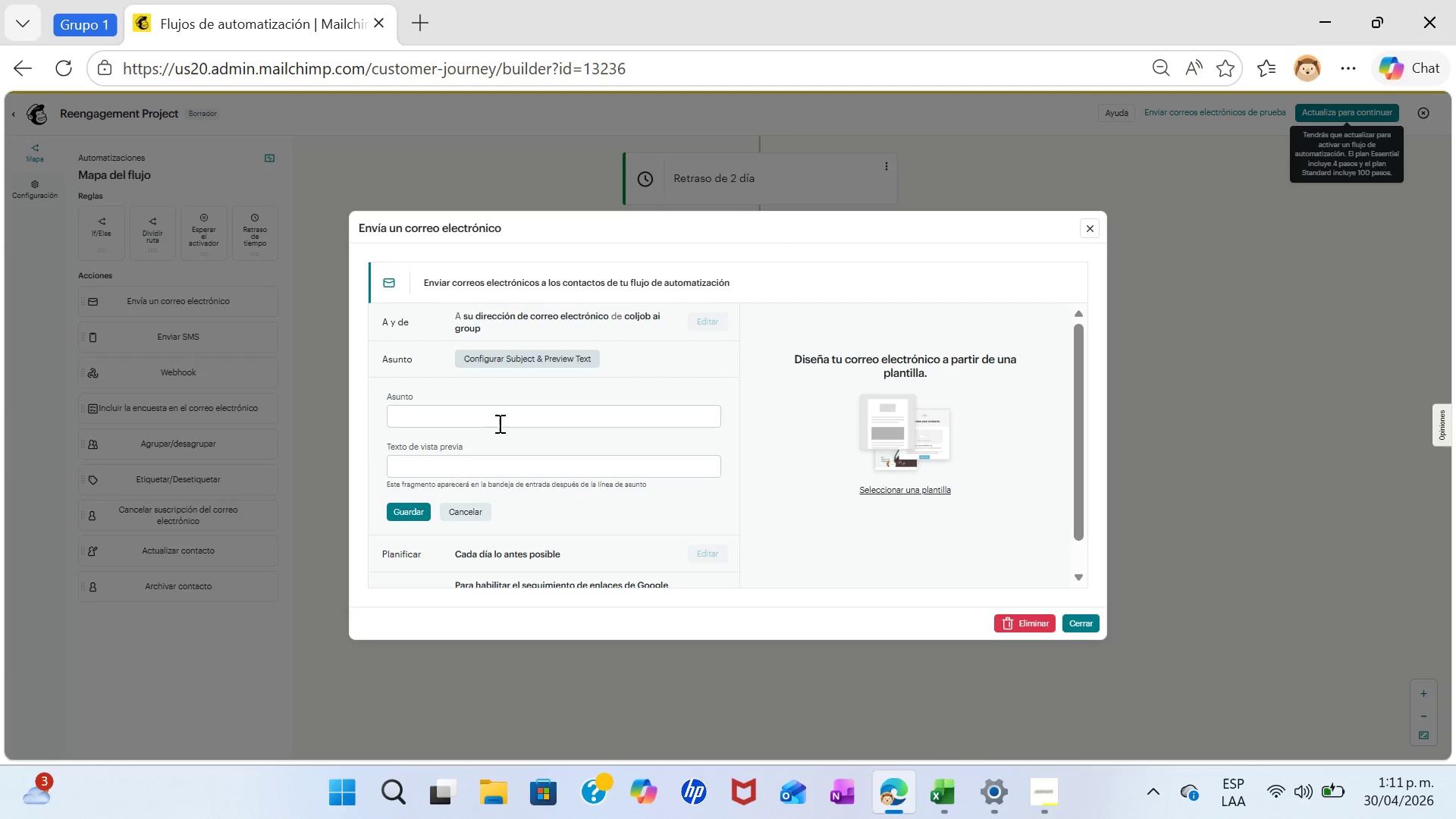 
left_click([496, 419])
 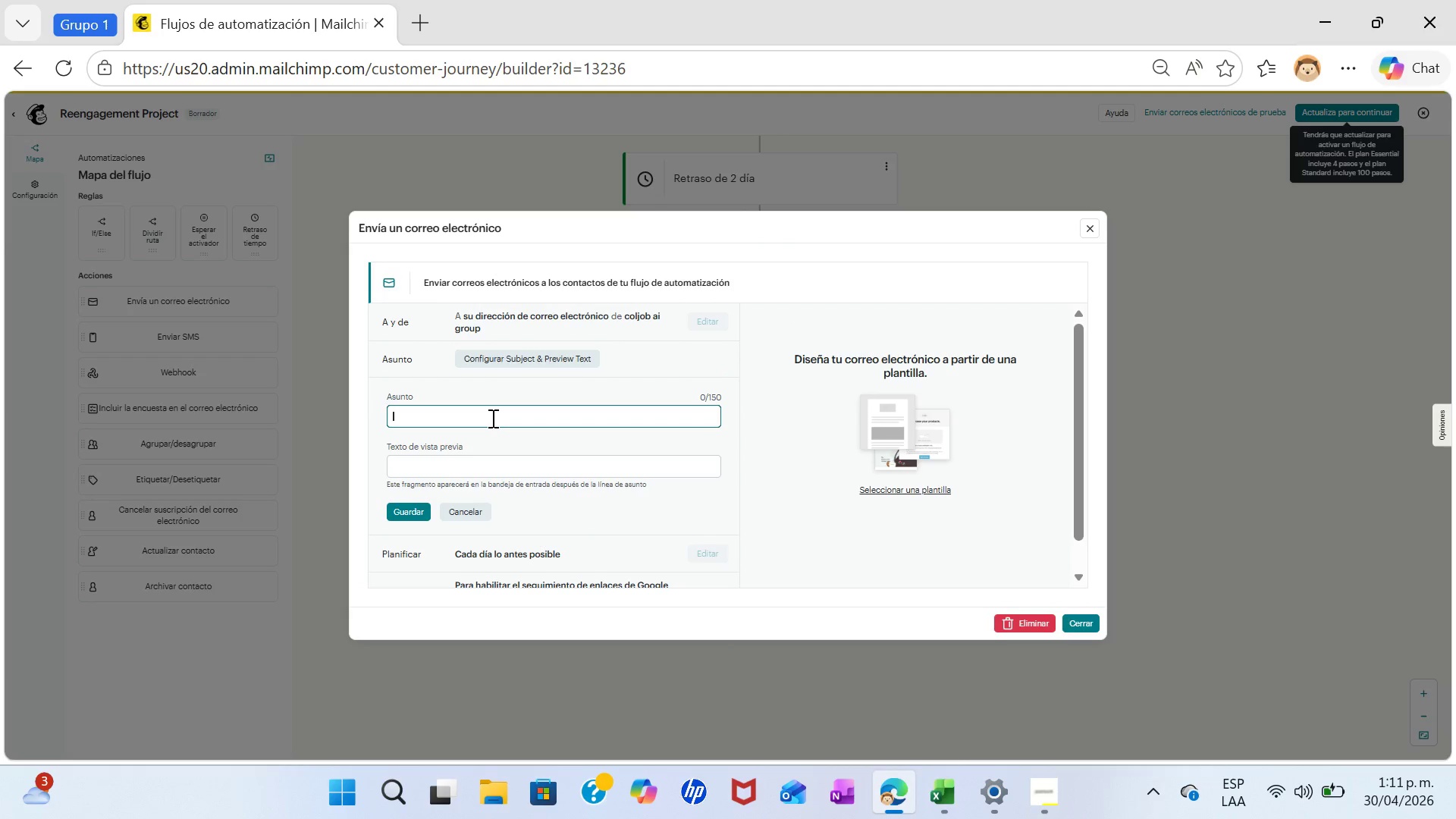 
type(Let;;)
key(Backspace)
type(s secure your legacy, \FNAME\)
 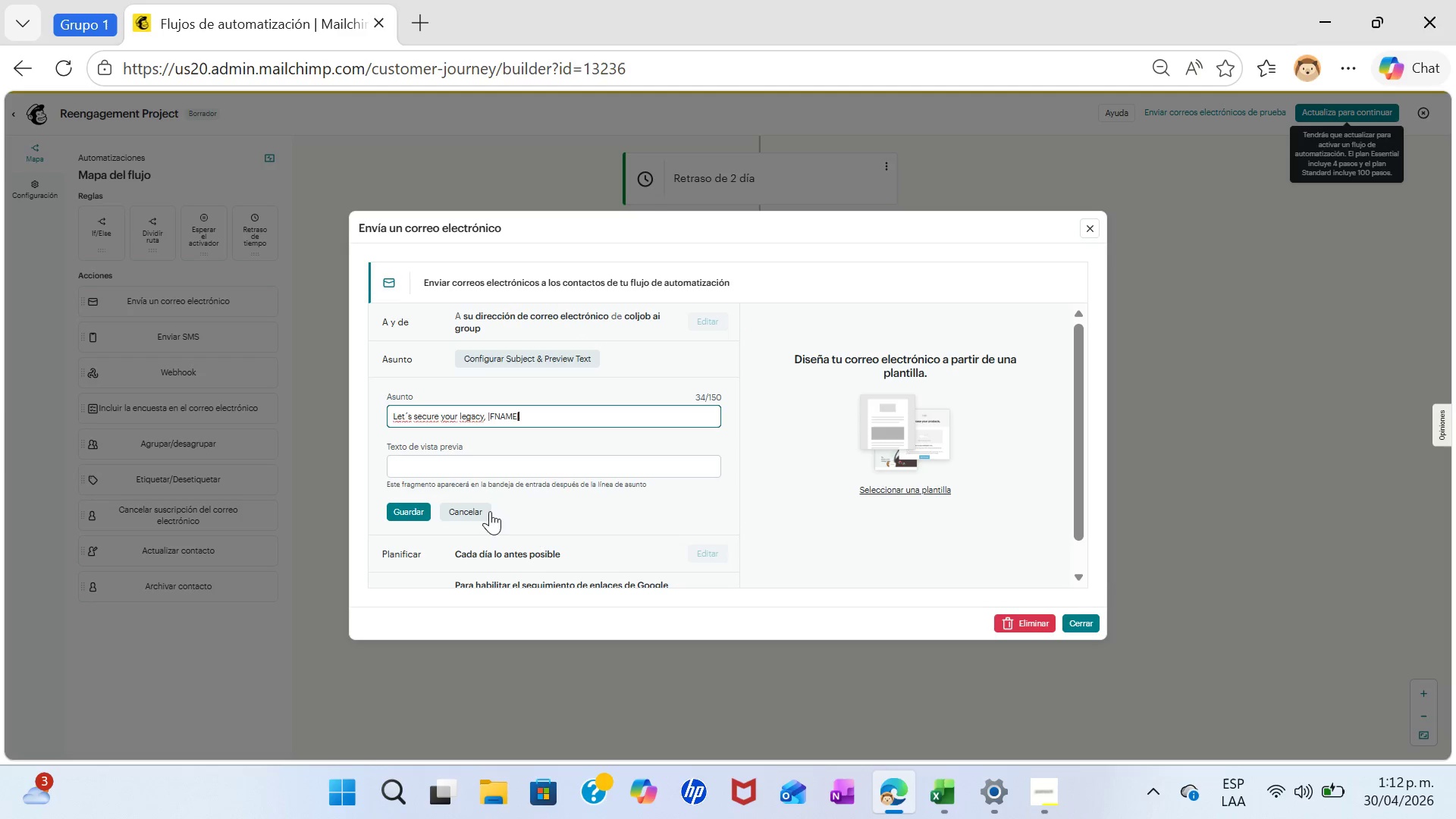 
left_click([499, 474])
 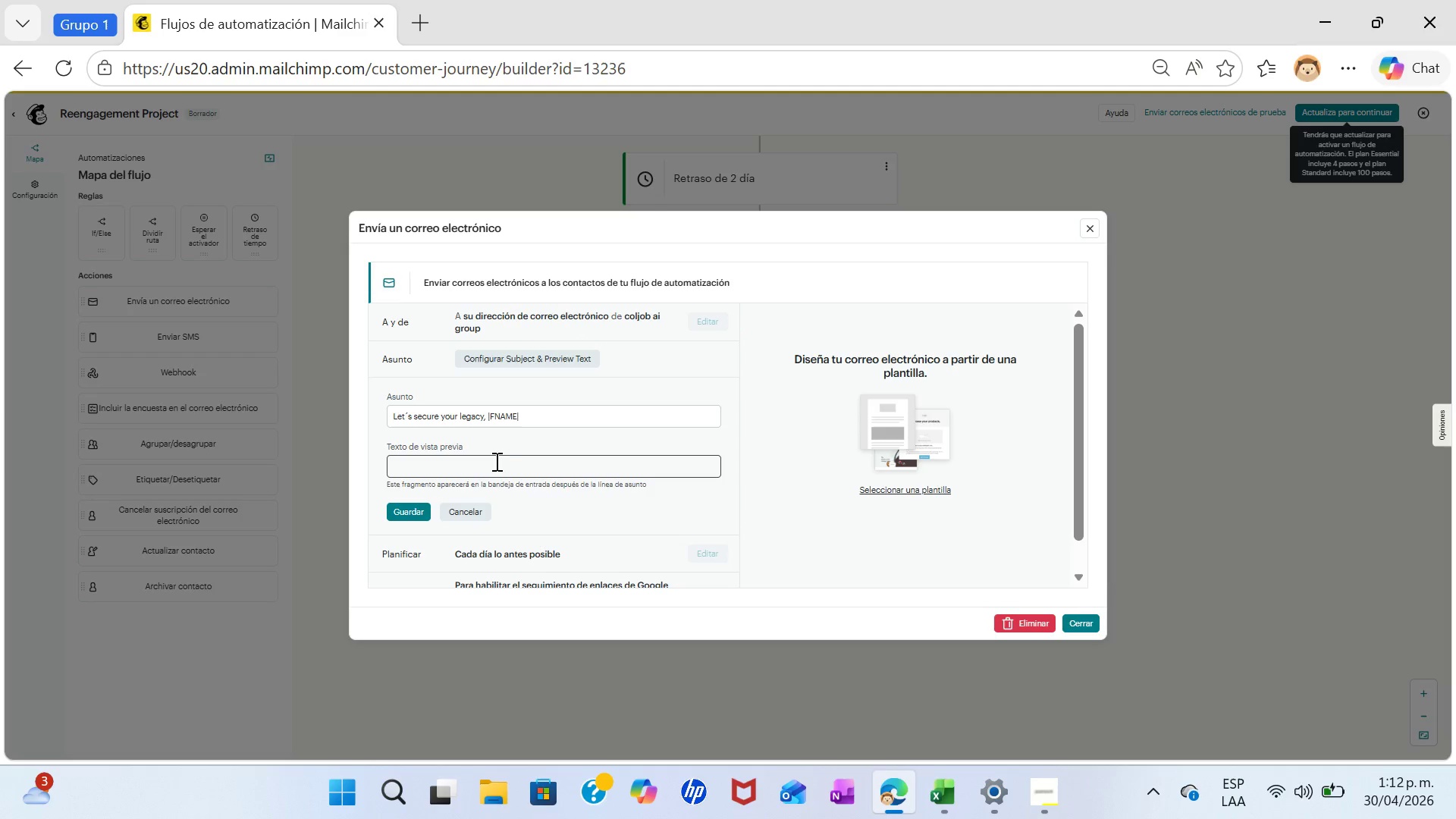 
left_click([493, 461])
 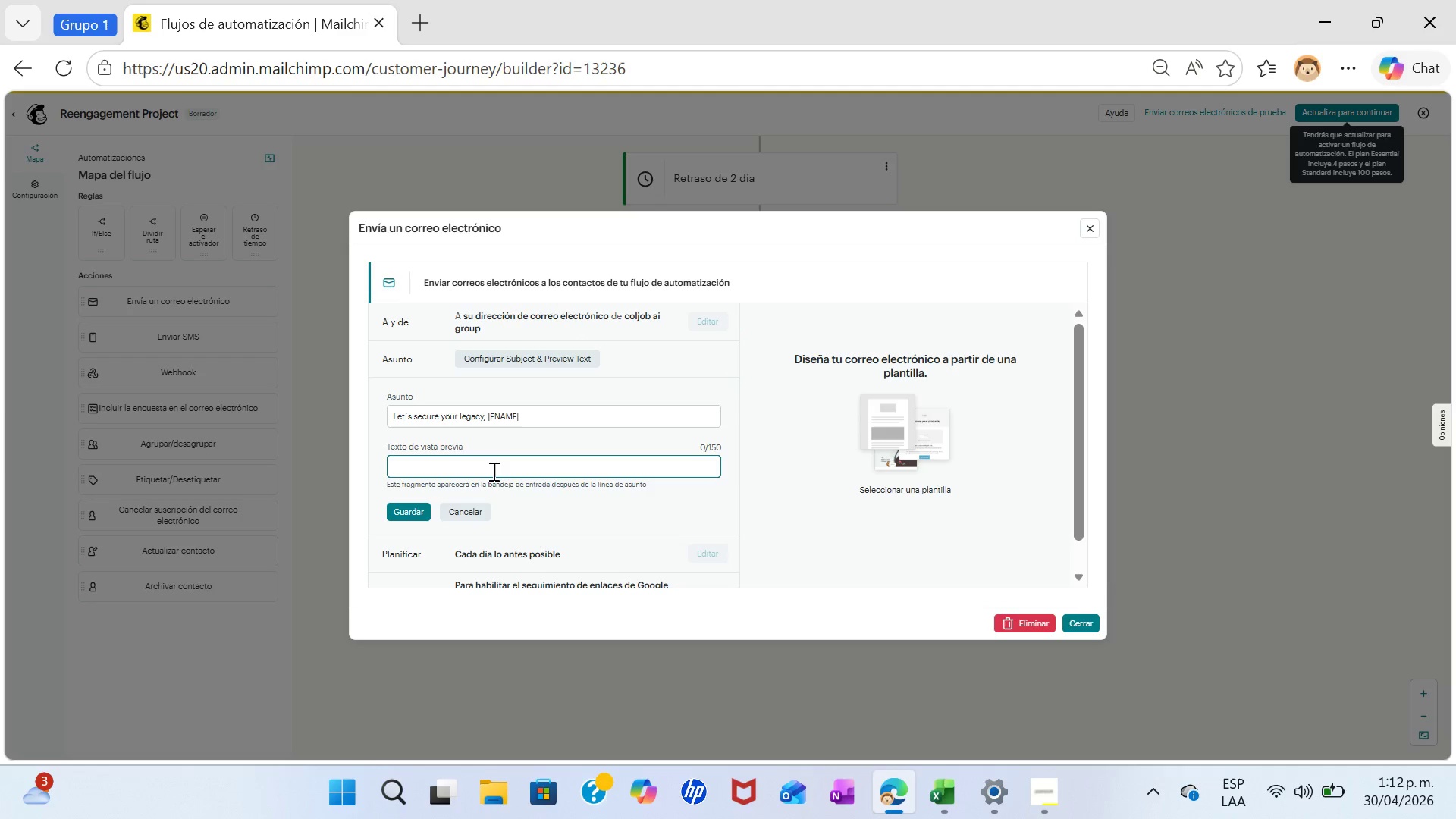 
type(Book your suce)
key(Backspace)
type(cession strategy audir)
key(Backspace)
type(t today)
 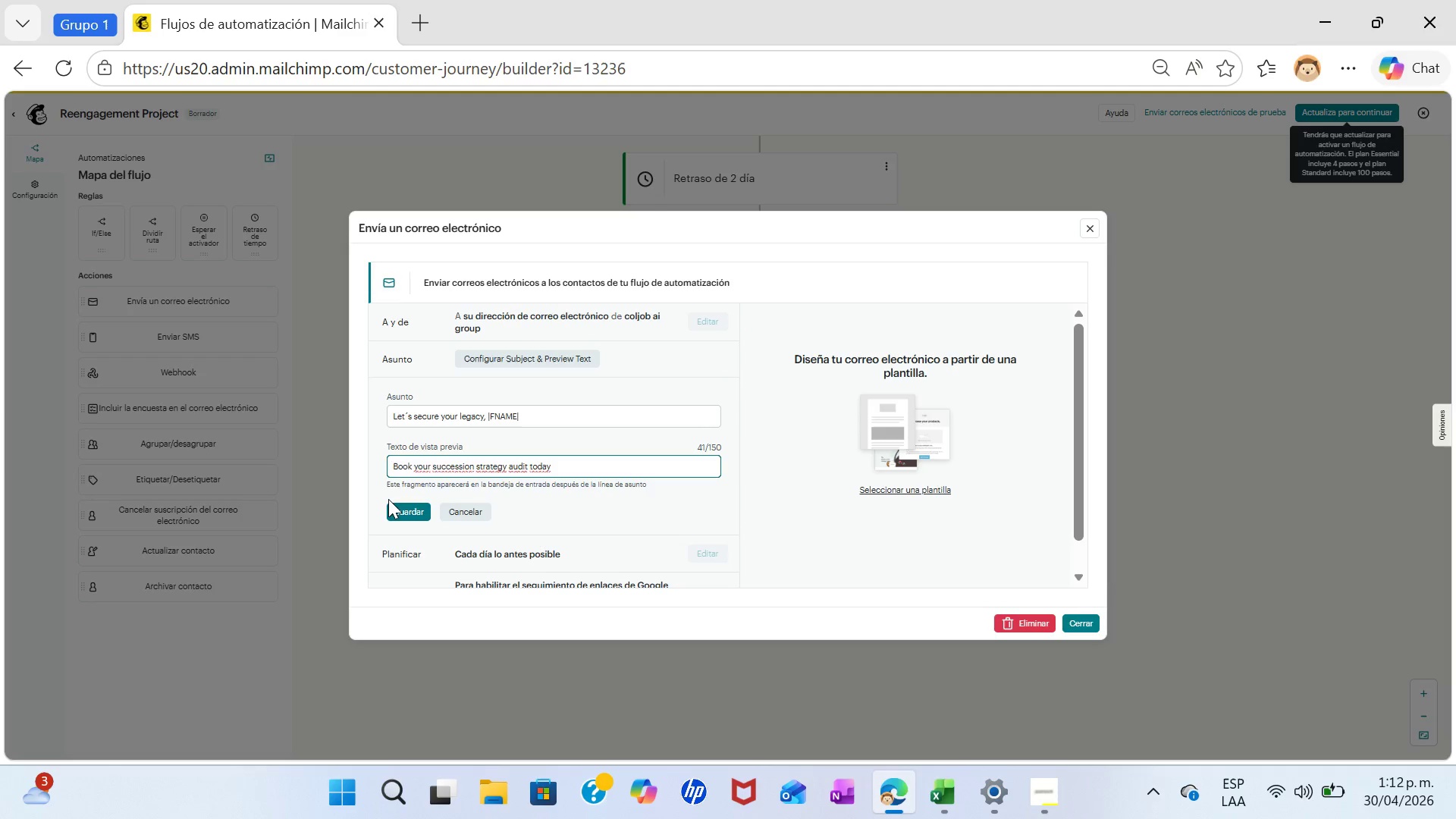 
left_click([401, 510])
 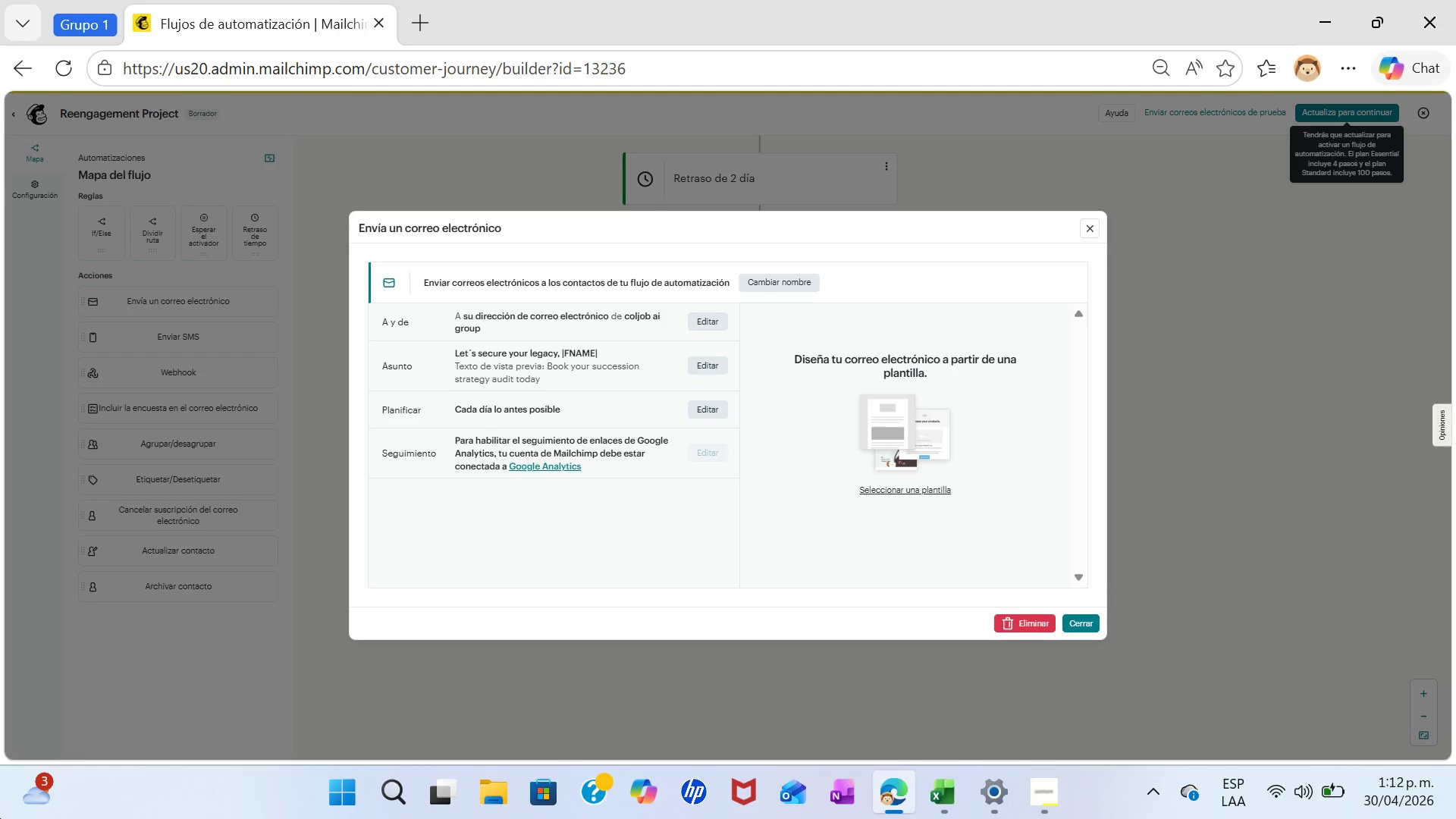 
wait(10.92)
 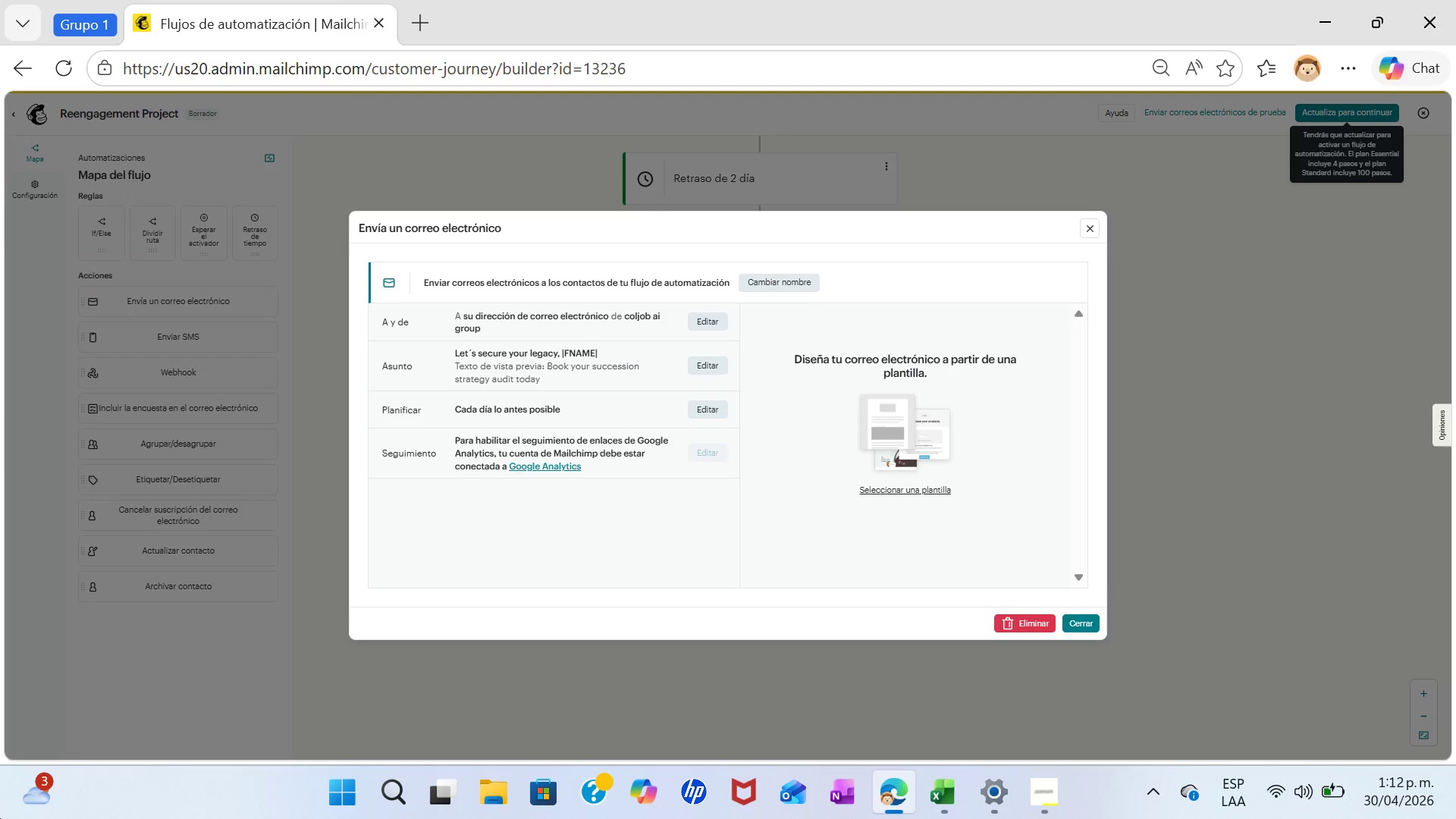 
left_click([1093, 232])
 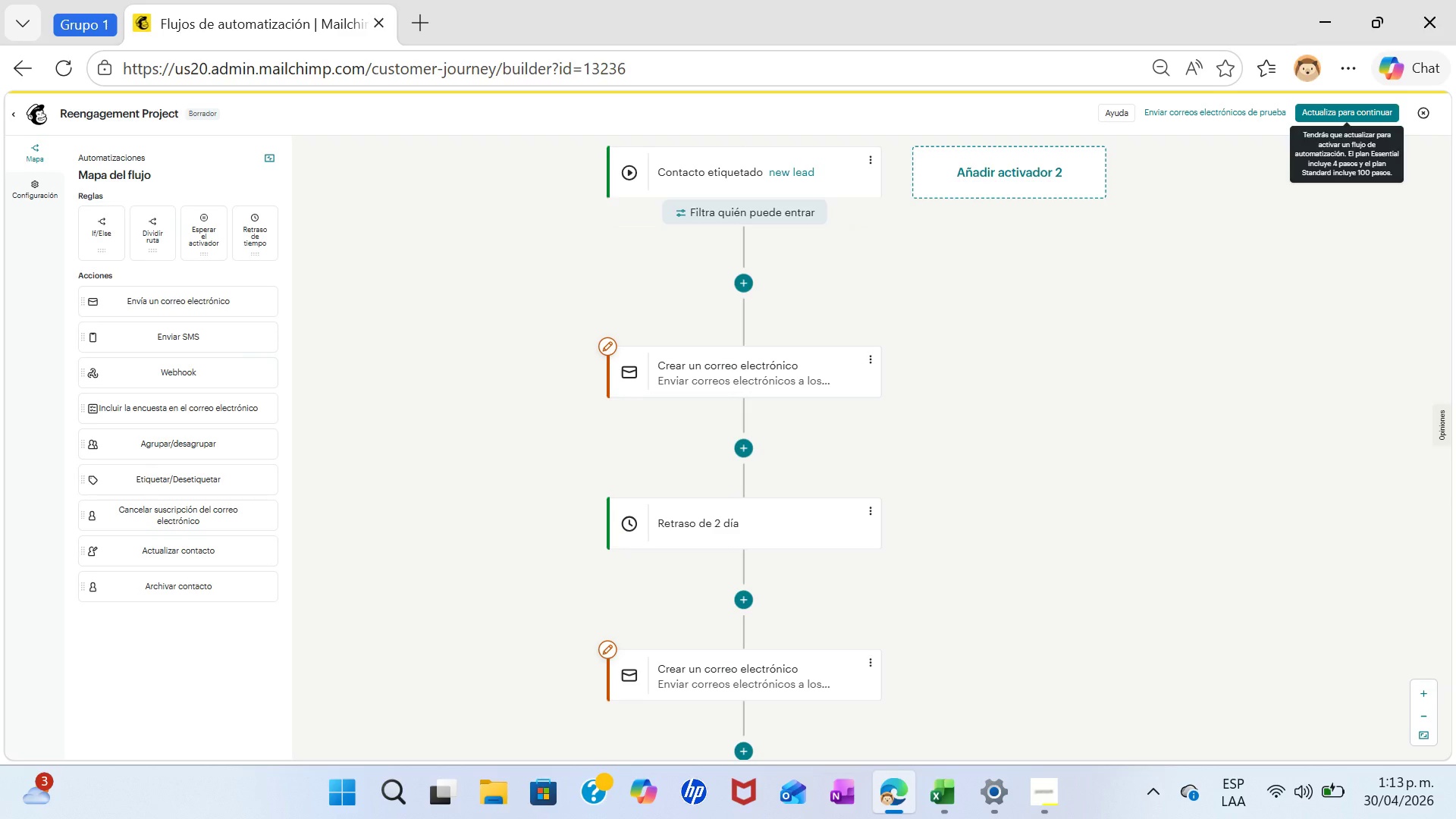 
wait(40.45)
 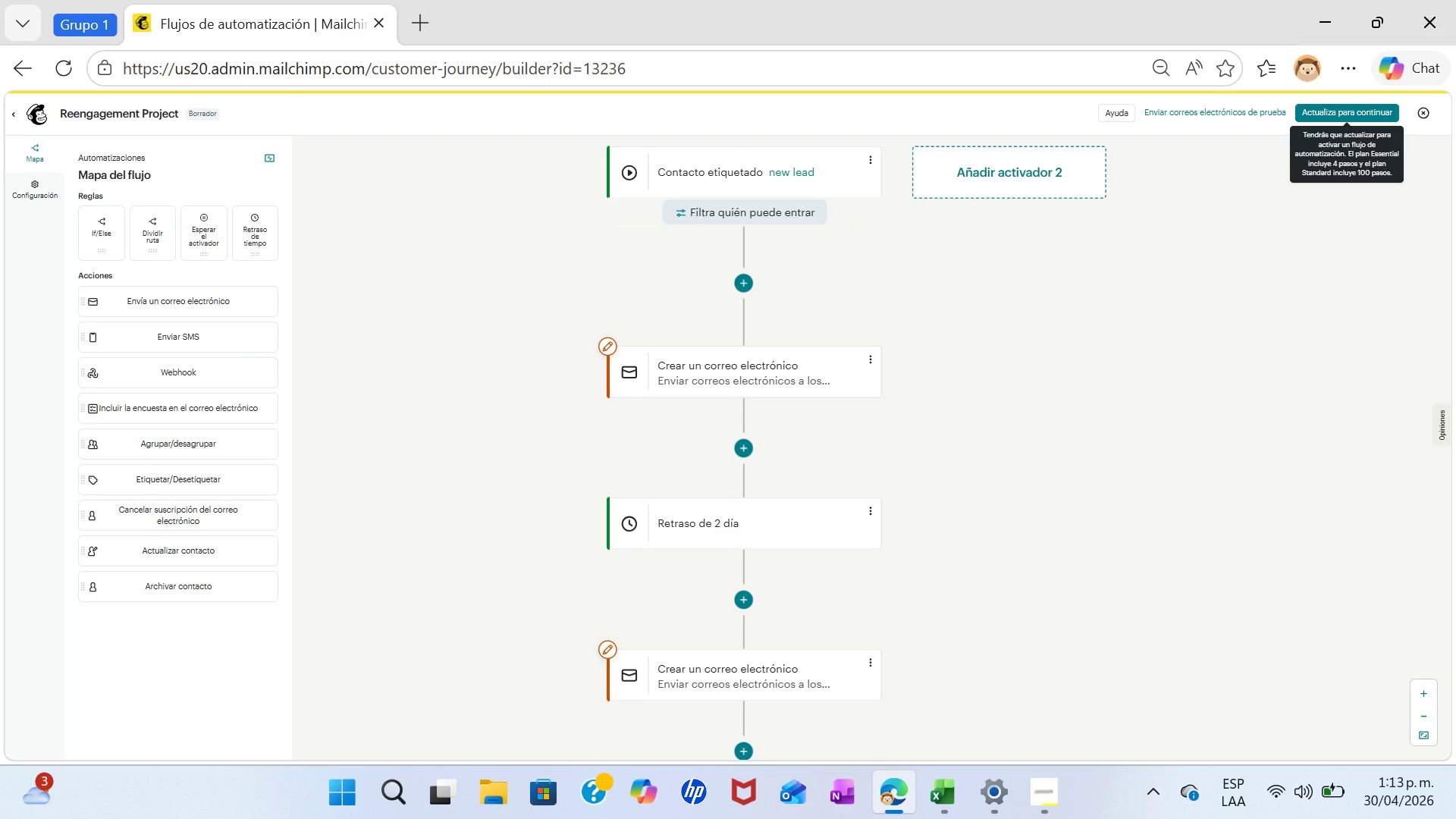 
left_click([813, 361])
 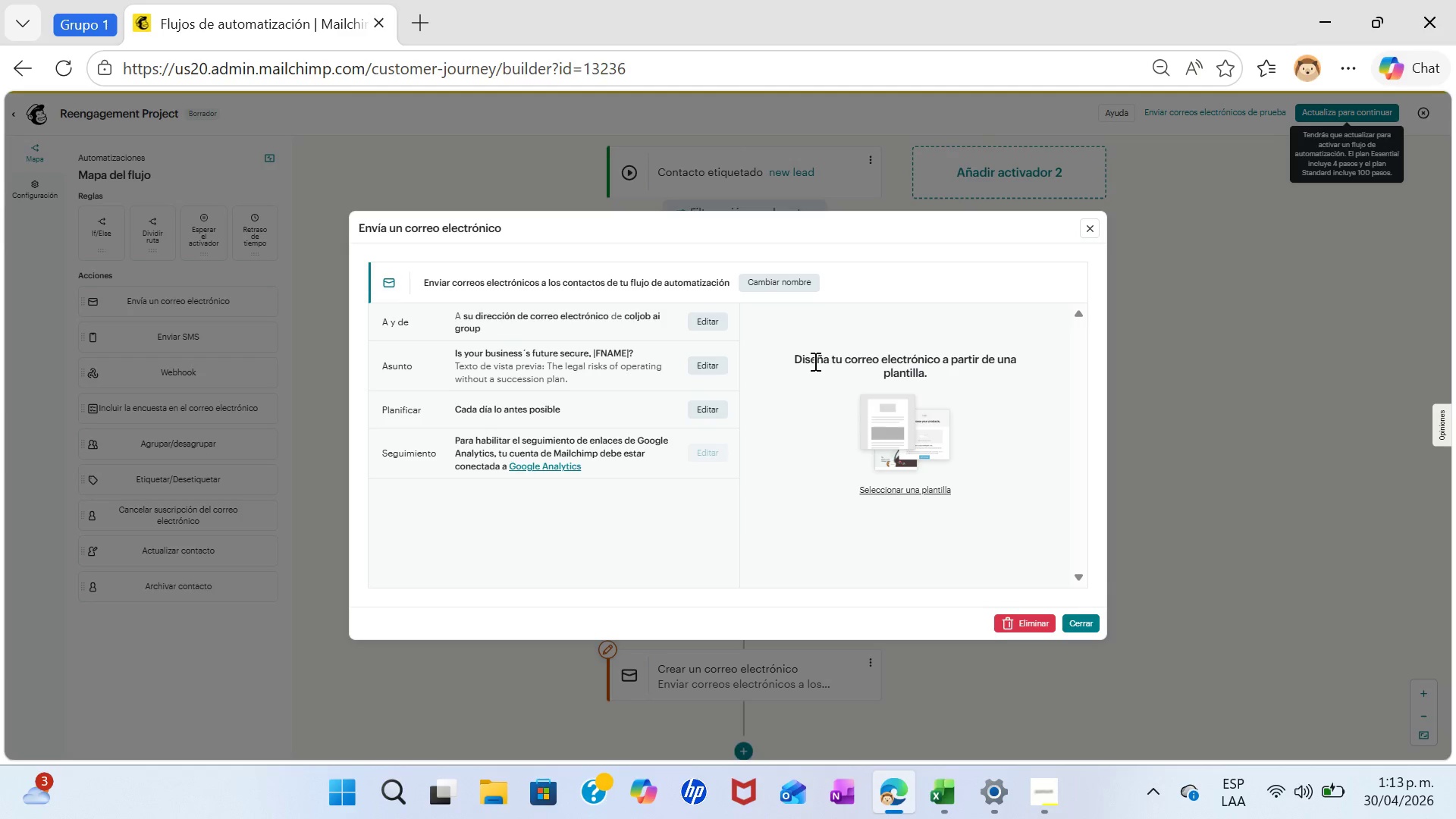 
wait(46.11)
 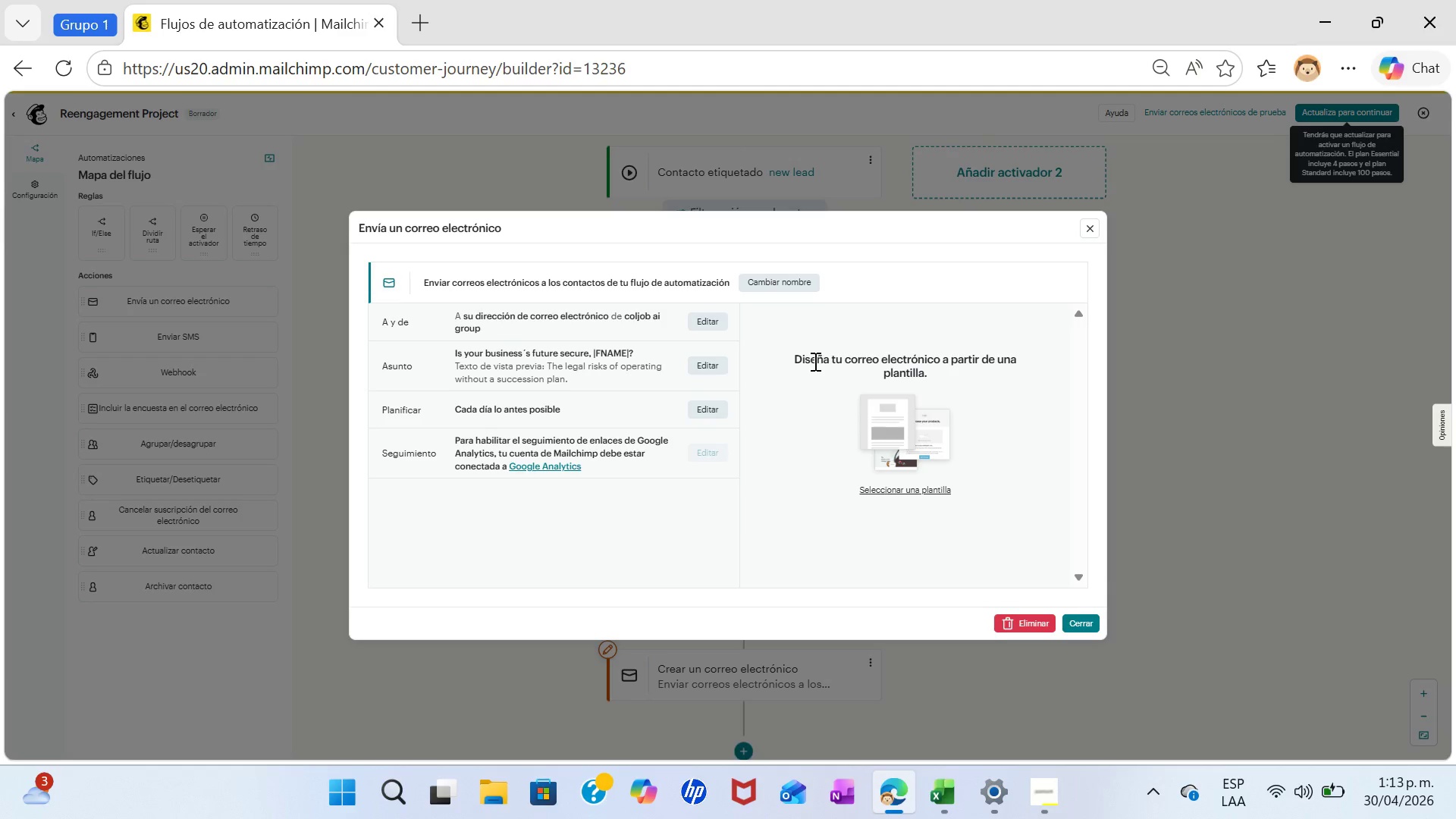 
left_click([419, 18])
 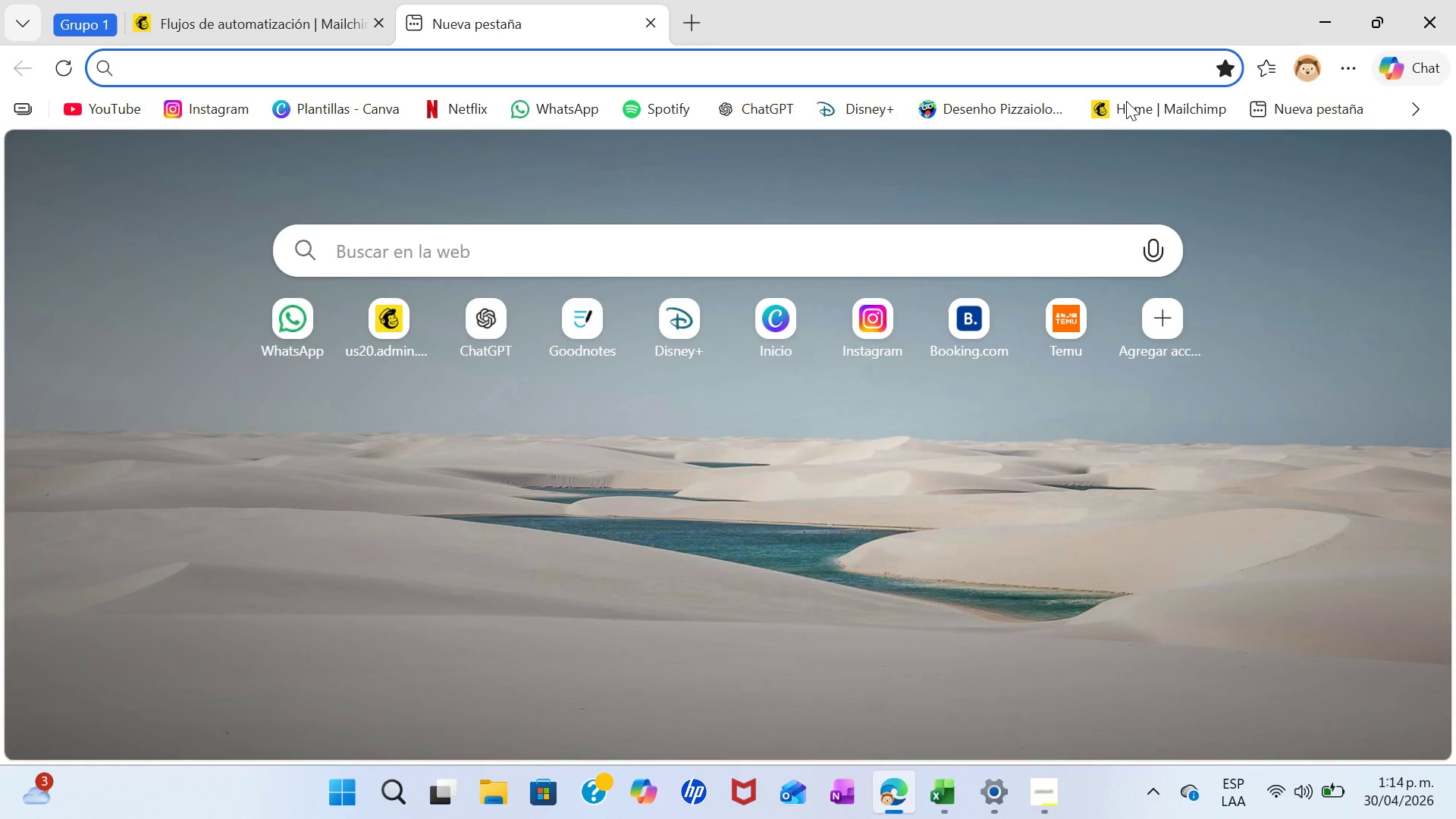 
left_click([1116, 111])
 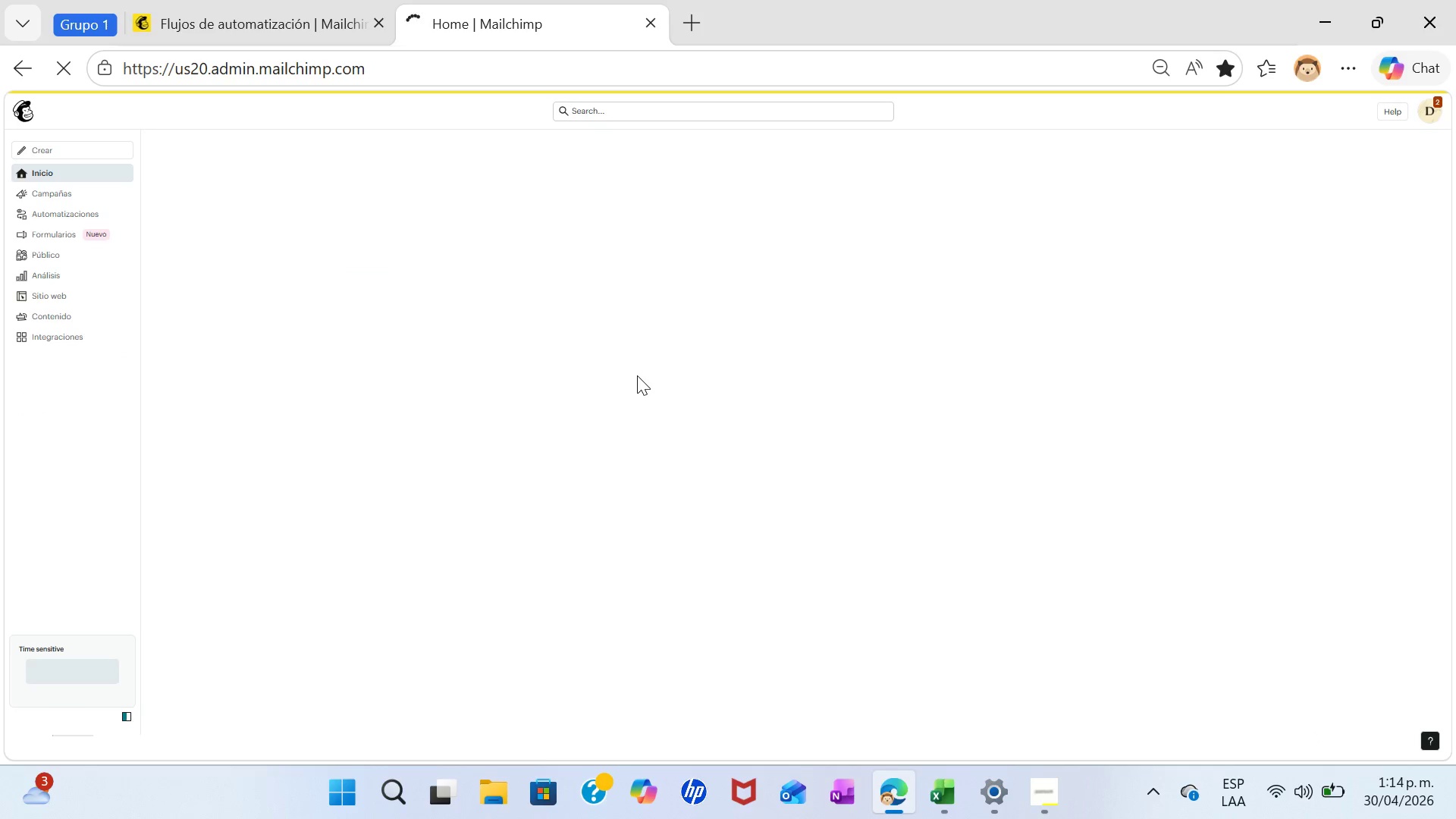 
wait(7.41)
 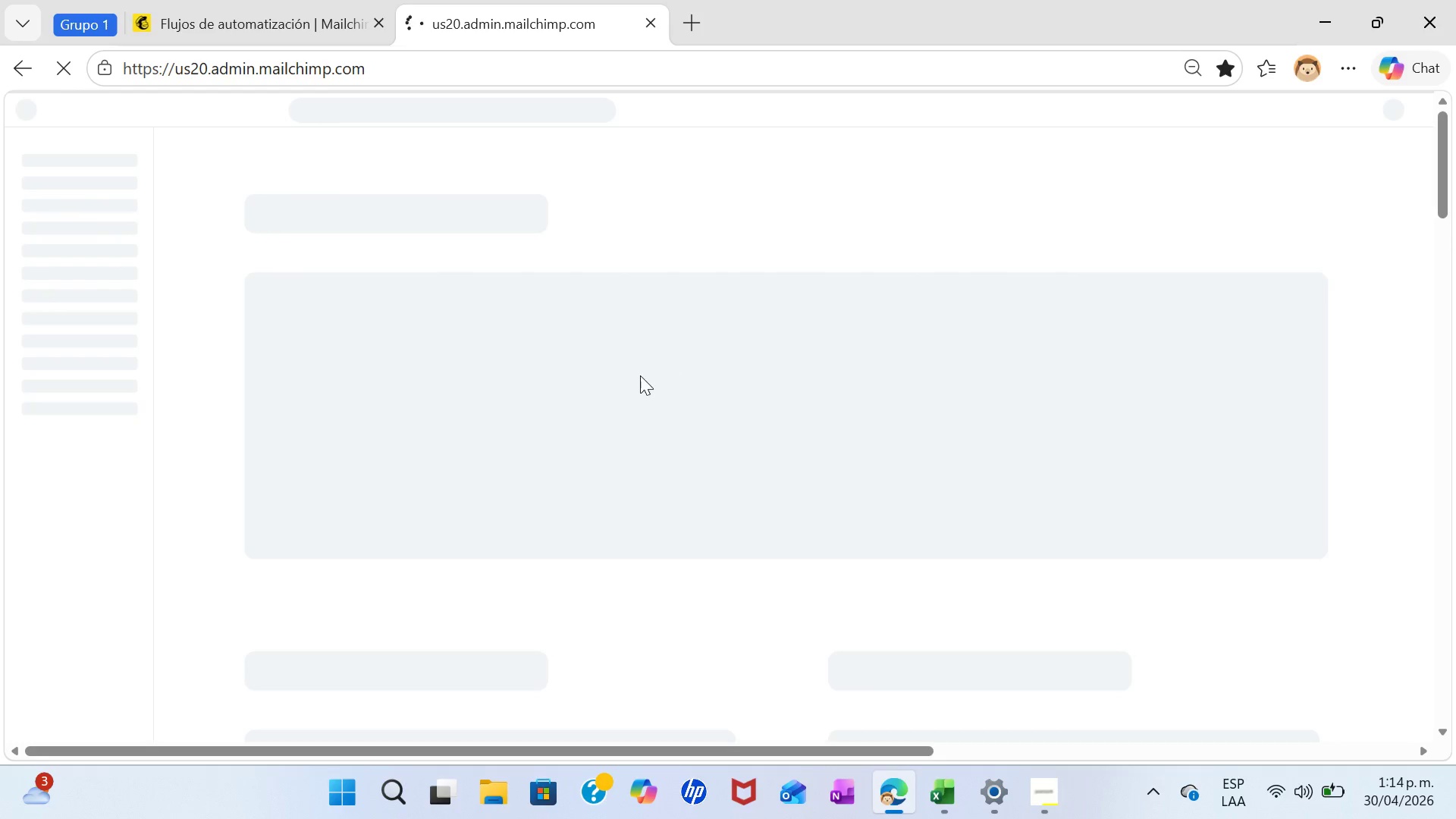 
left_click([60, 149])
 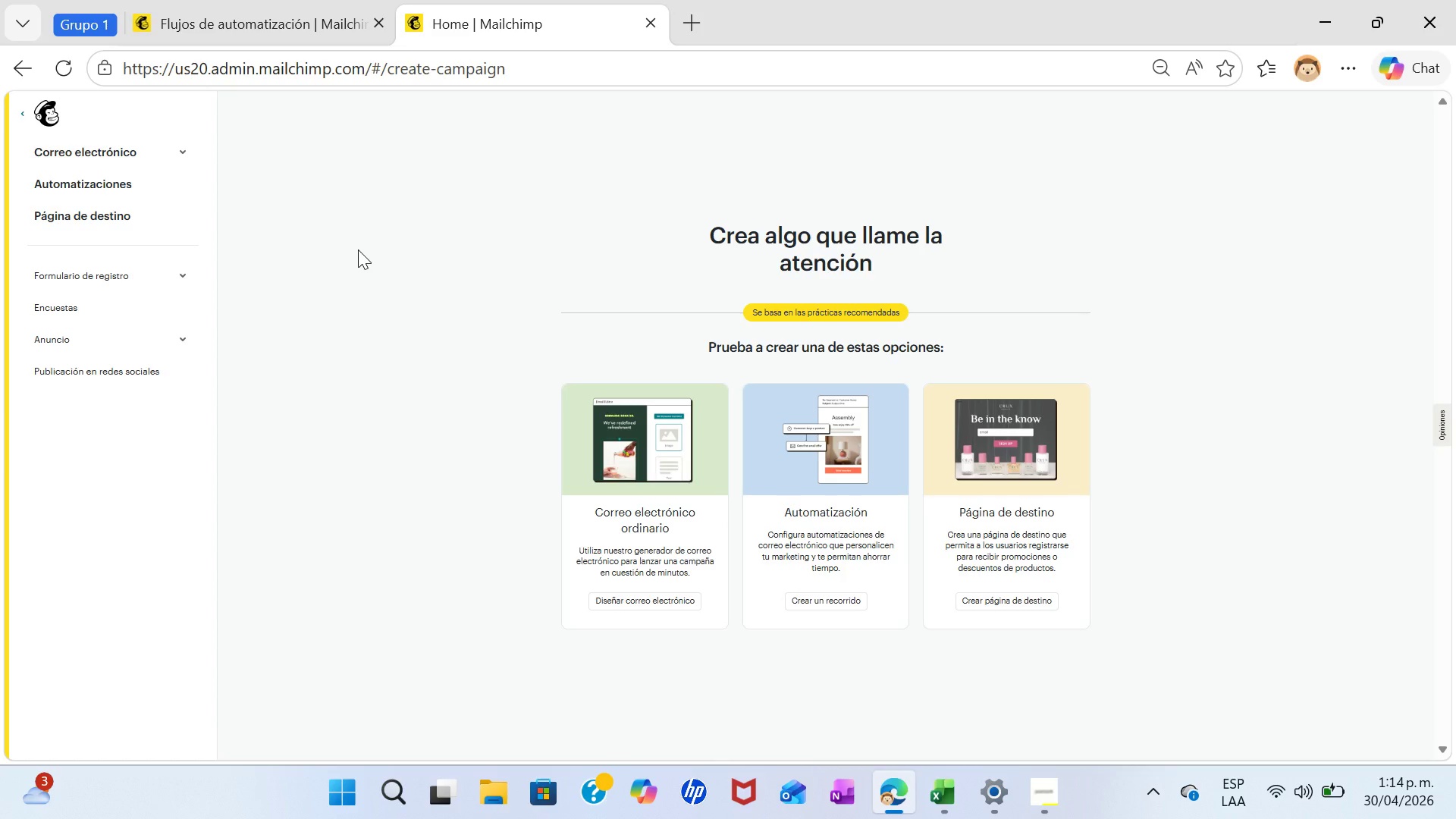 
wait(15.56)
 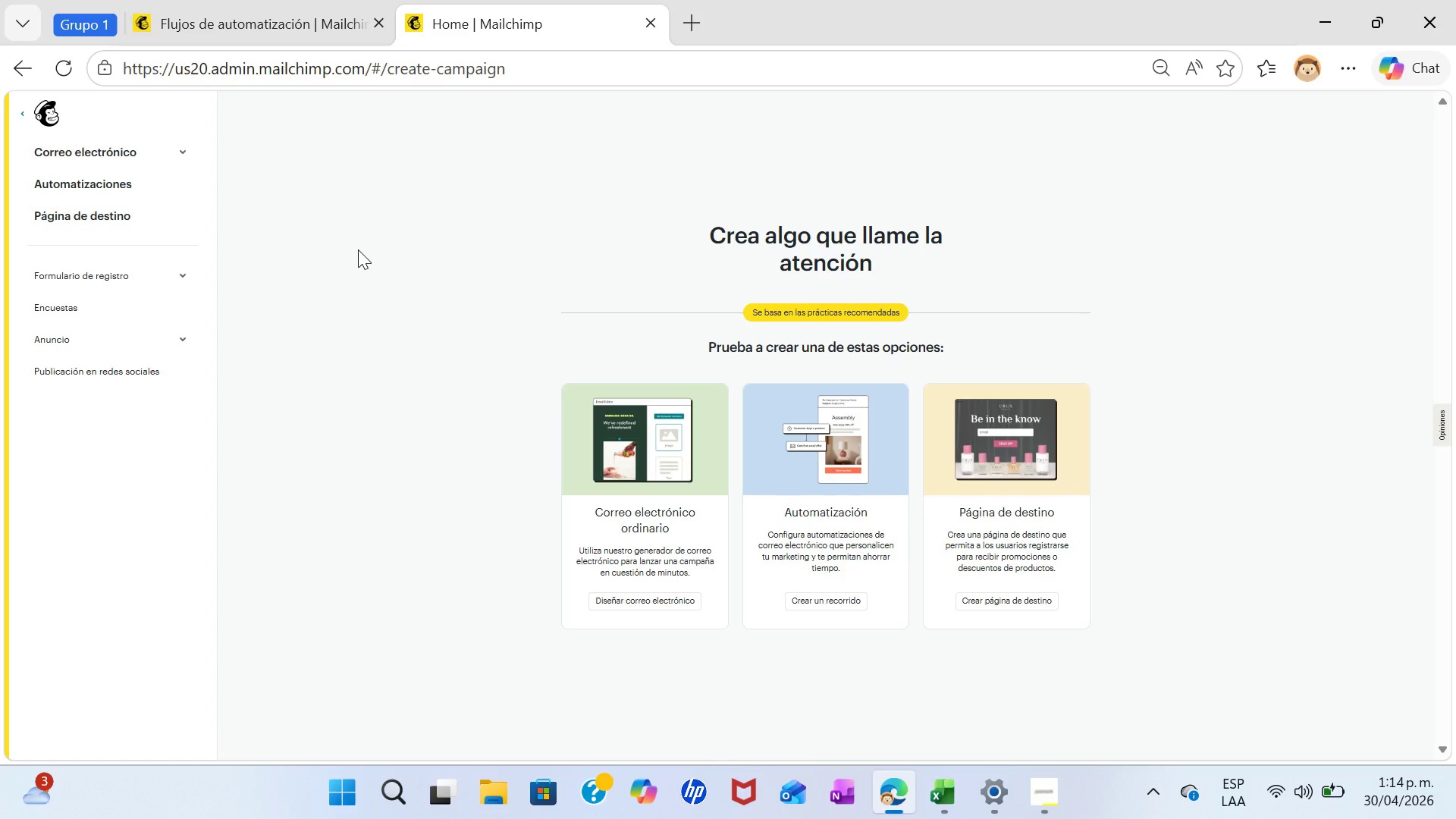 
left_click([1052, 781])